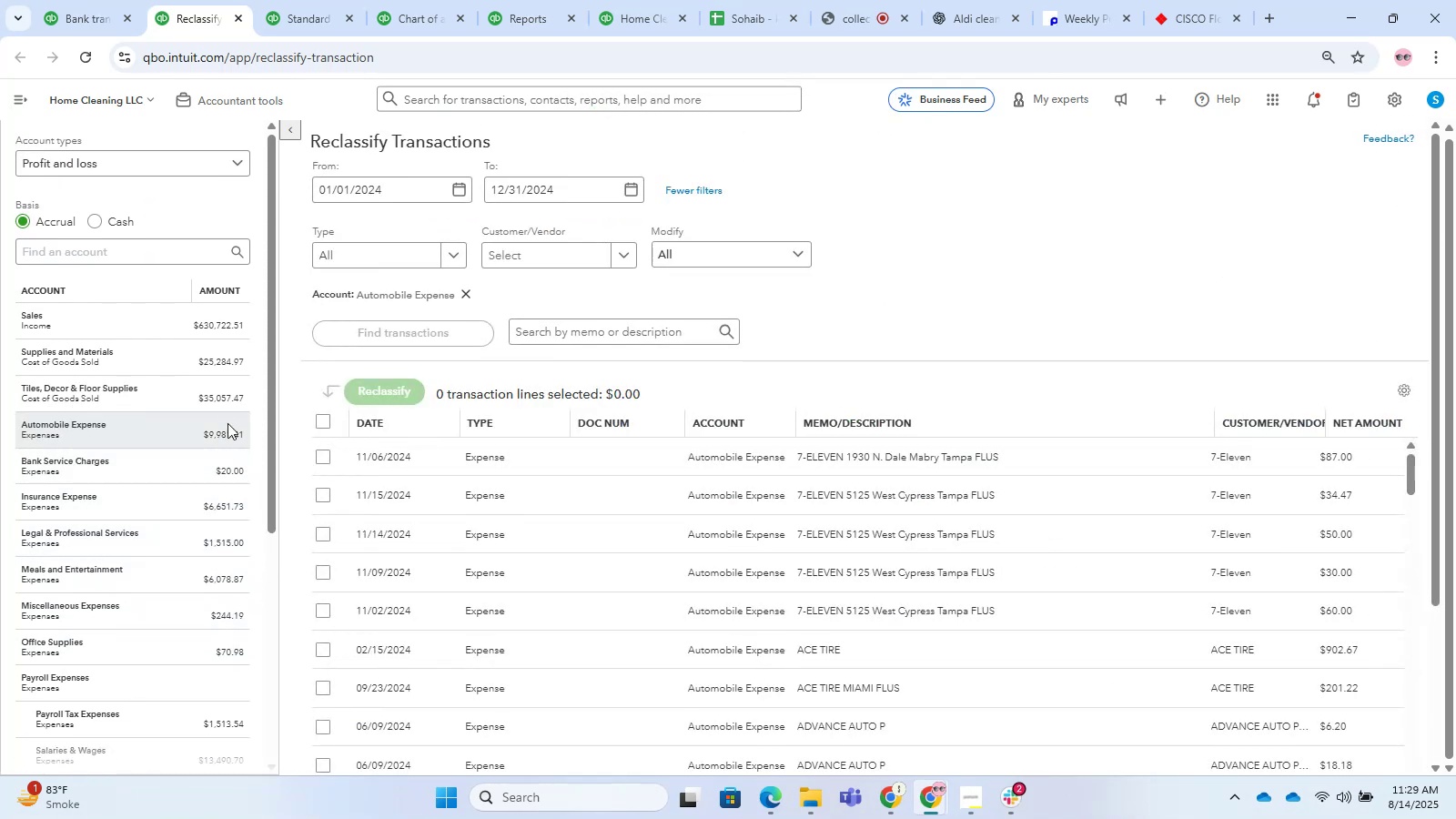 
scroll: coordinate [217, 427], scroll_direction: down, amount: 15.0
 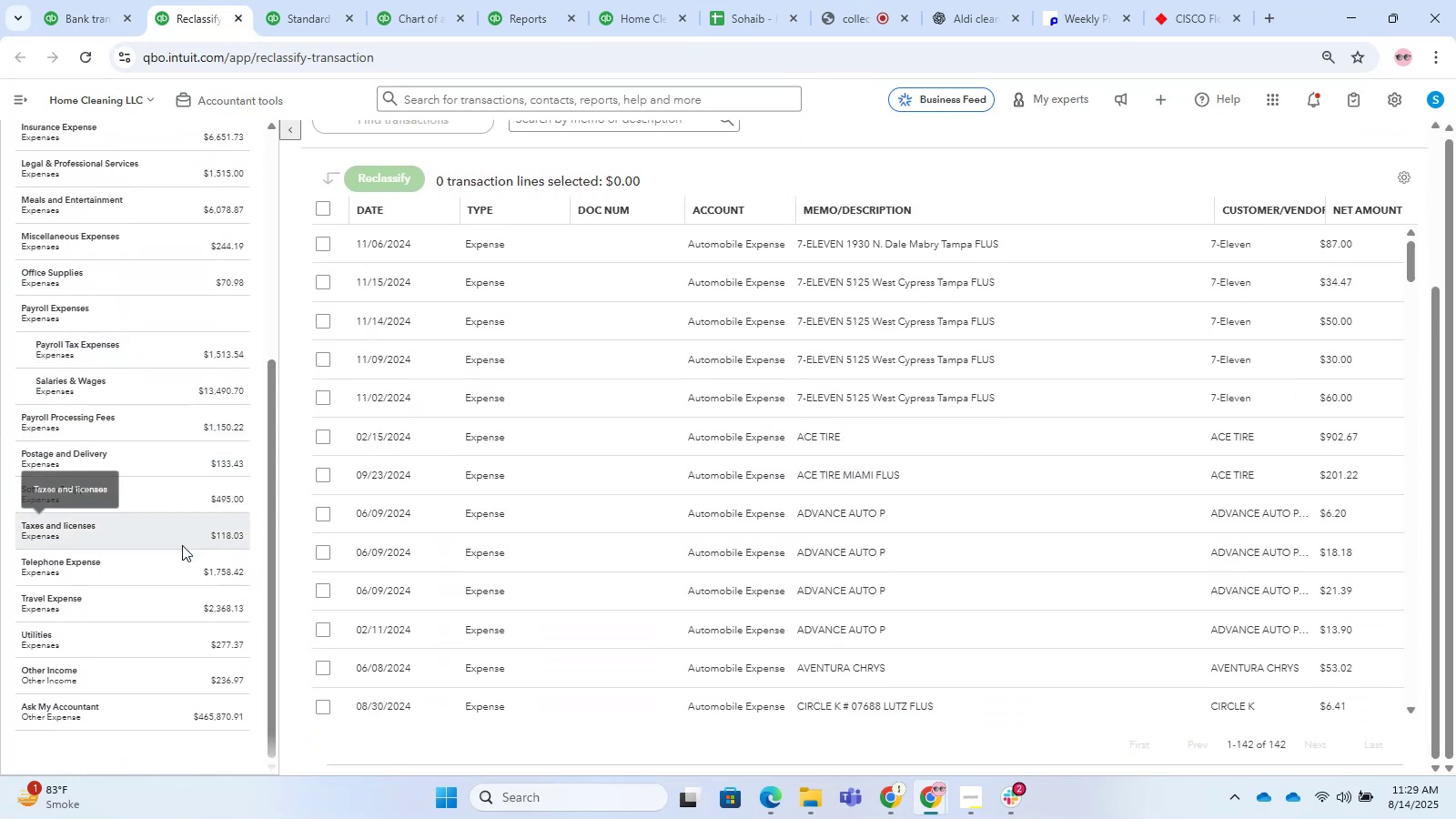 
scroll: coordinate [198, 437], scroll_direction: up, amount: 6.0
 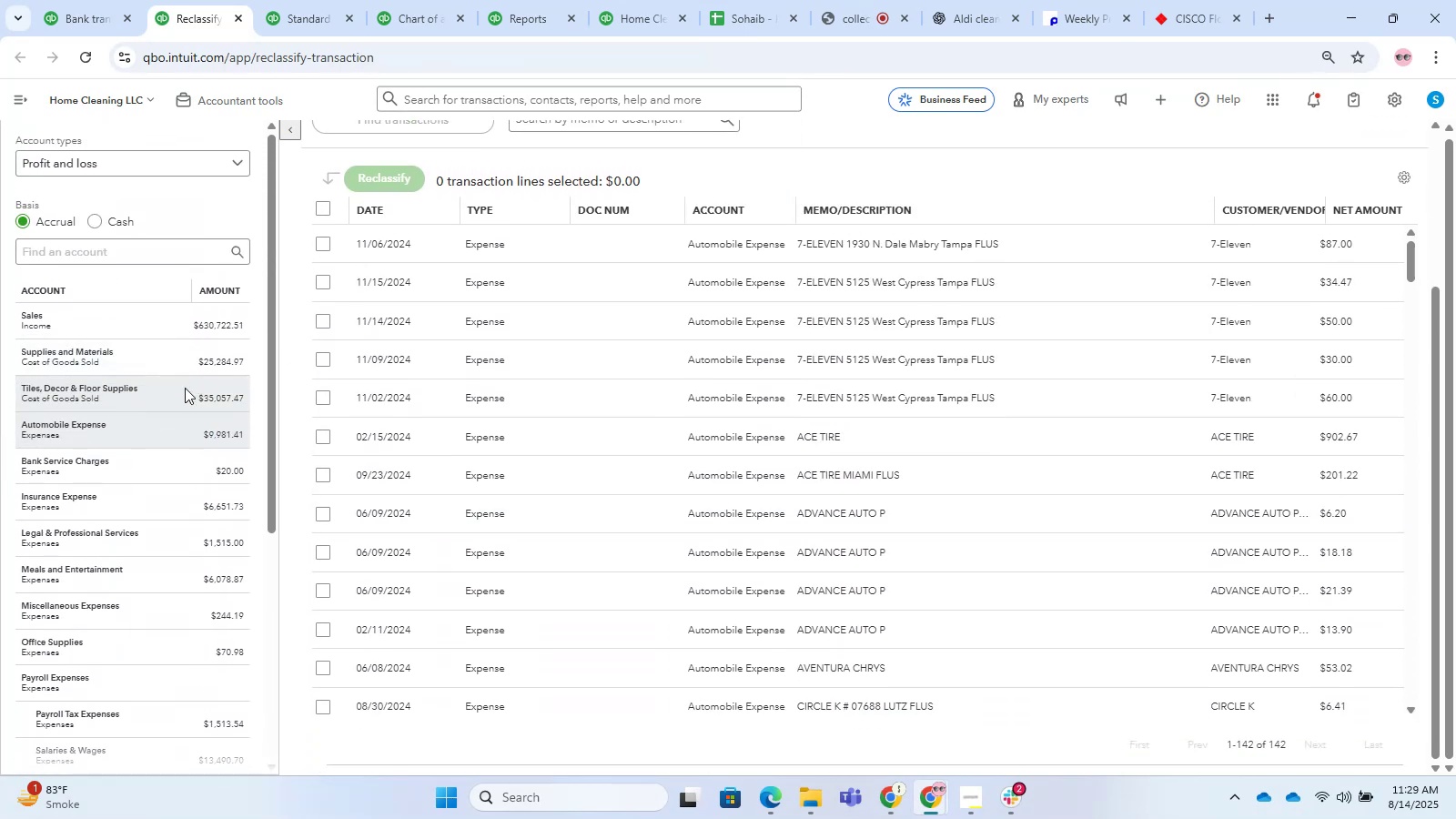 
scroll: coordinate [201, 537], scroll_direction: down, amount: 6.0
 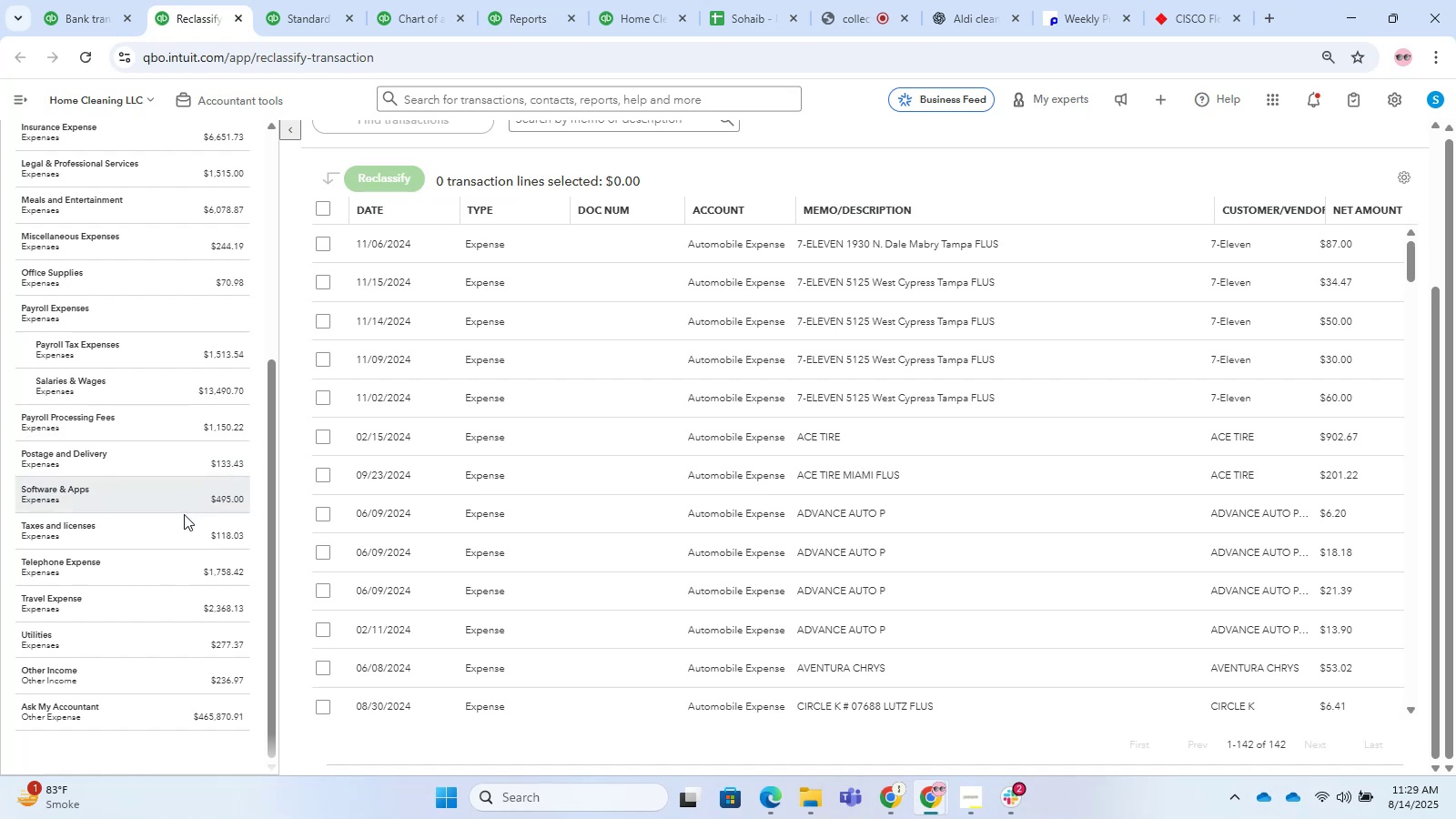 
left_click([193, 469])
 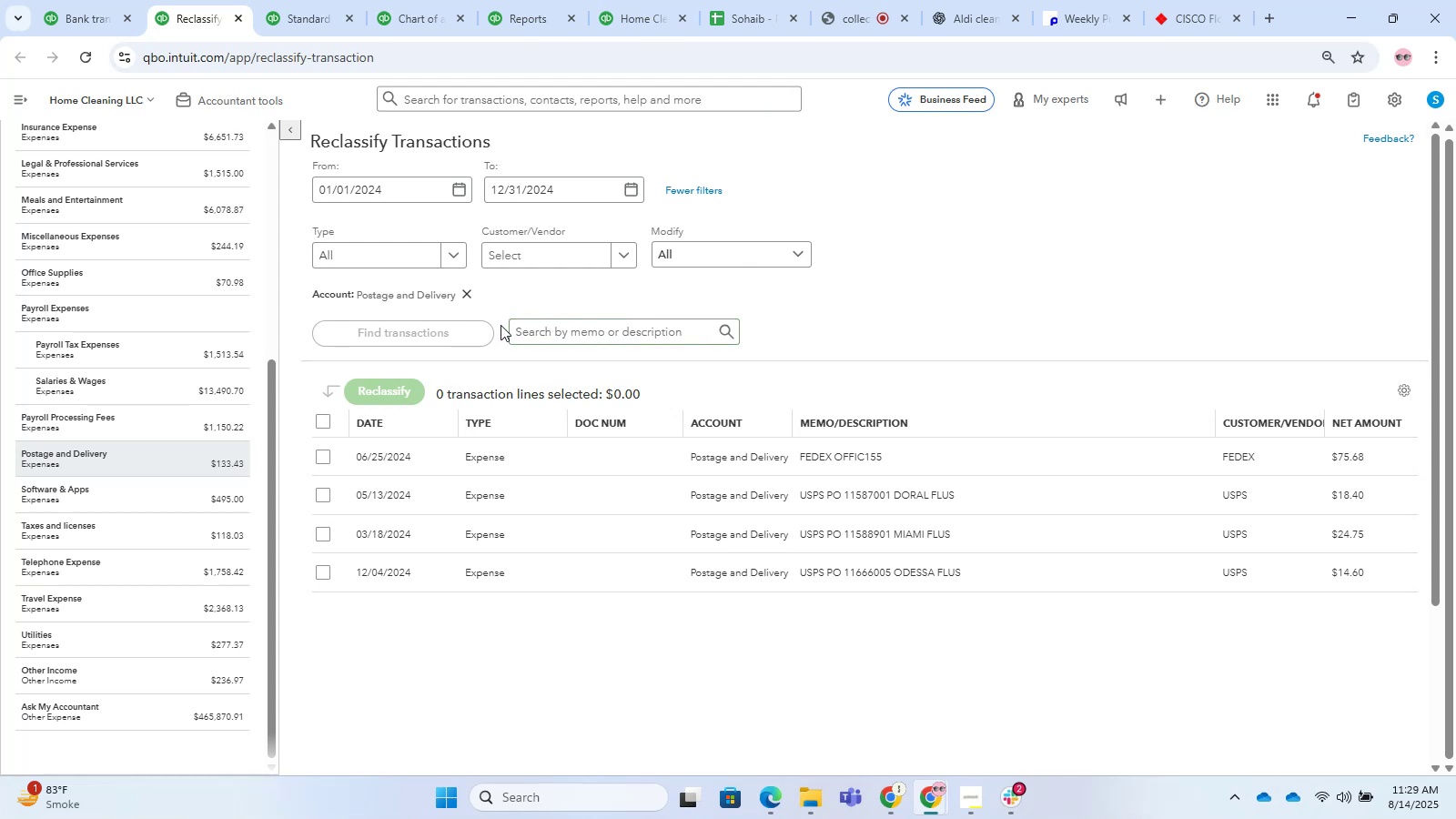 
wait(23.37)
 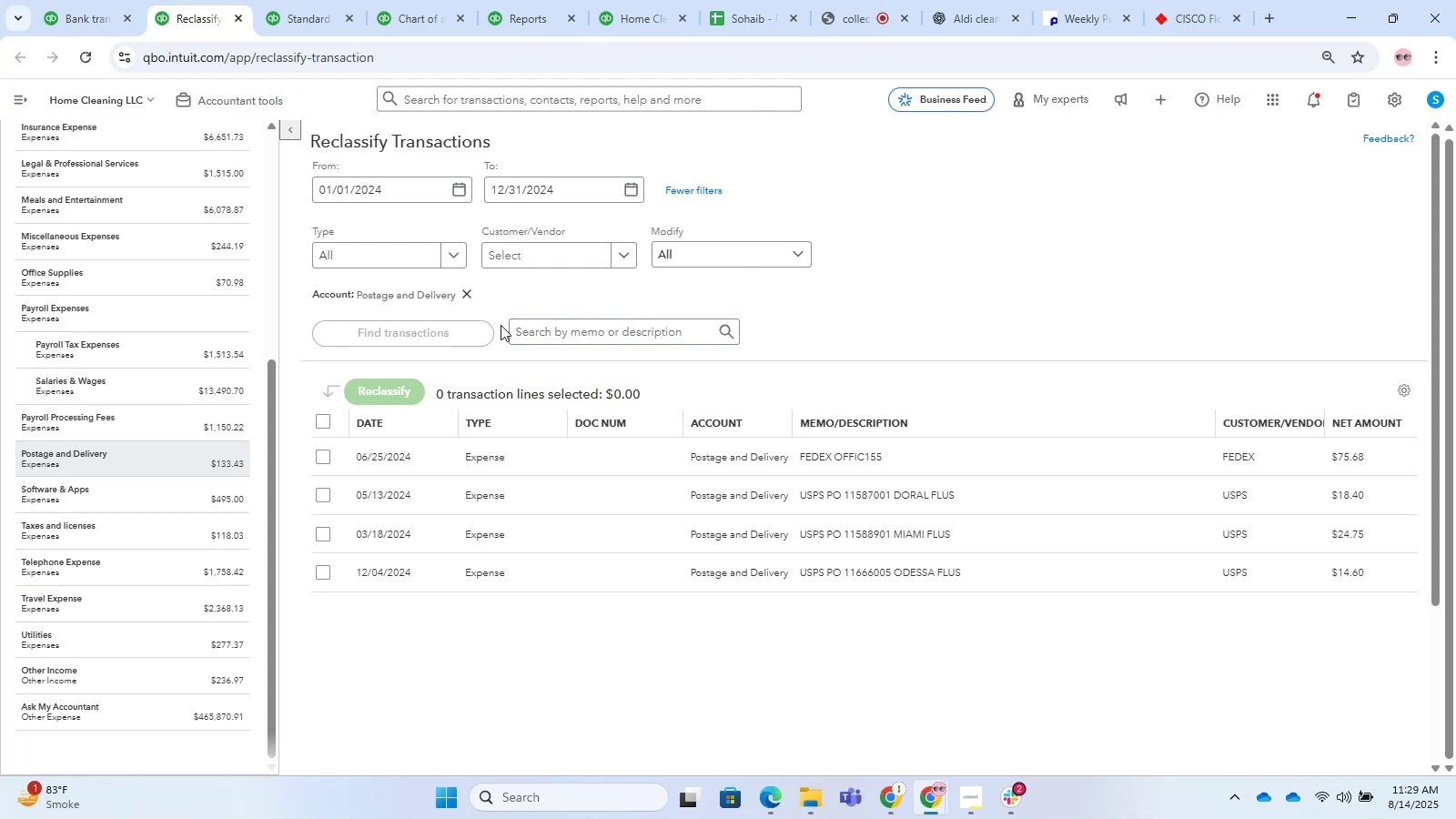 
left_click([241, 428])
 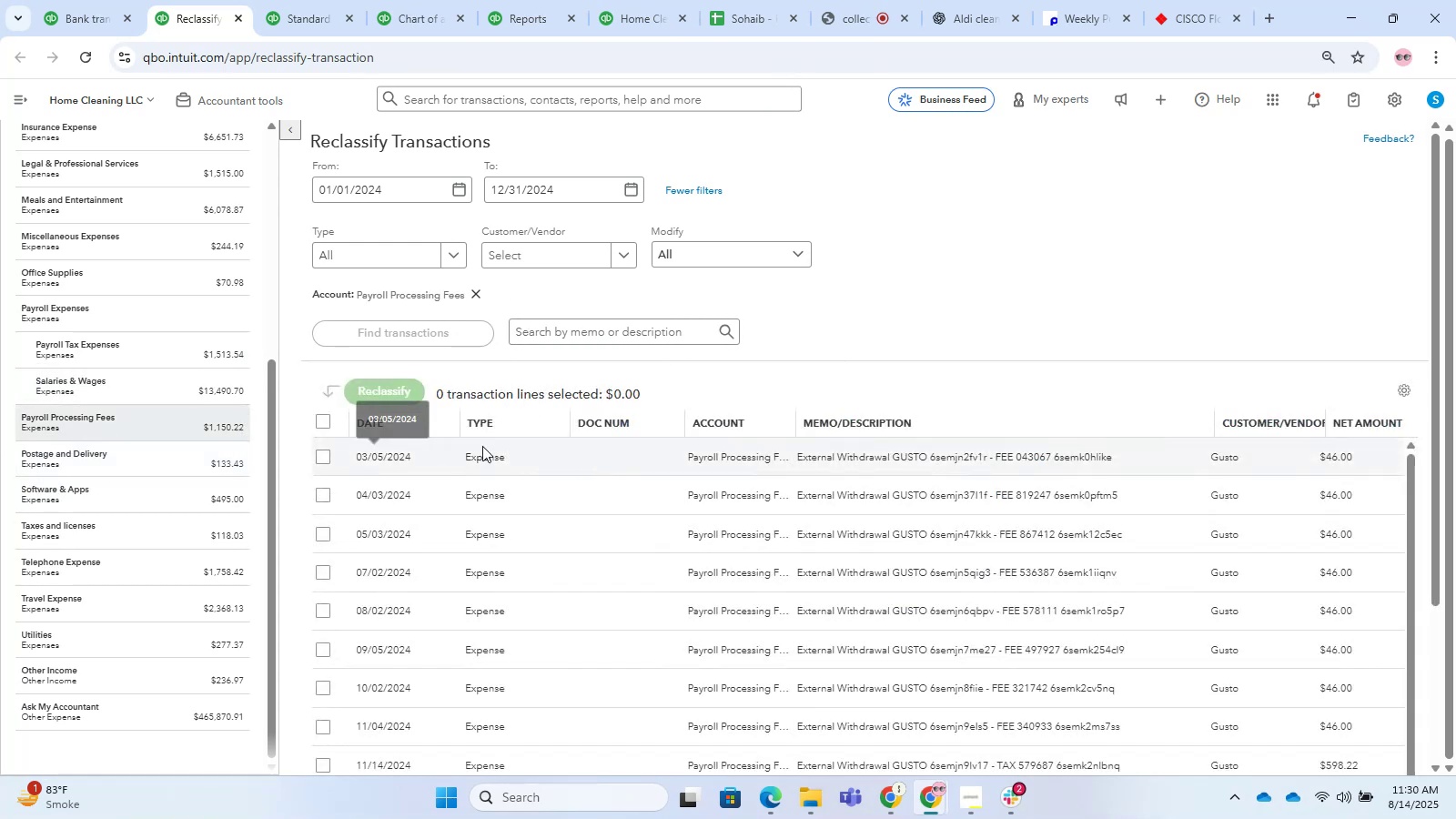 
scroll: coordinate [982, 295], scroll_direction: down, amount: 5.0
 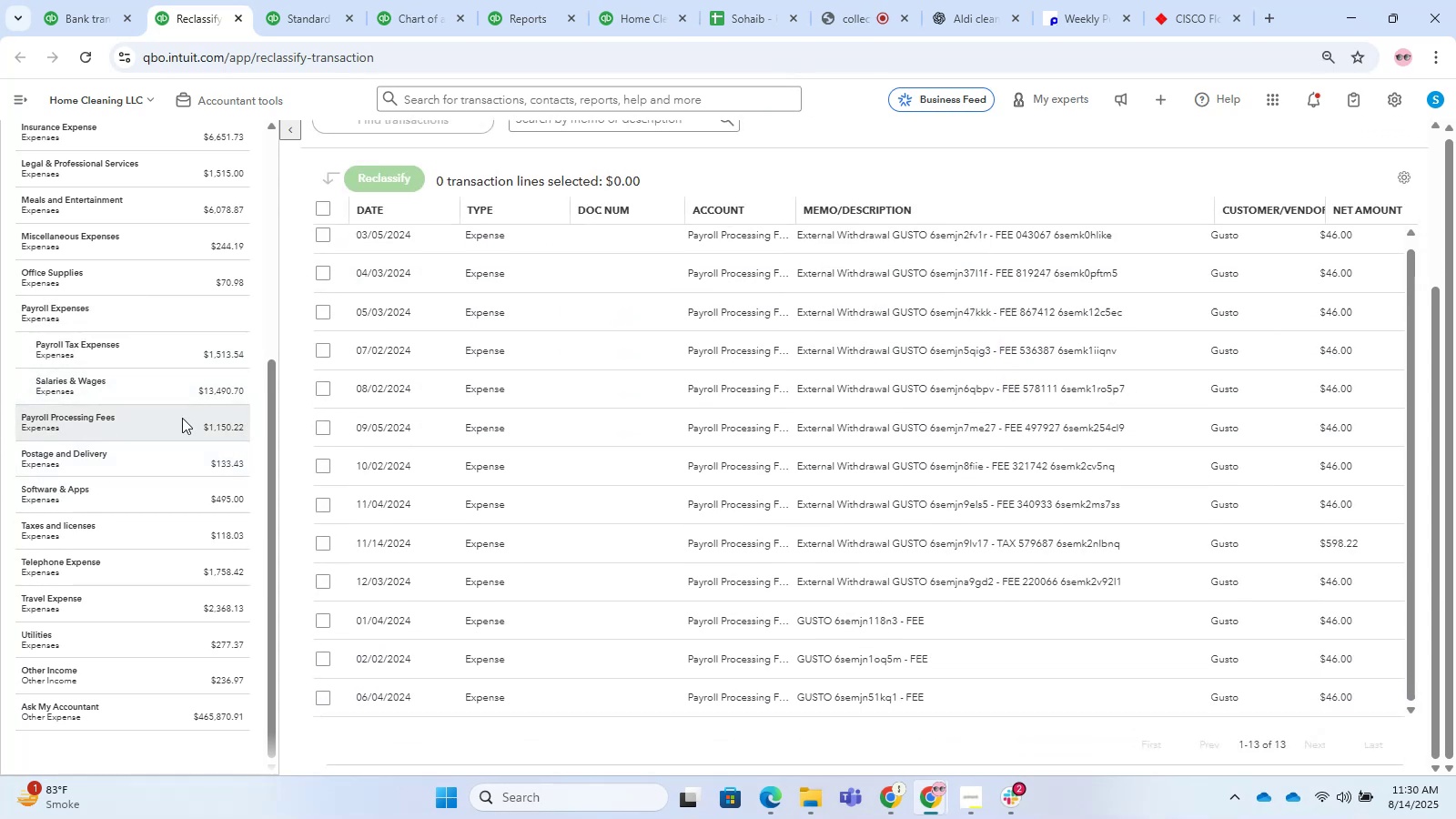 
left_click([195, 451])
 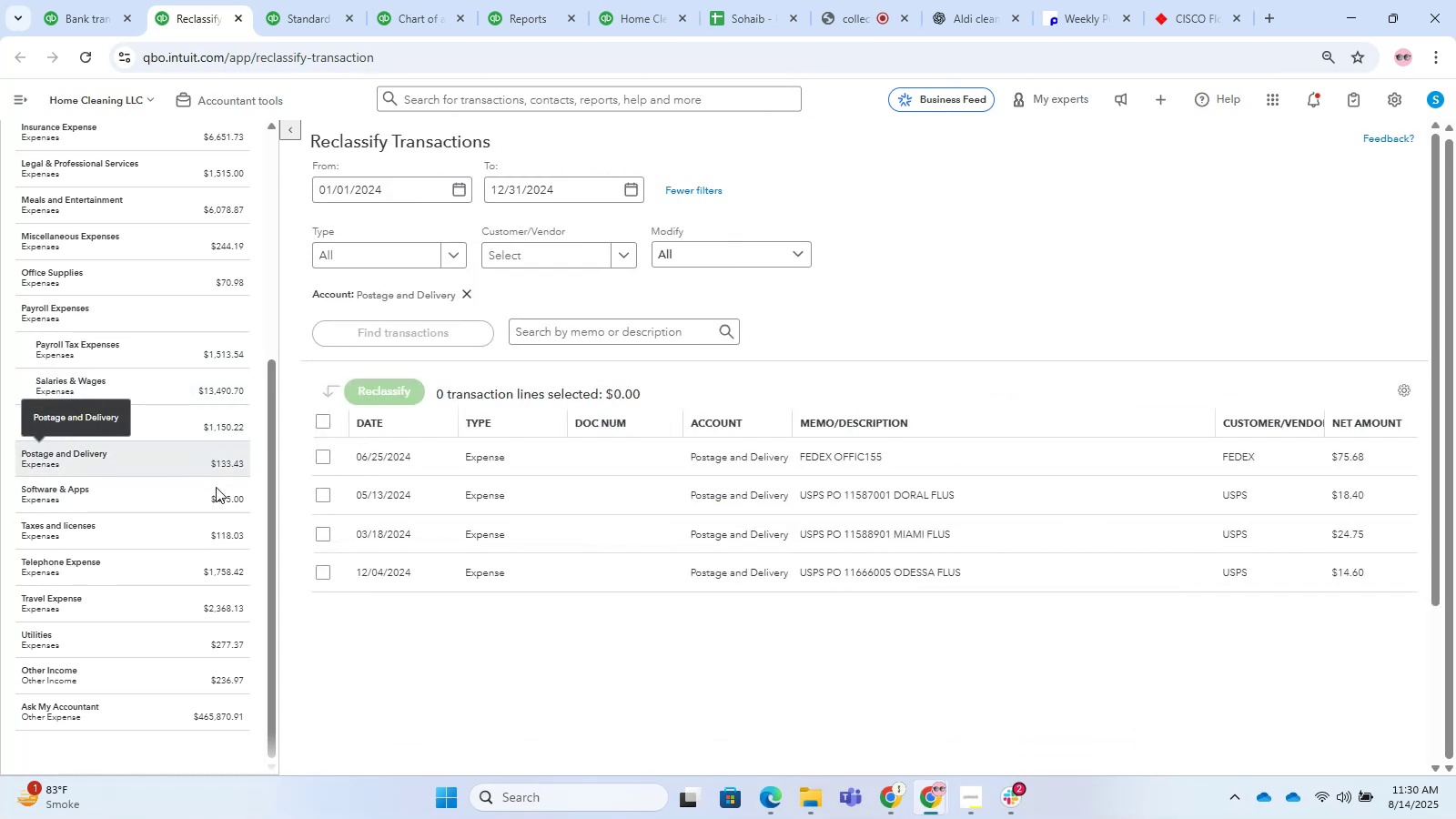 
scroll: coordinate [167, 432], scroll_direction: up, amount: 5.0
 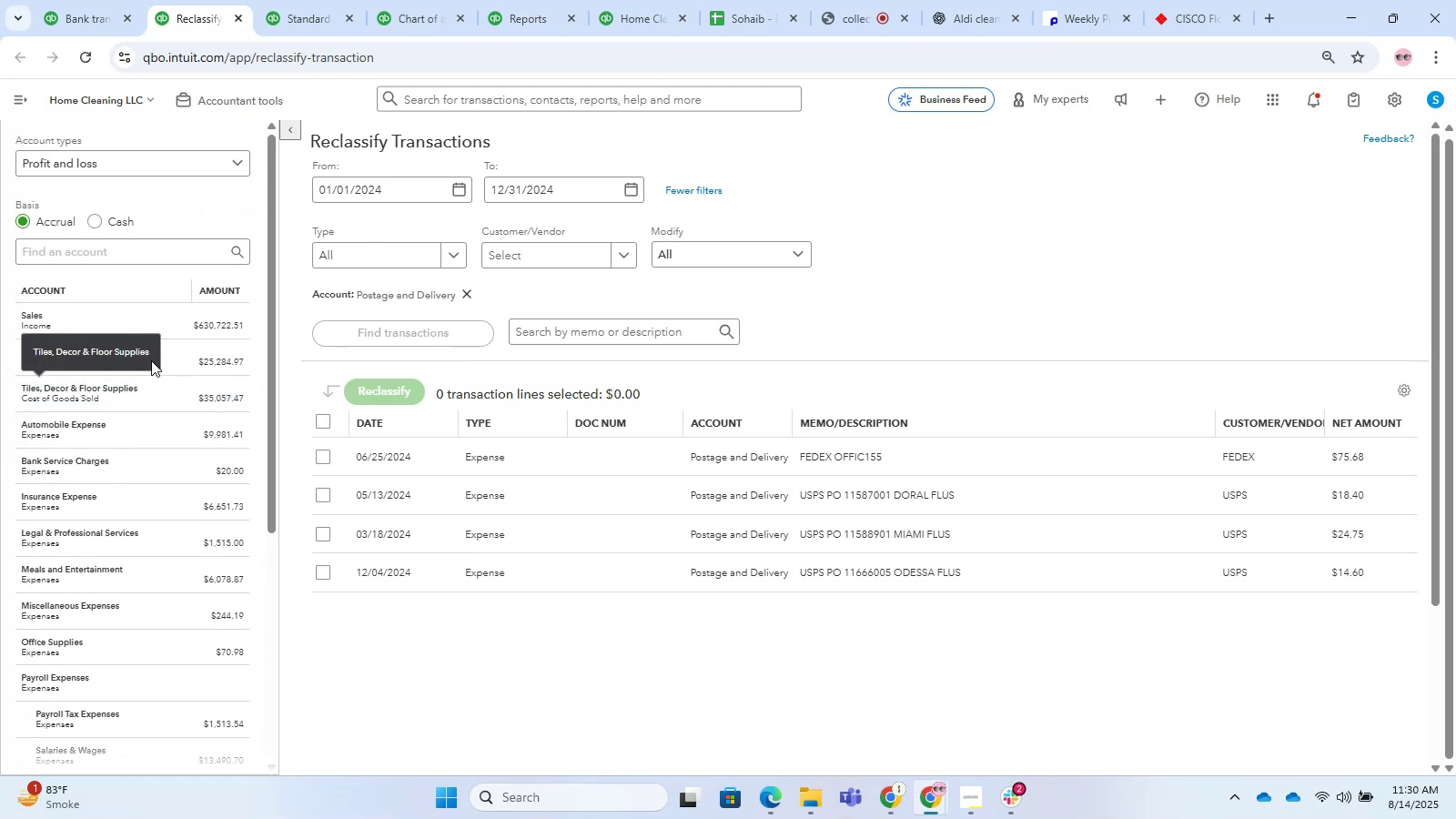 
double_click([196, 359])
 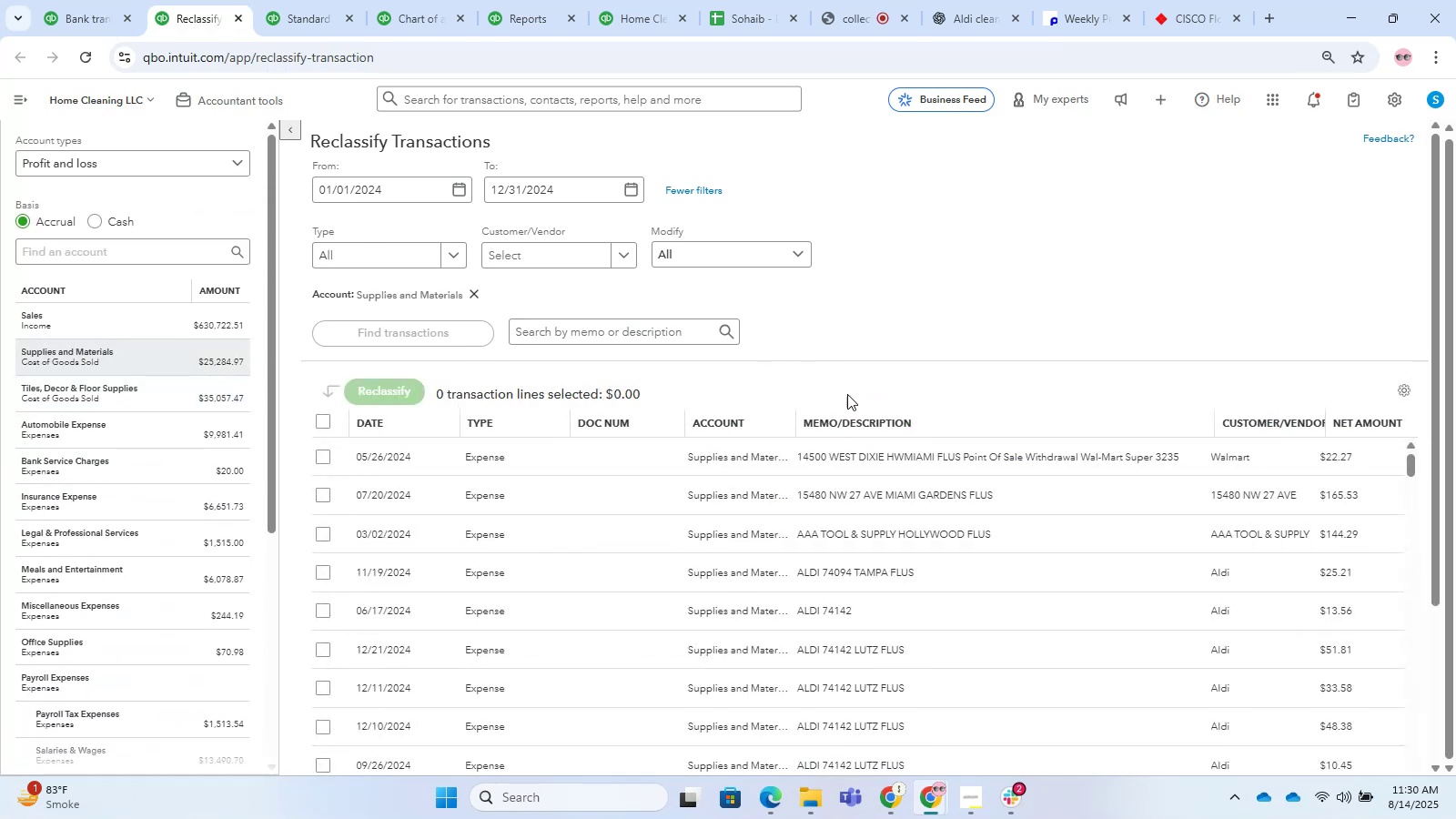 
left_click([876, 428])
 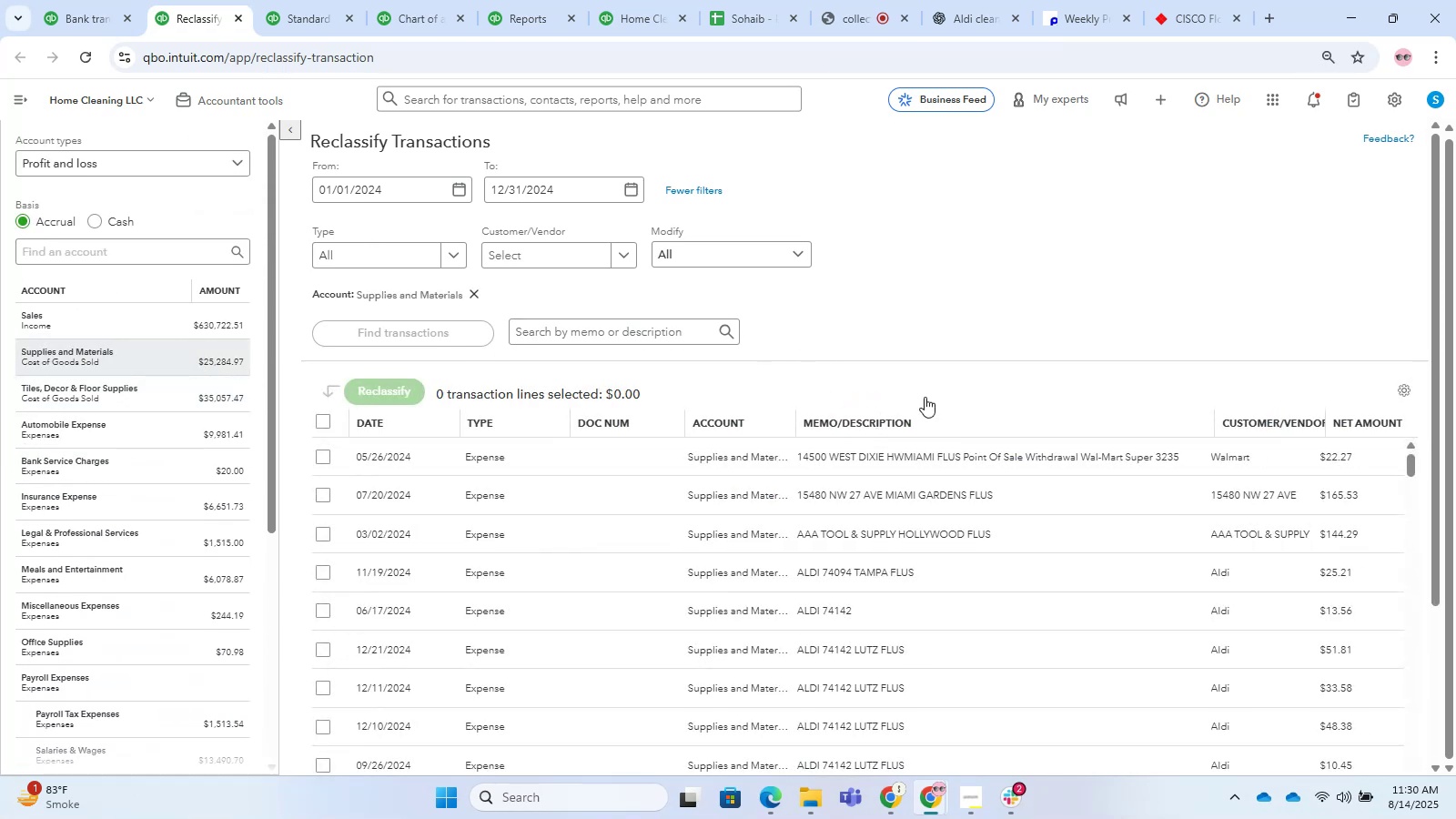 
scroll: coordinate [977, 409], scroll_direction: down, amount: 9.0
 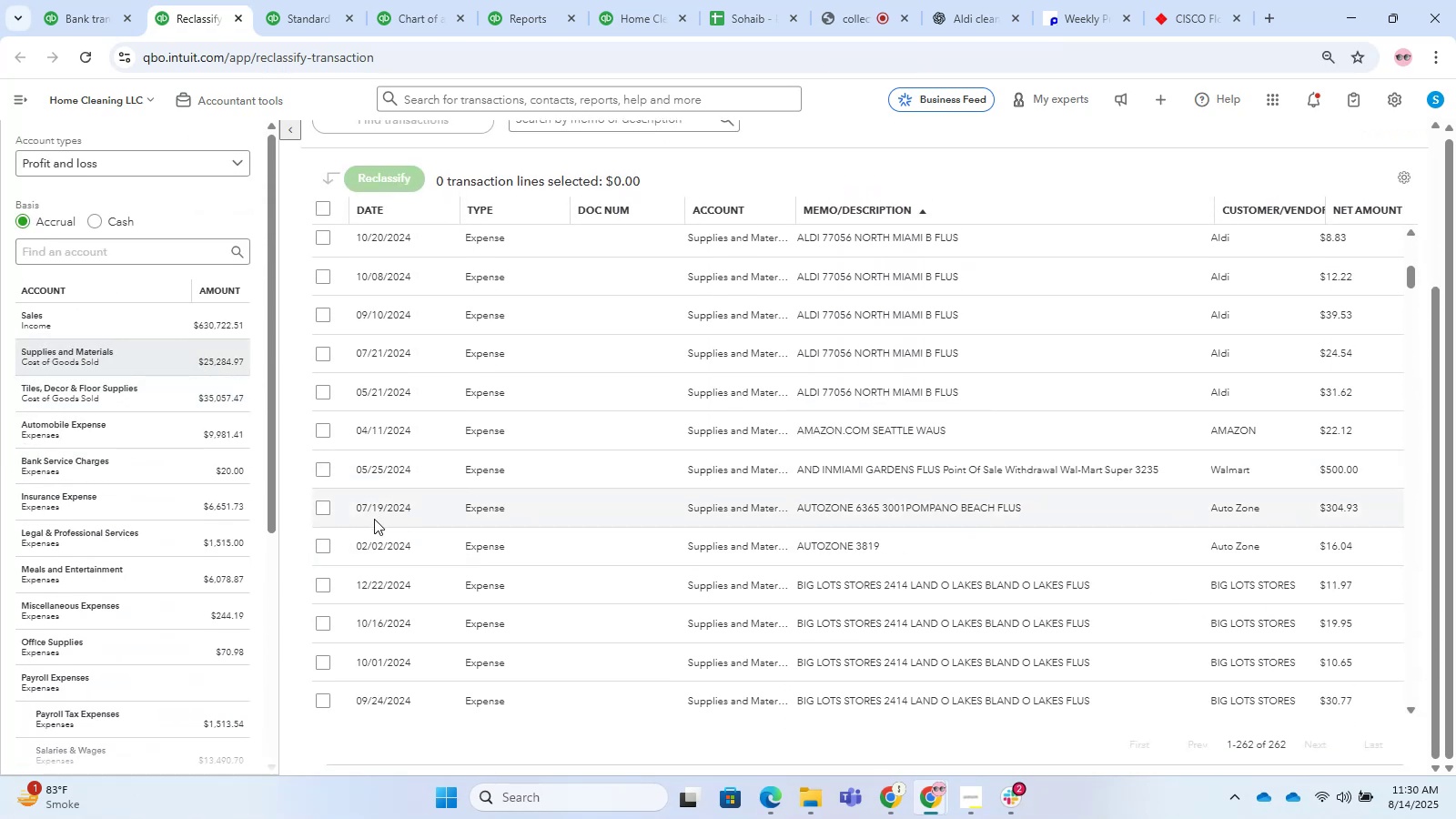 
left_click([321, 511])
 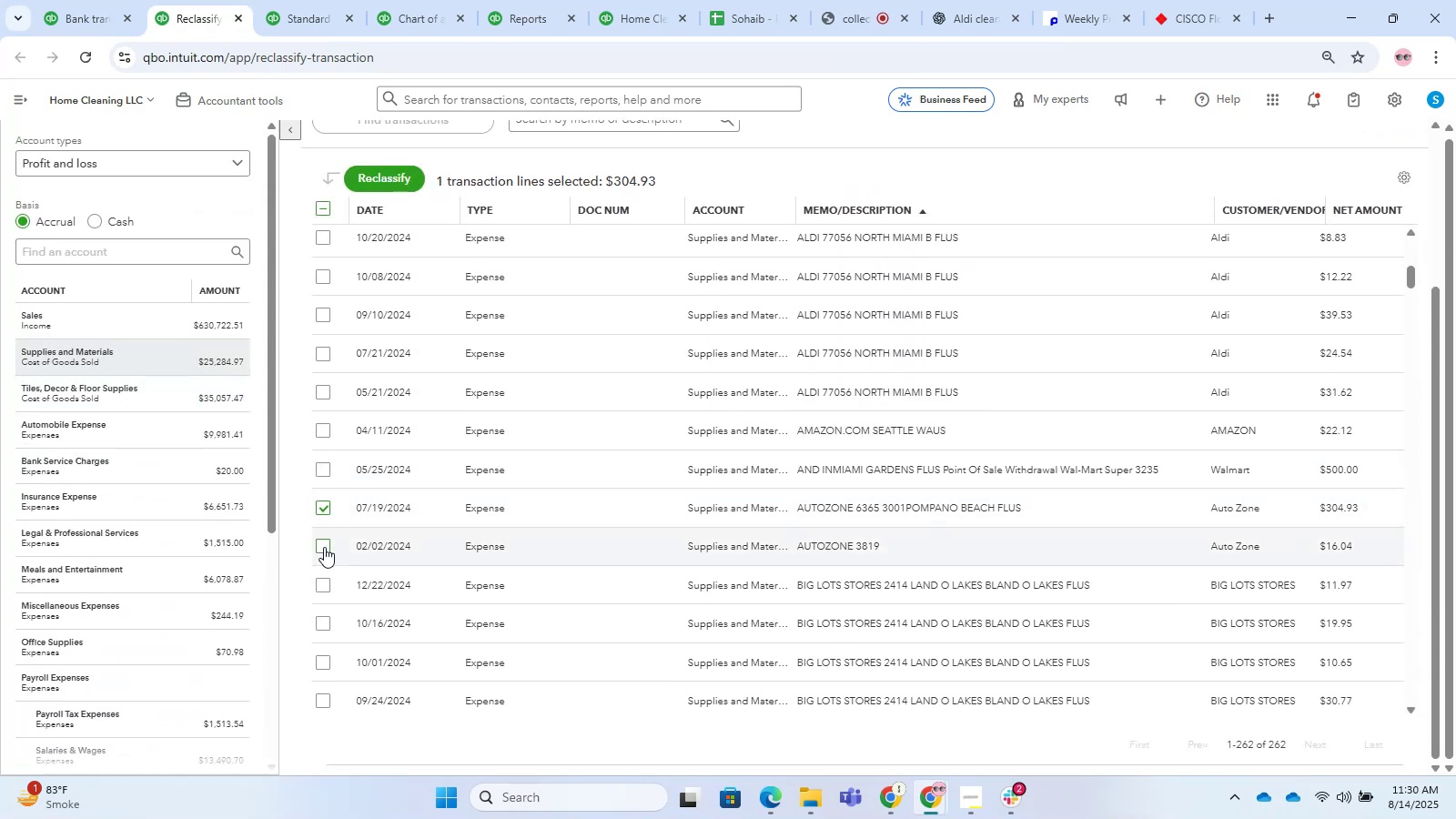 
left_click([324, 547])
 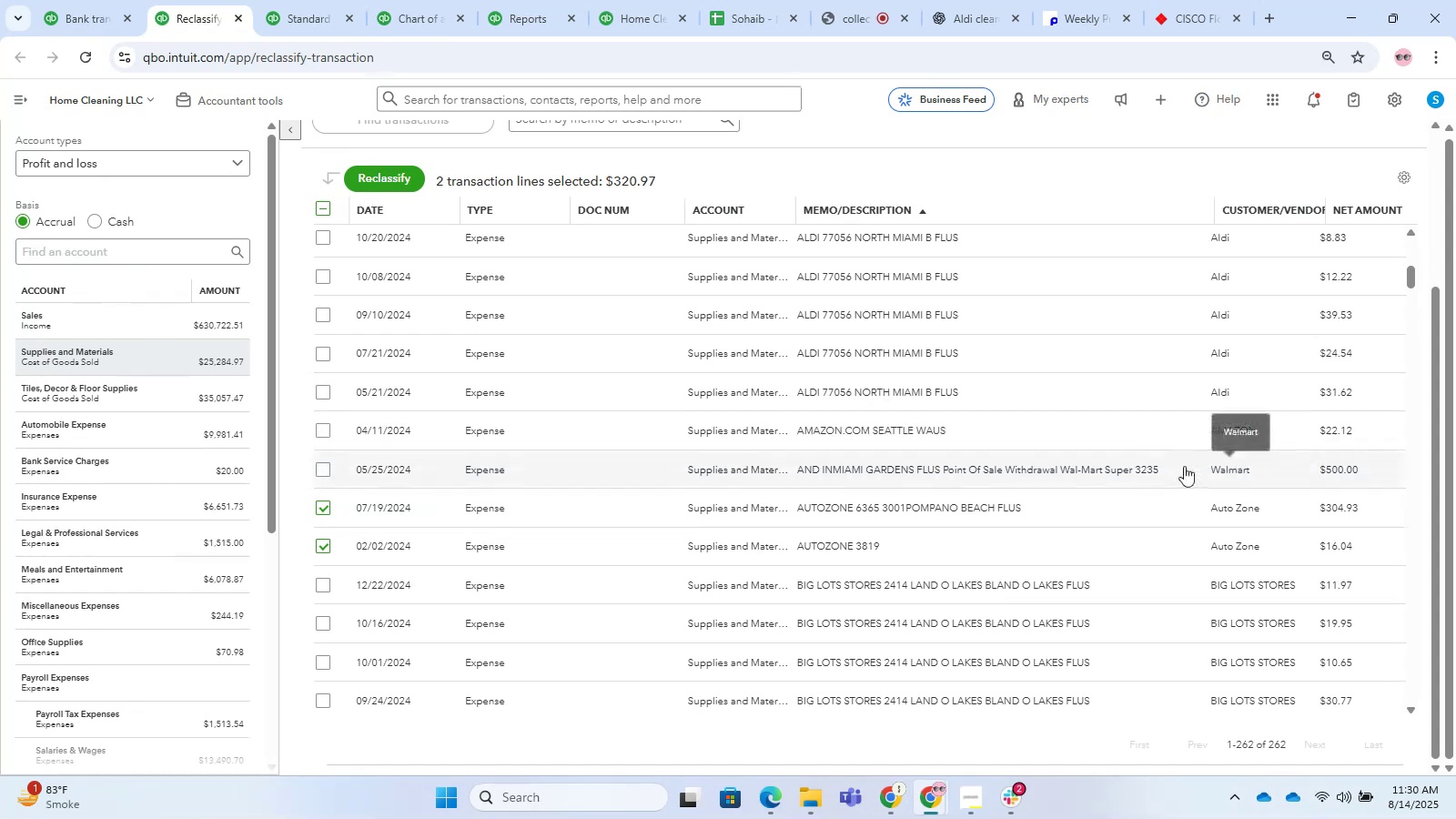 
left_click([384, 180])
 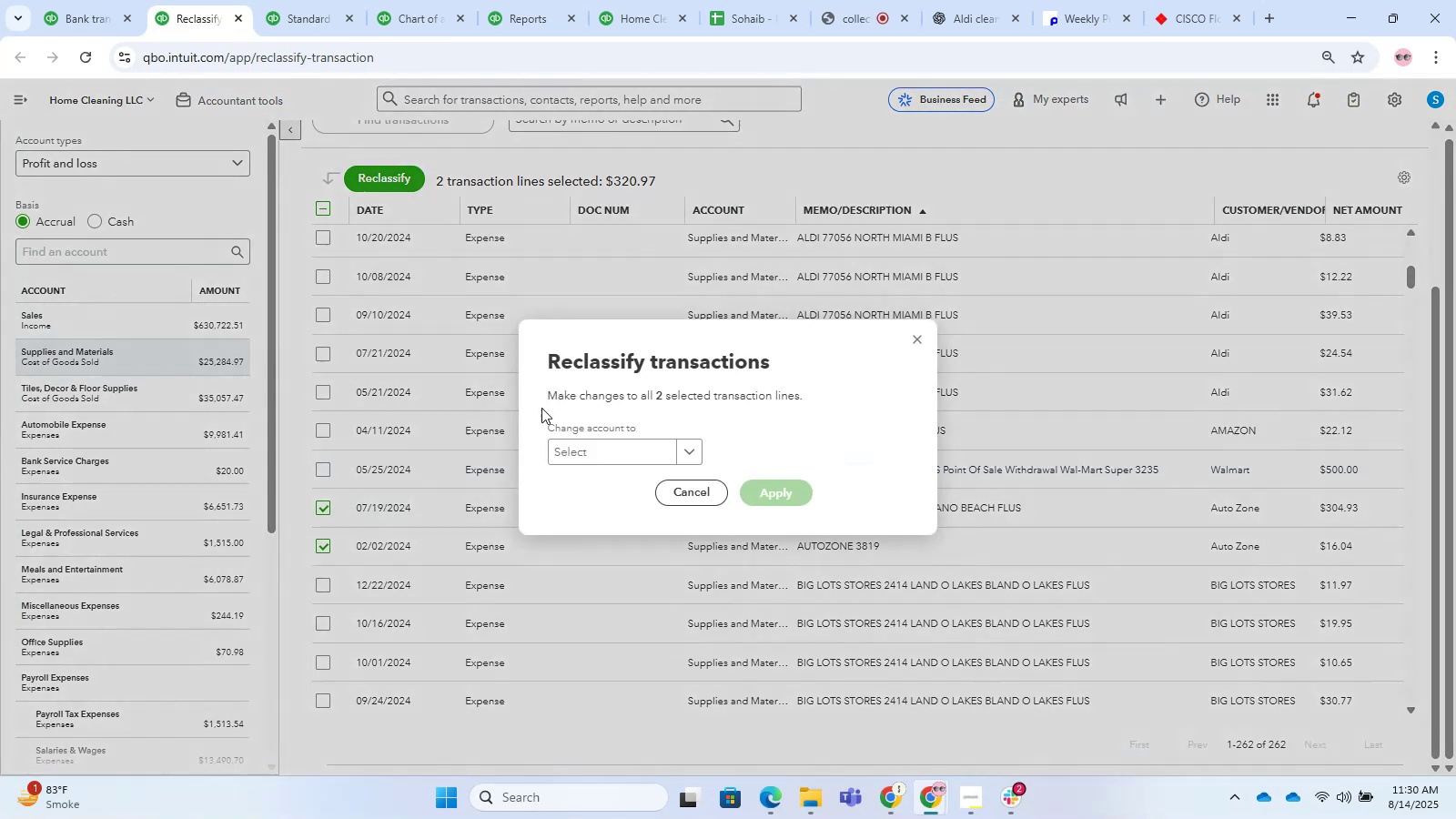 
left_click([562, 450])
 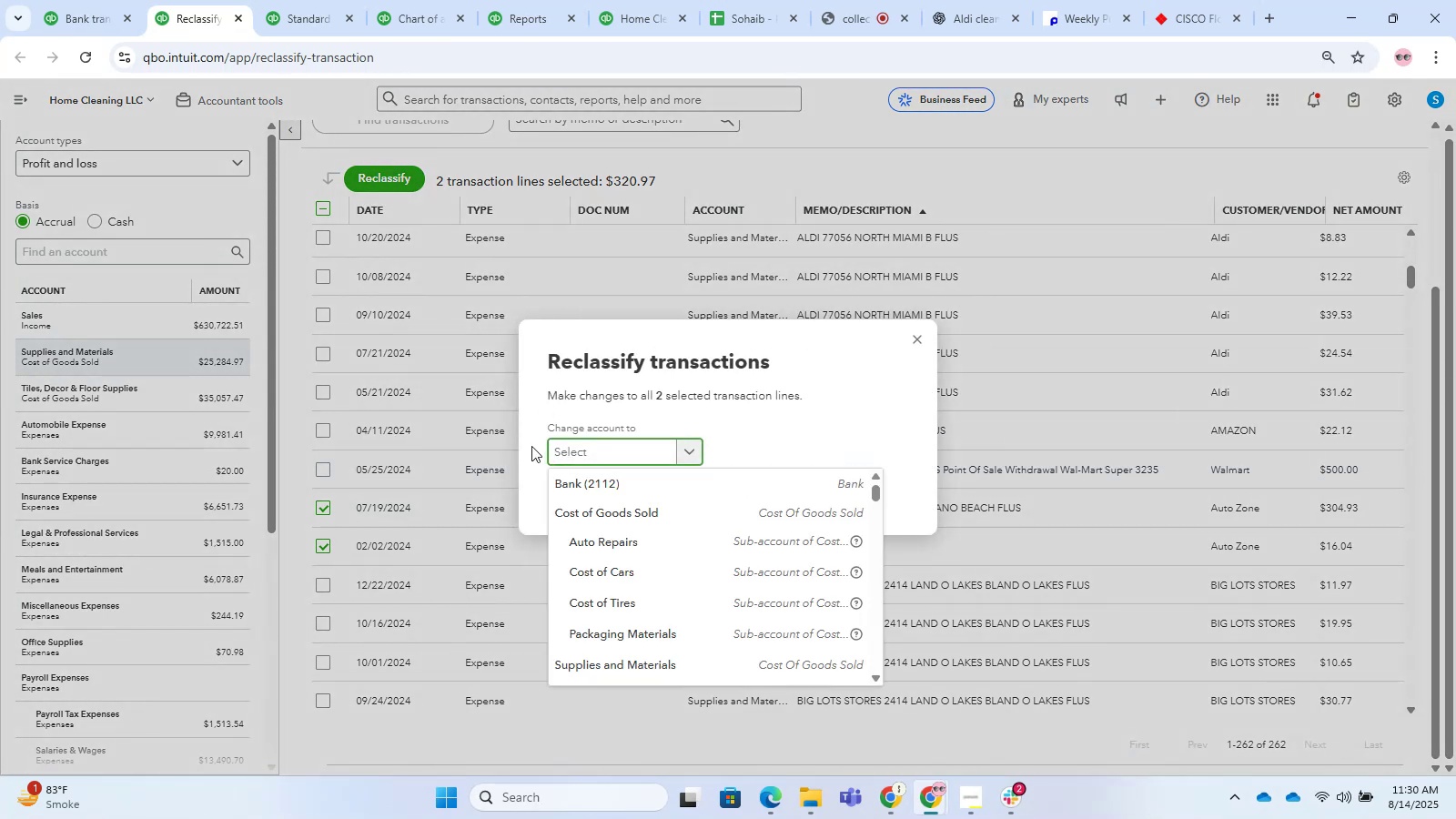 
type(automobile)
 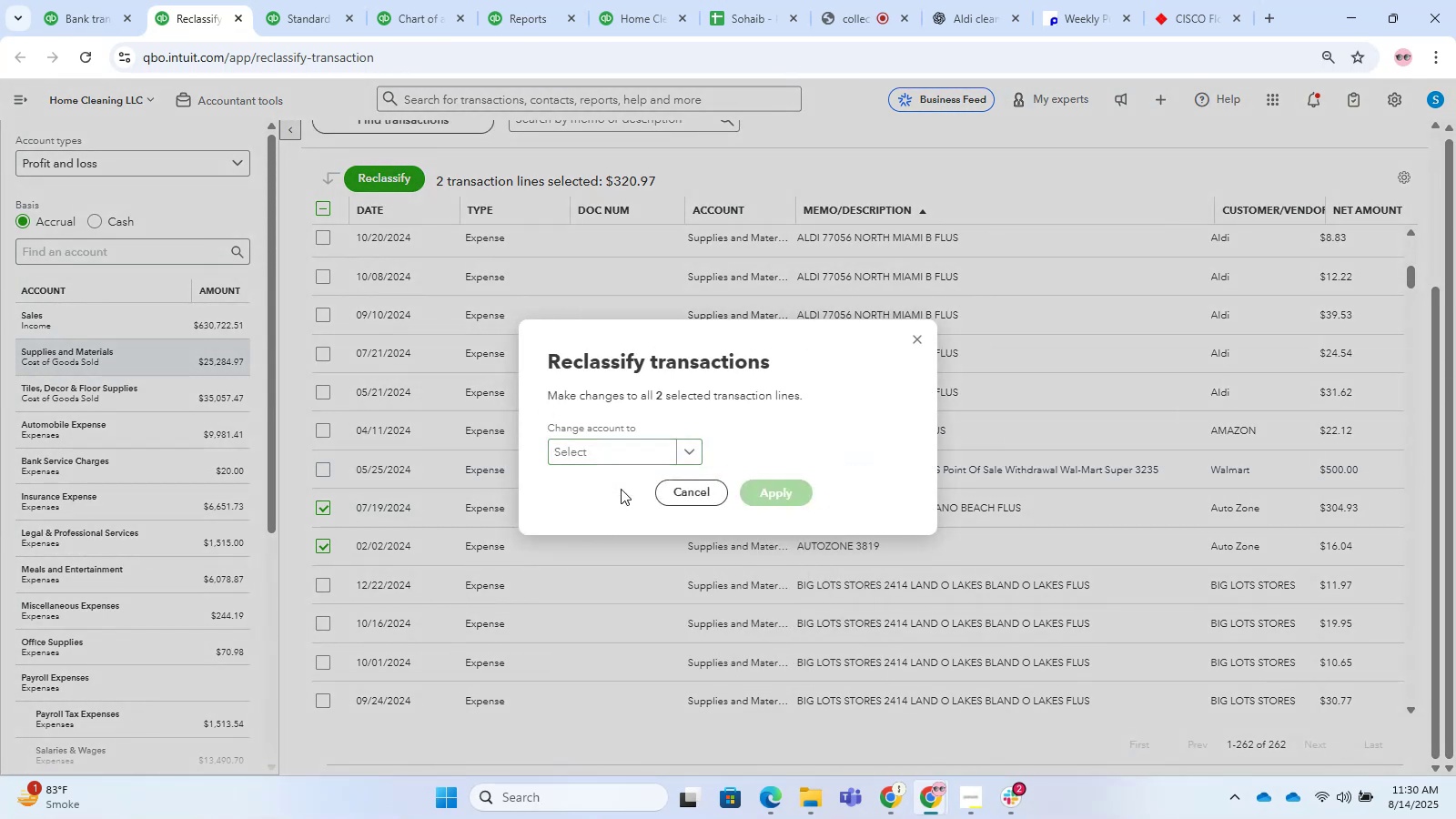 
left_click([619, 460])
 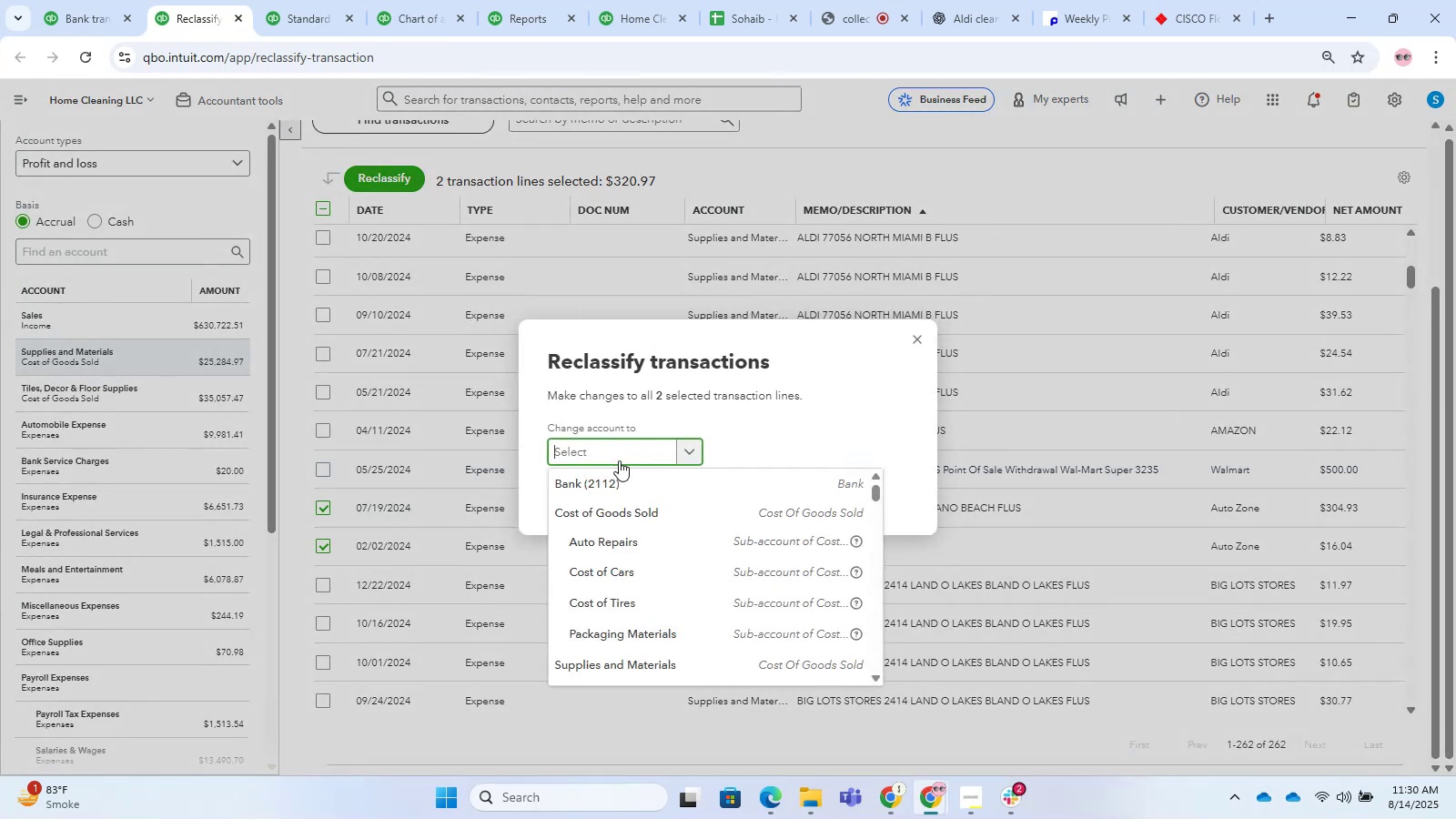 
type(auto)
 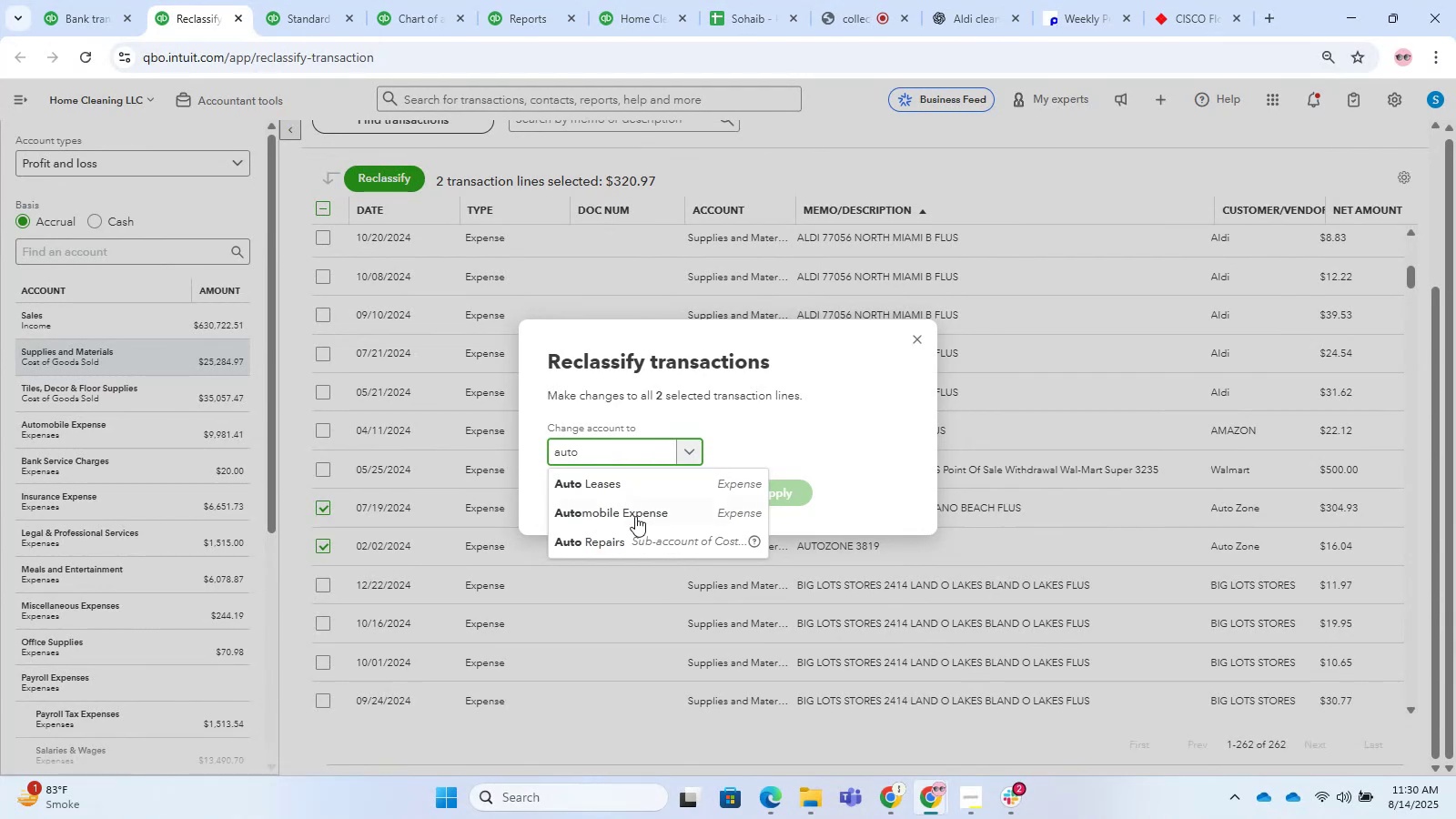 
left_click([640, 514])
 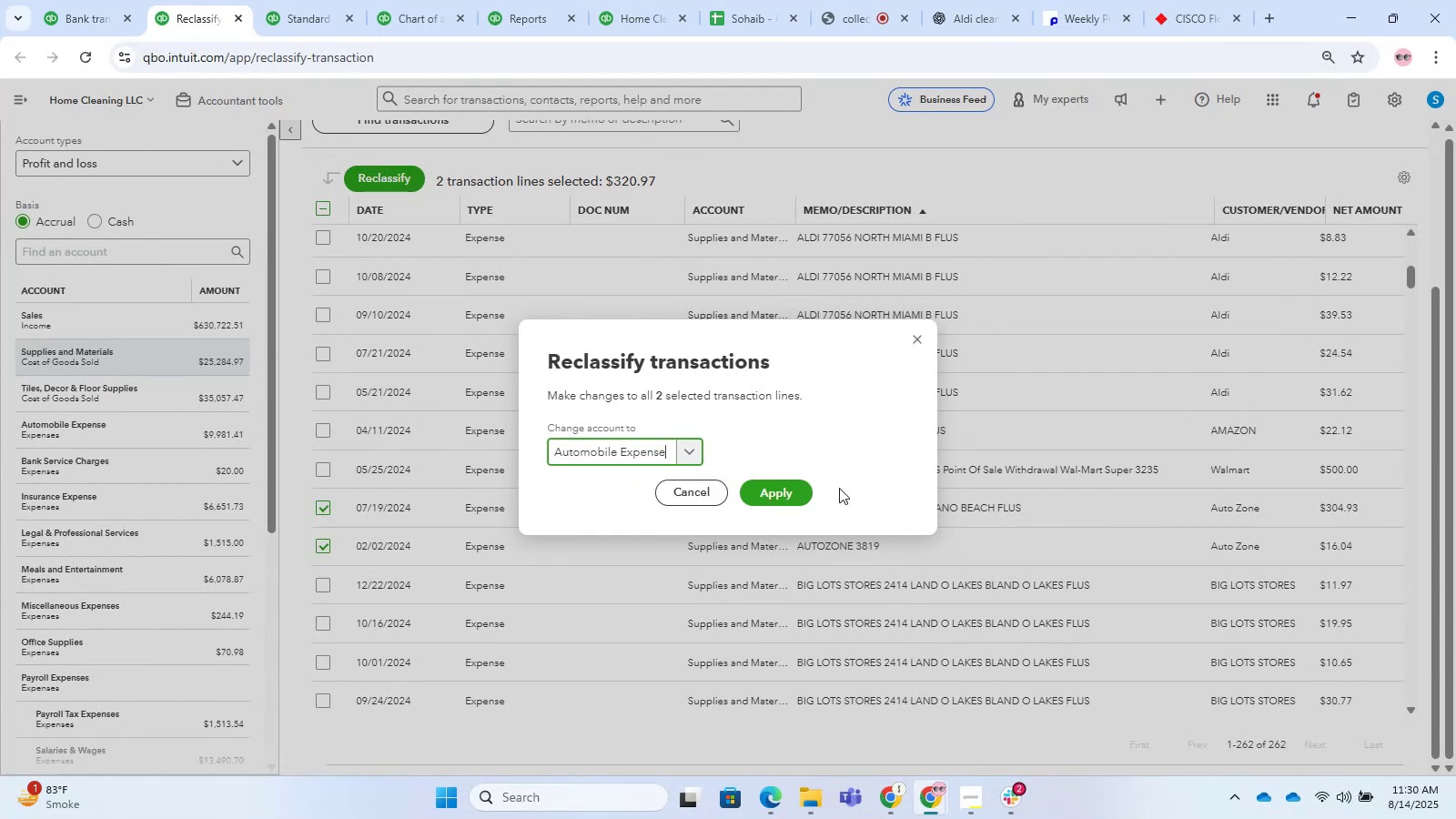 
left_click([784, 491])
 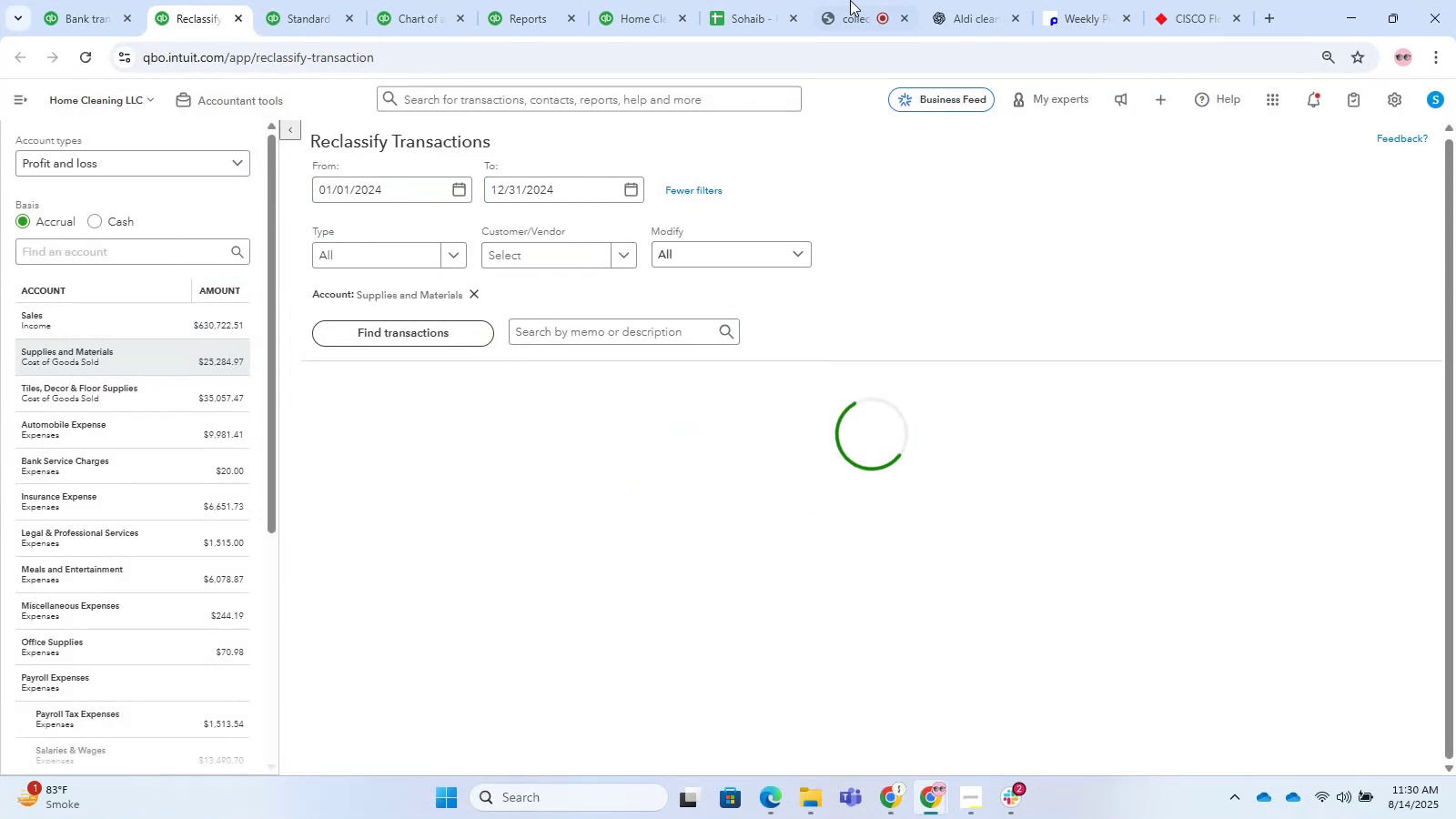 
left_click([843, 0])
 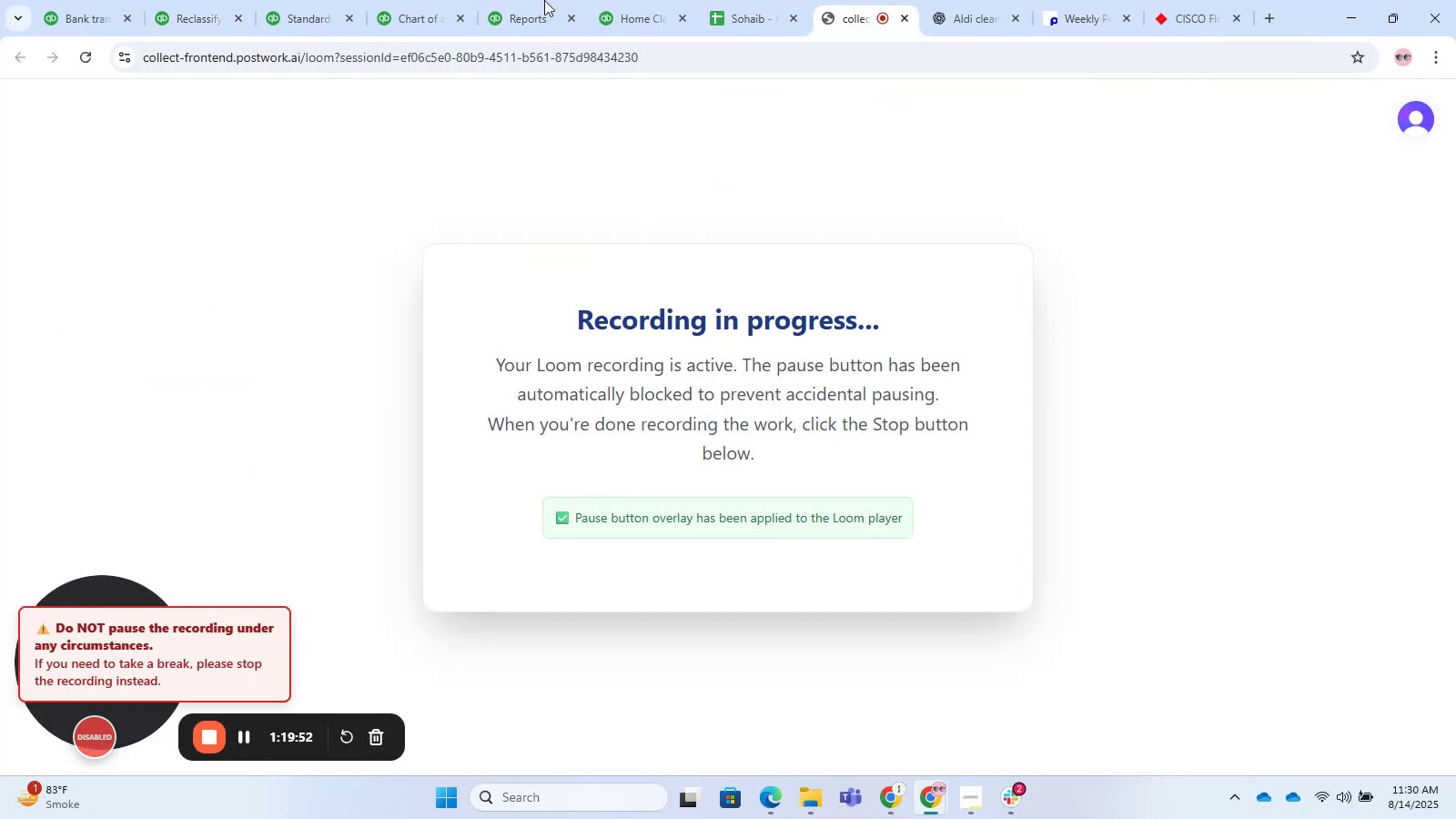 
left_click([253, 0])
 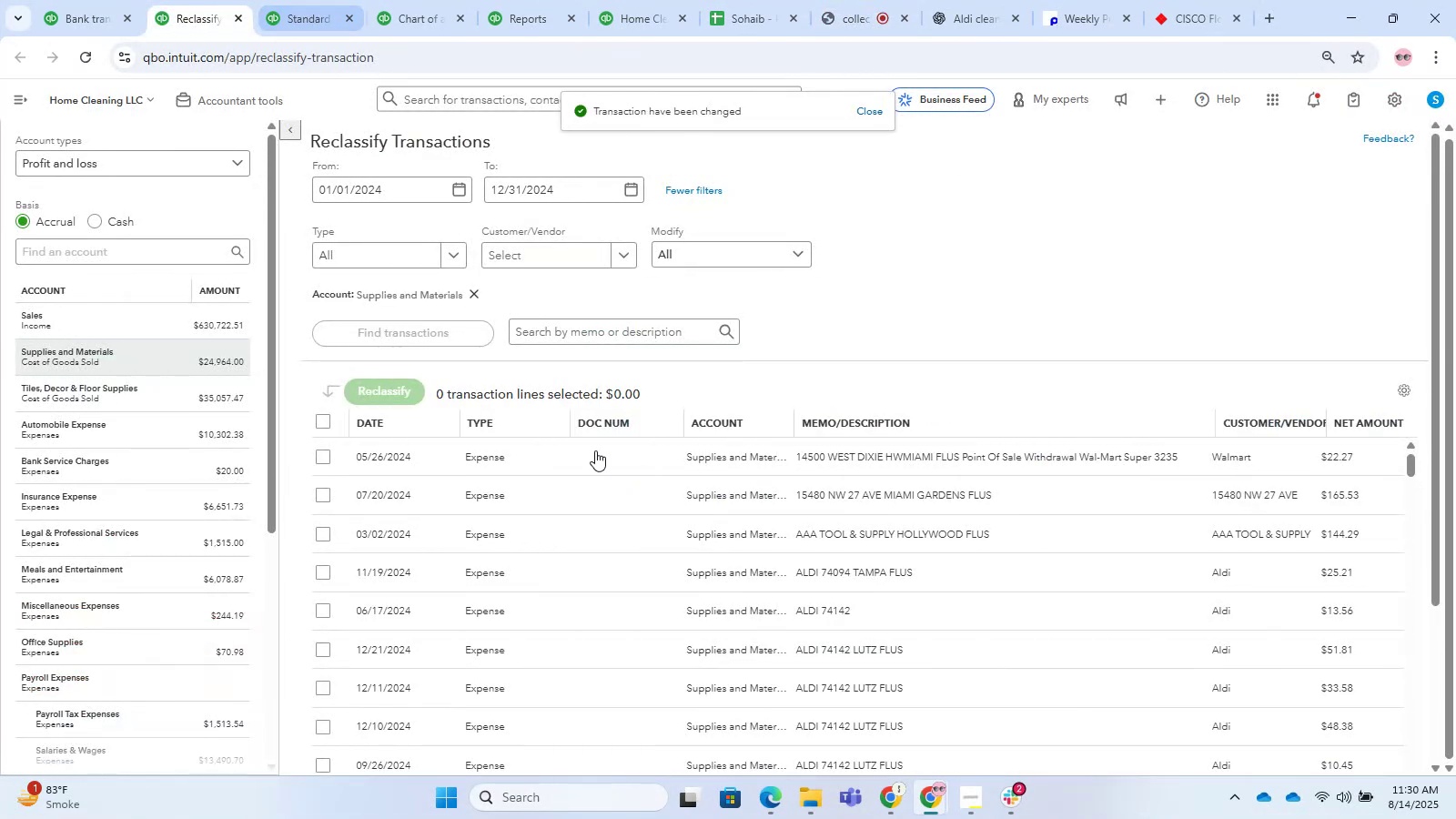 
scroll: coordinate [1071, 278], scroll_direction: down, amount: 2.0
 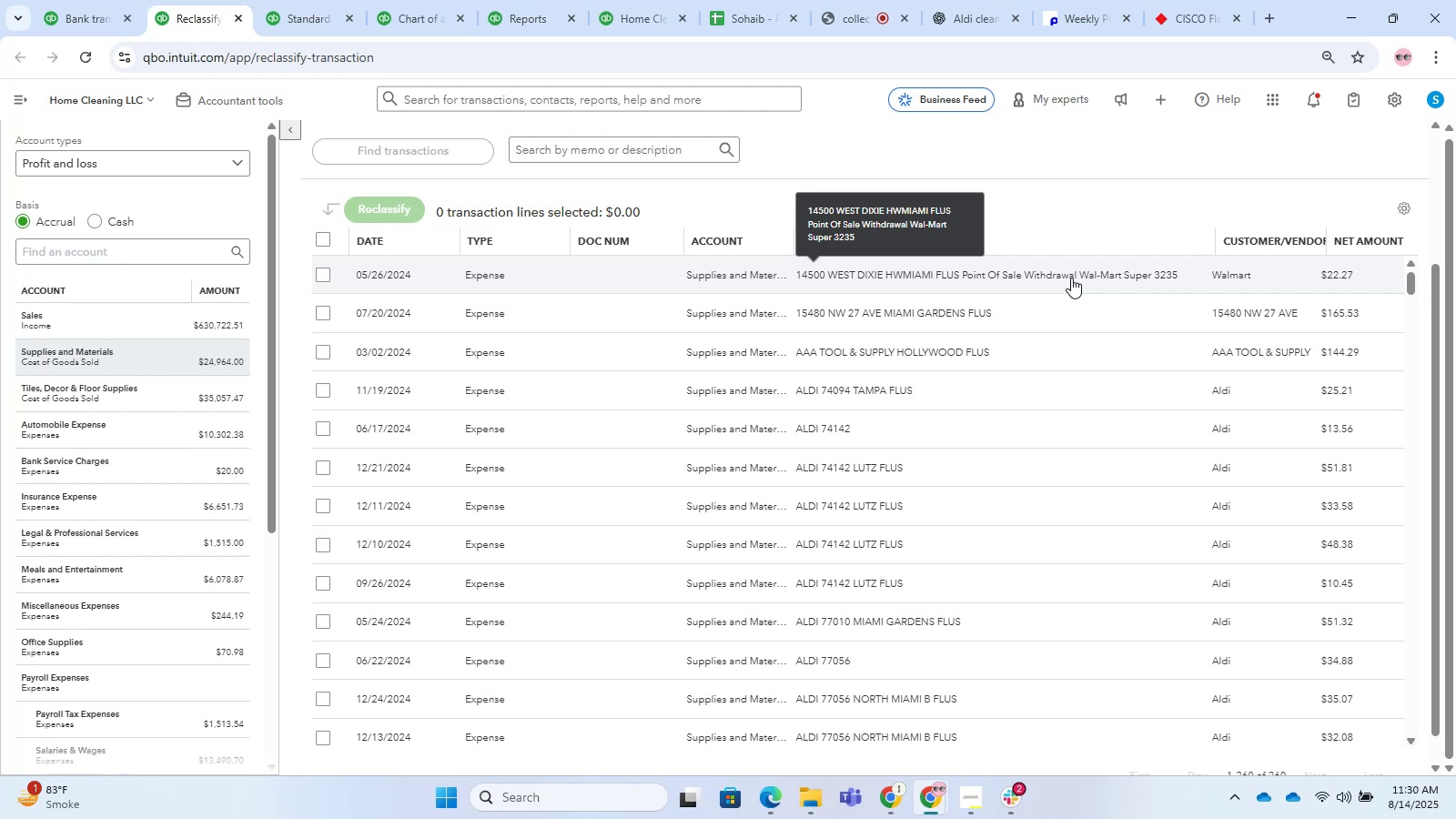 
wait(11.46)
 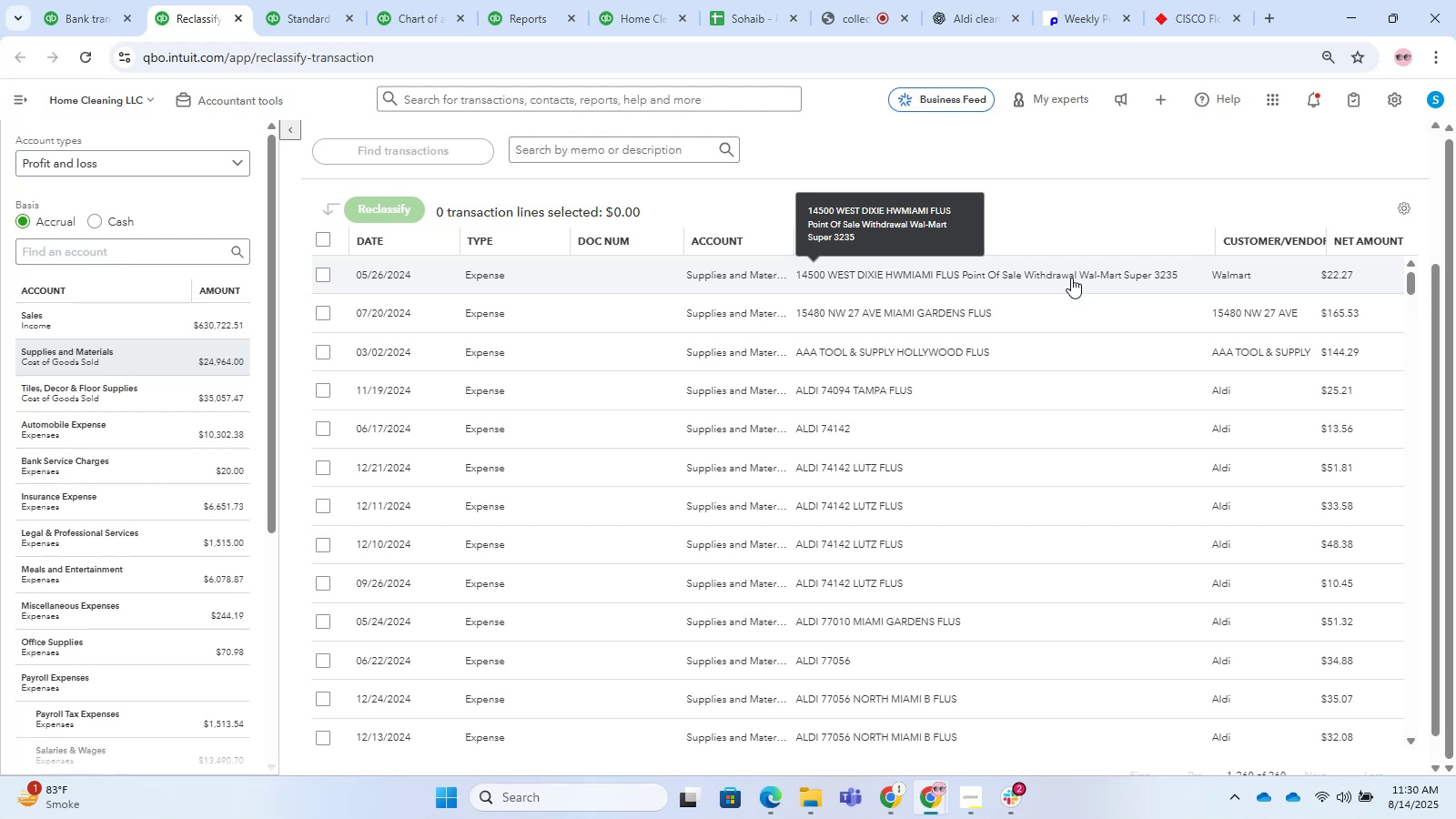 
scroll: coordinate [890, 566], scroll_direction: down, amount: 7.0
 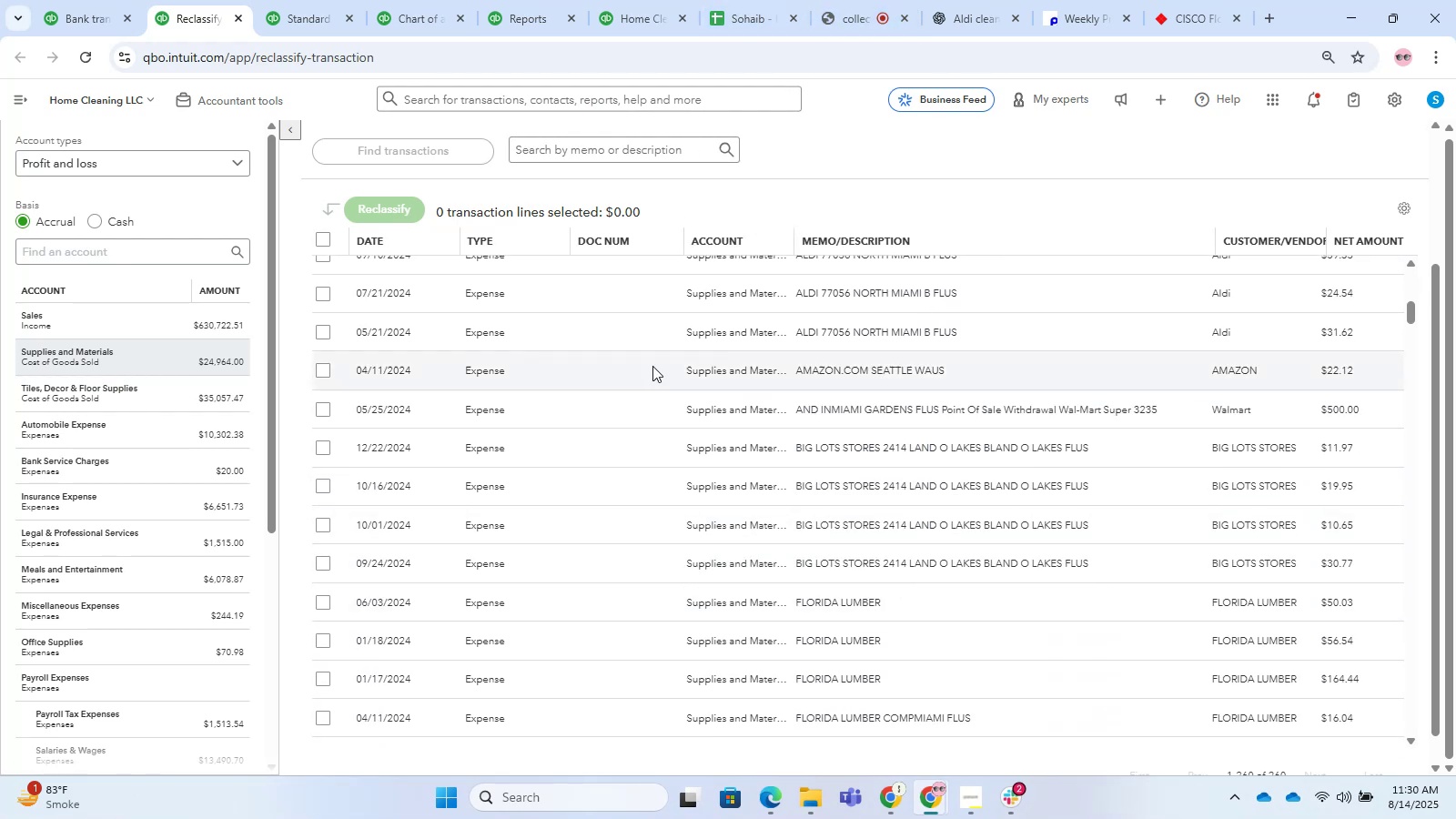 
scroll: coordinate [671, 489], scroll_direction: up, amount: 9.0
 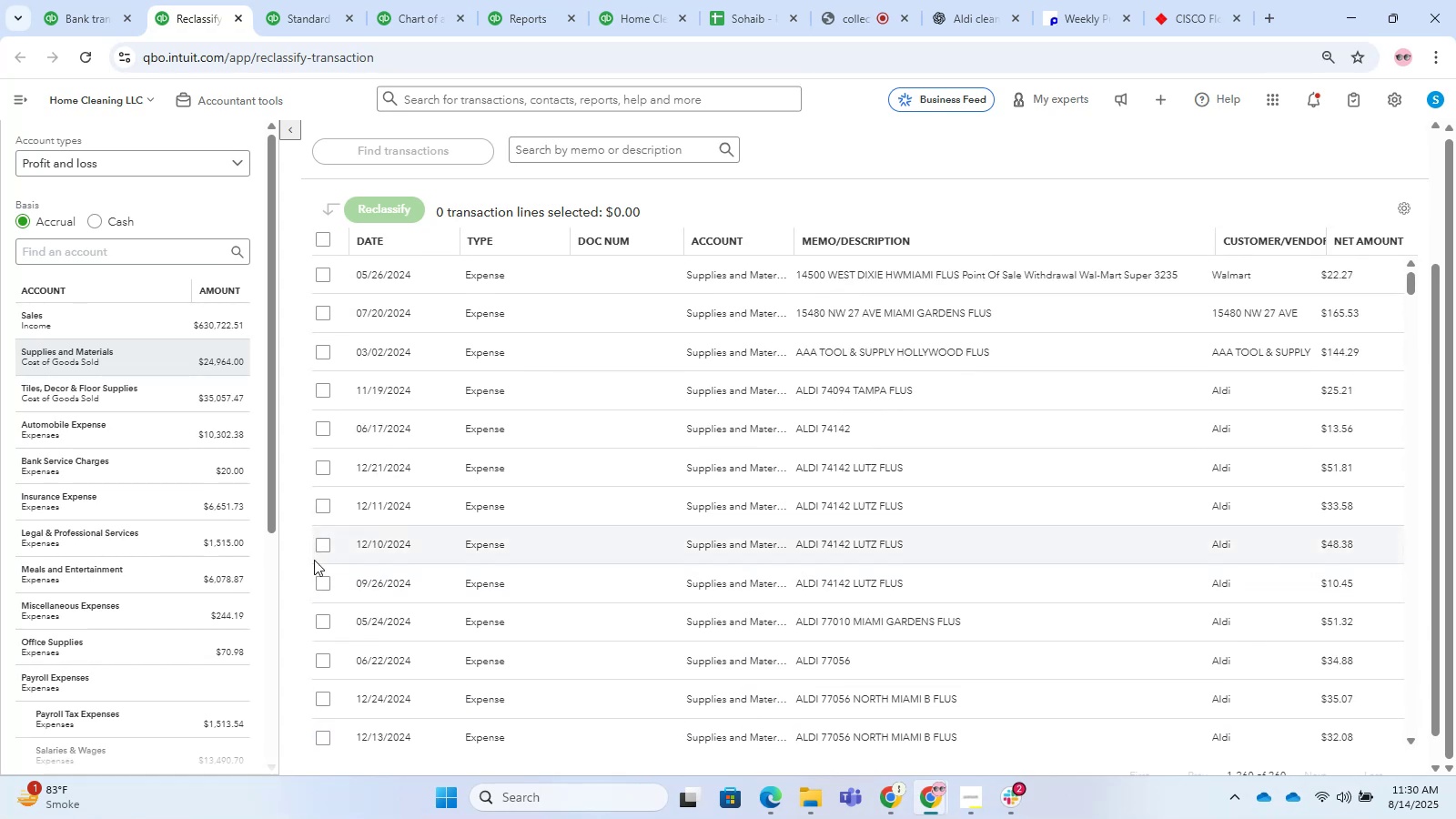 
left_click([162, 605])
 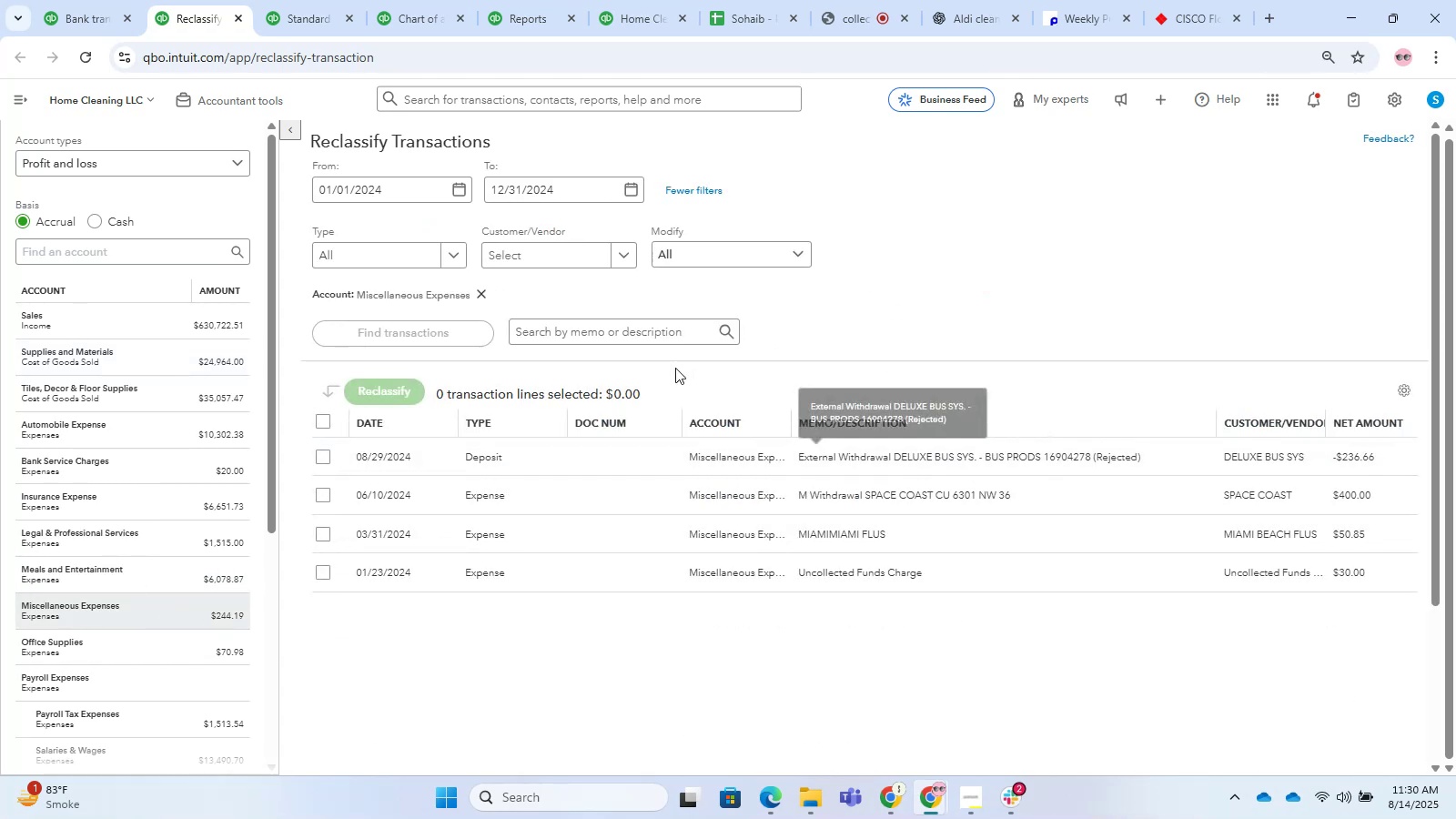 
double_click([340, 0])
 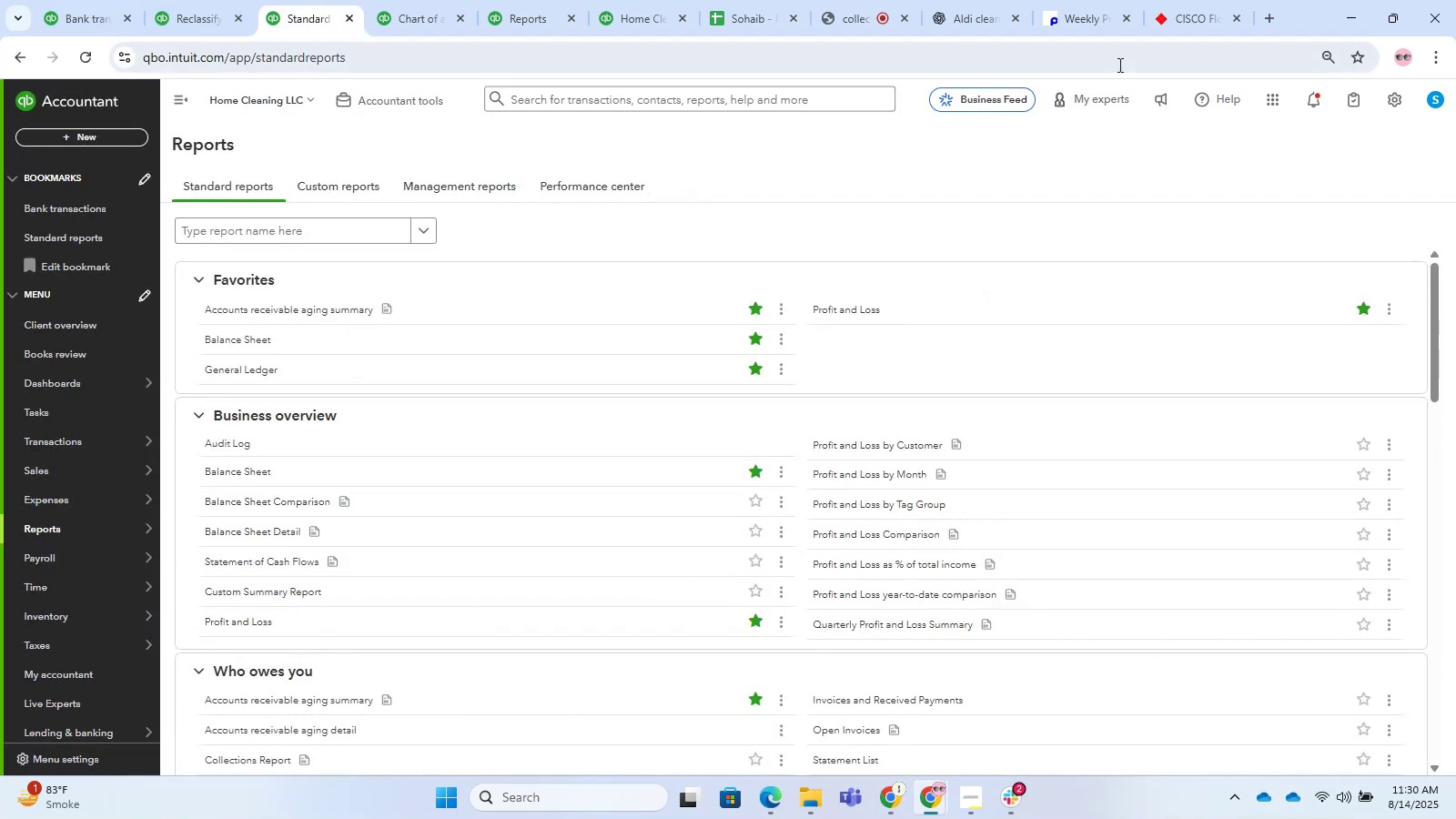 
mouse_move([602, 84])
 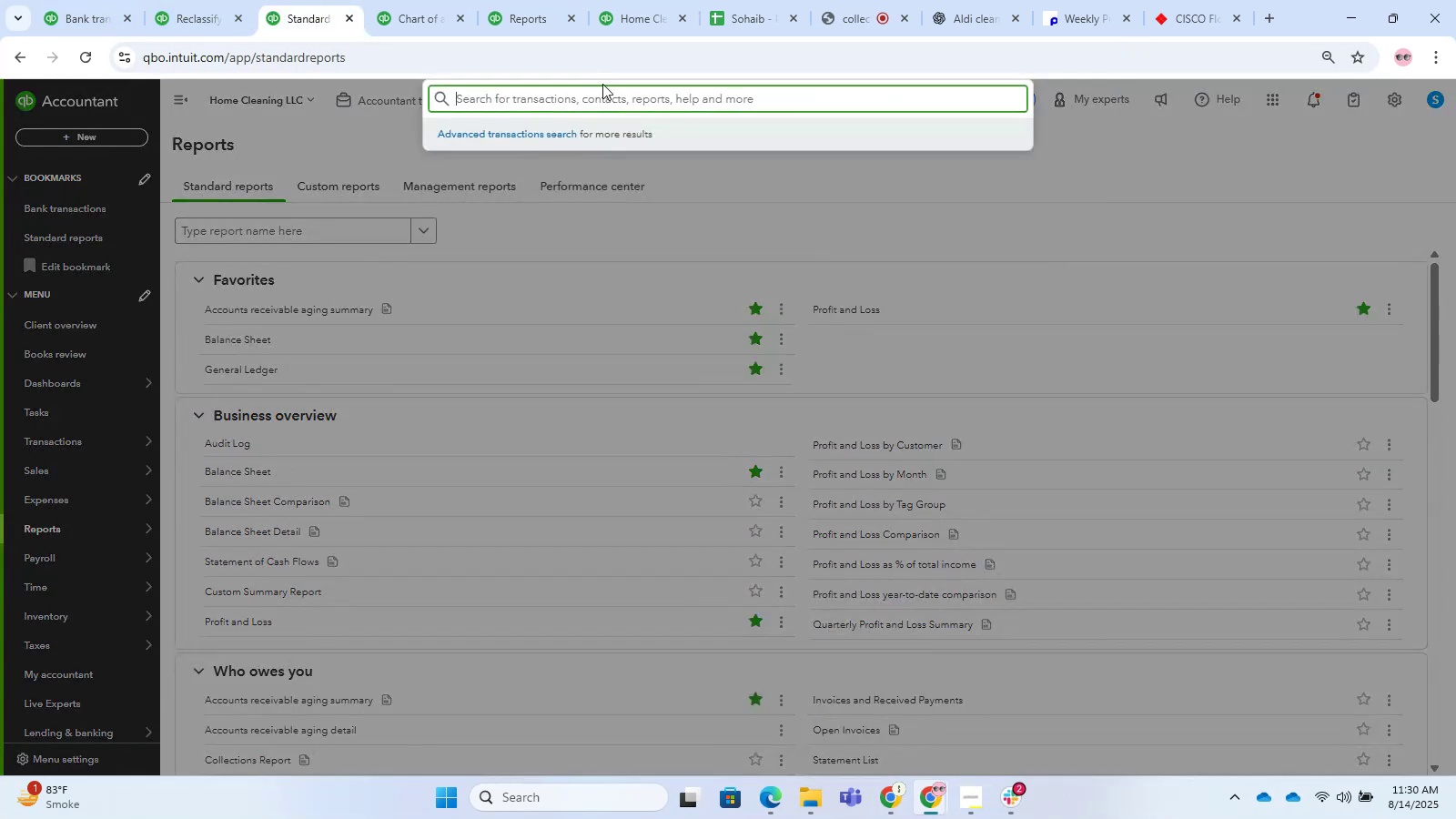 
type(deluxe)
 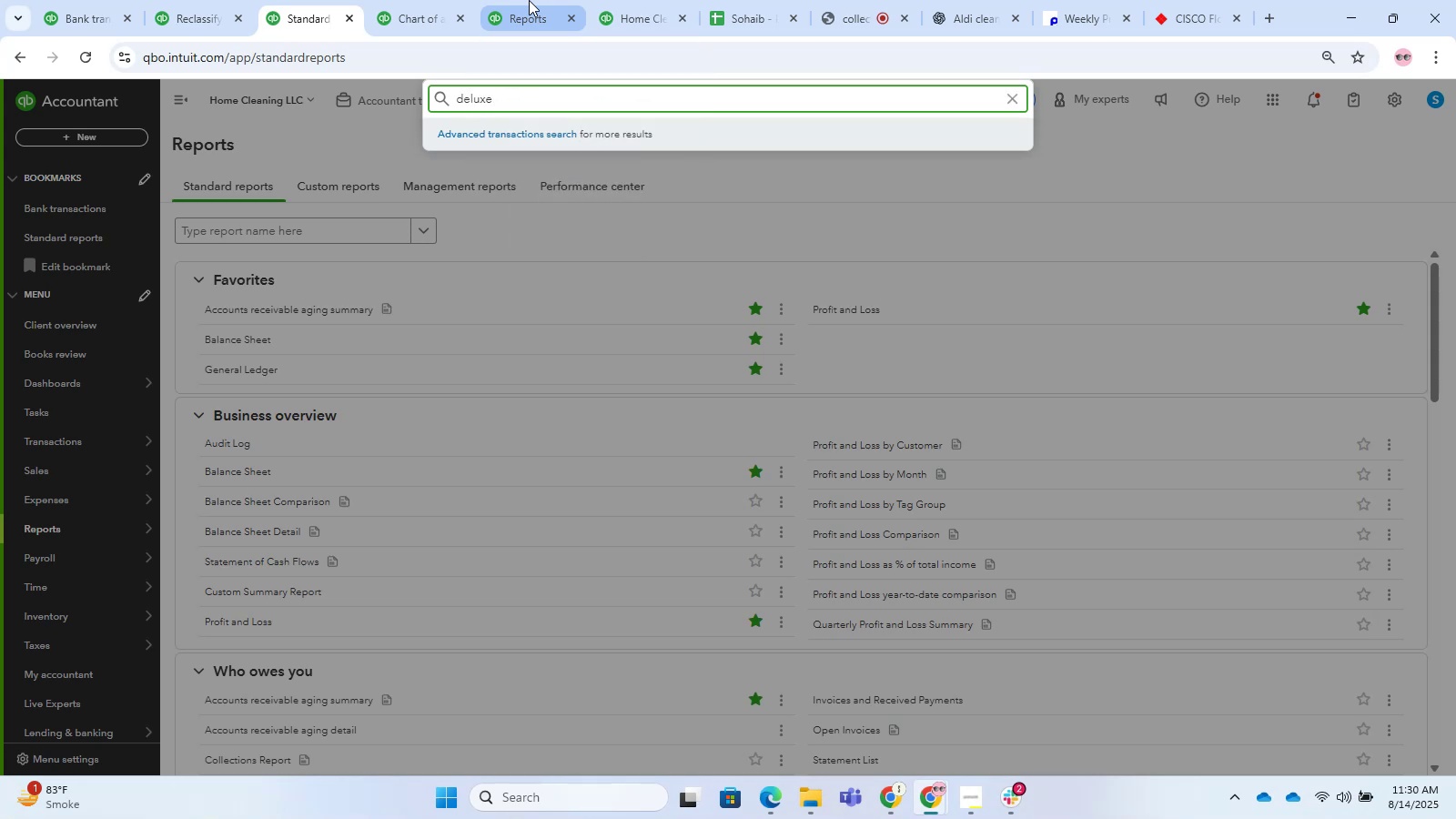 
key(Enter)
 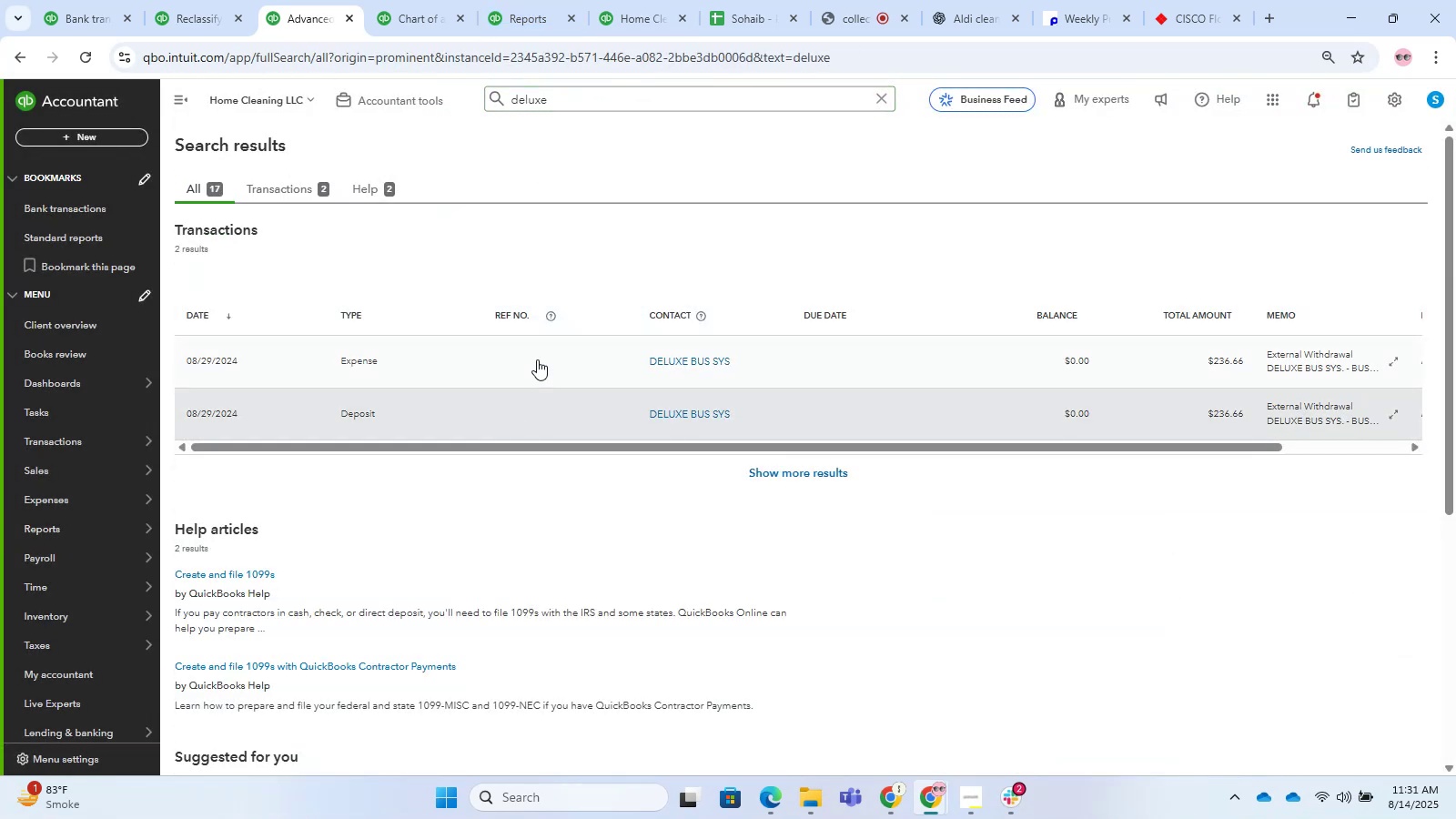 
wait(6.23)
 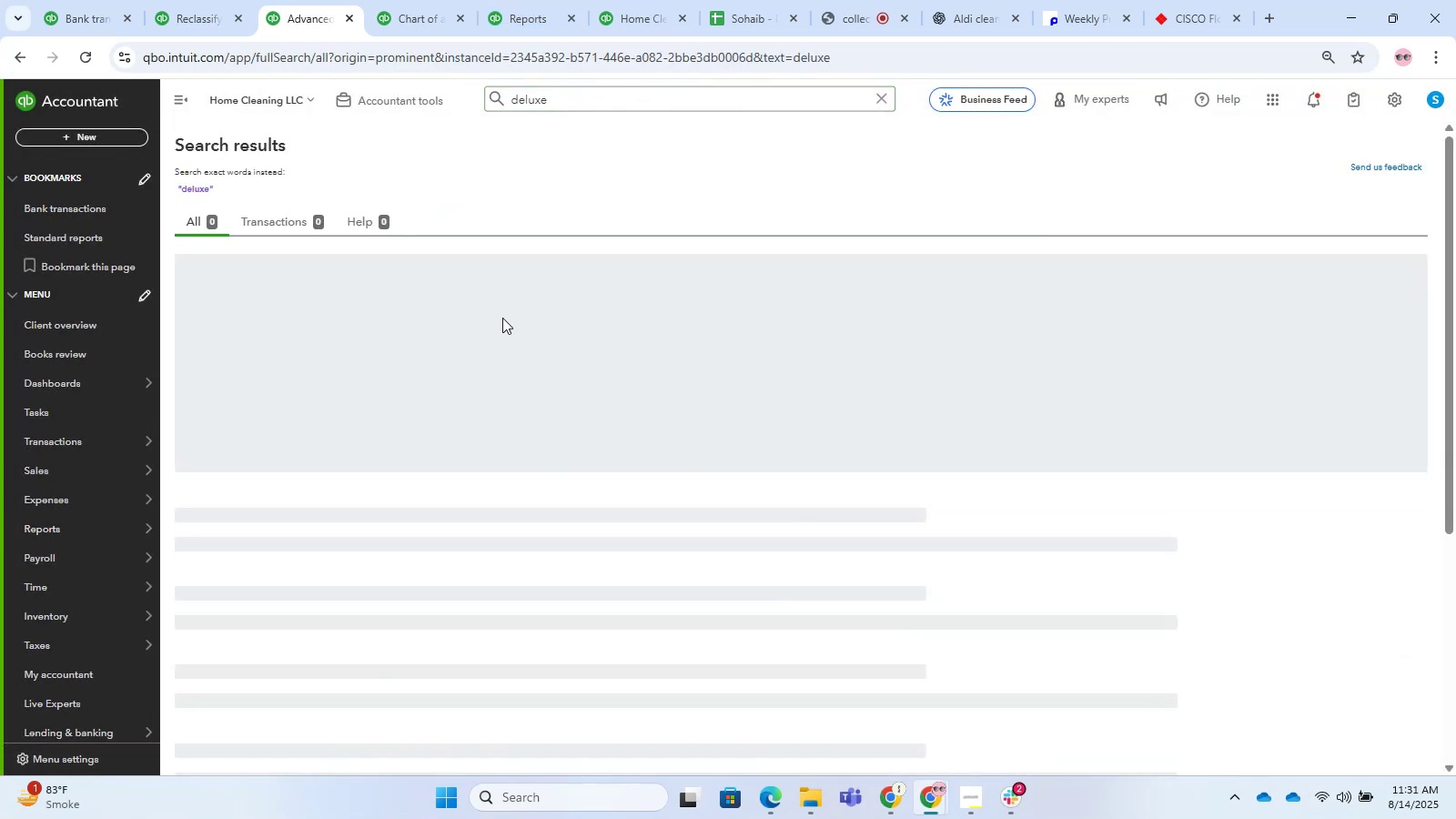 
left_click([551, 362])
 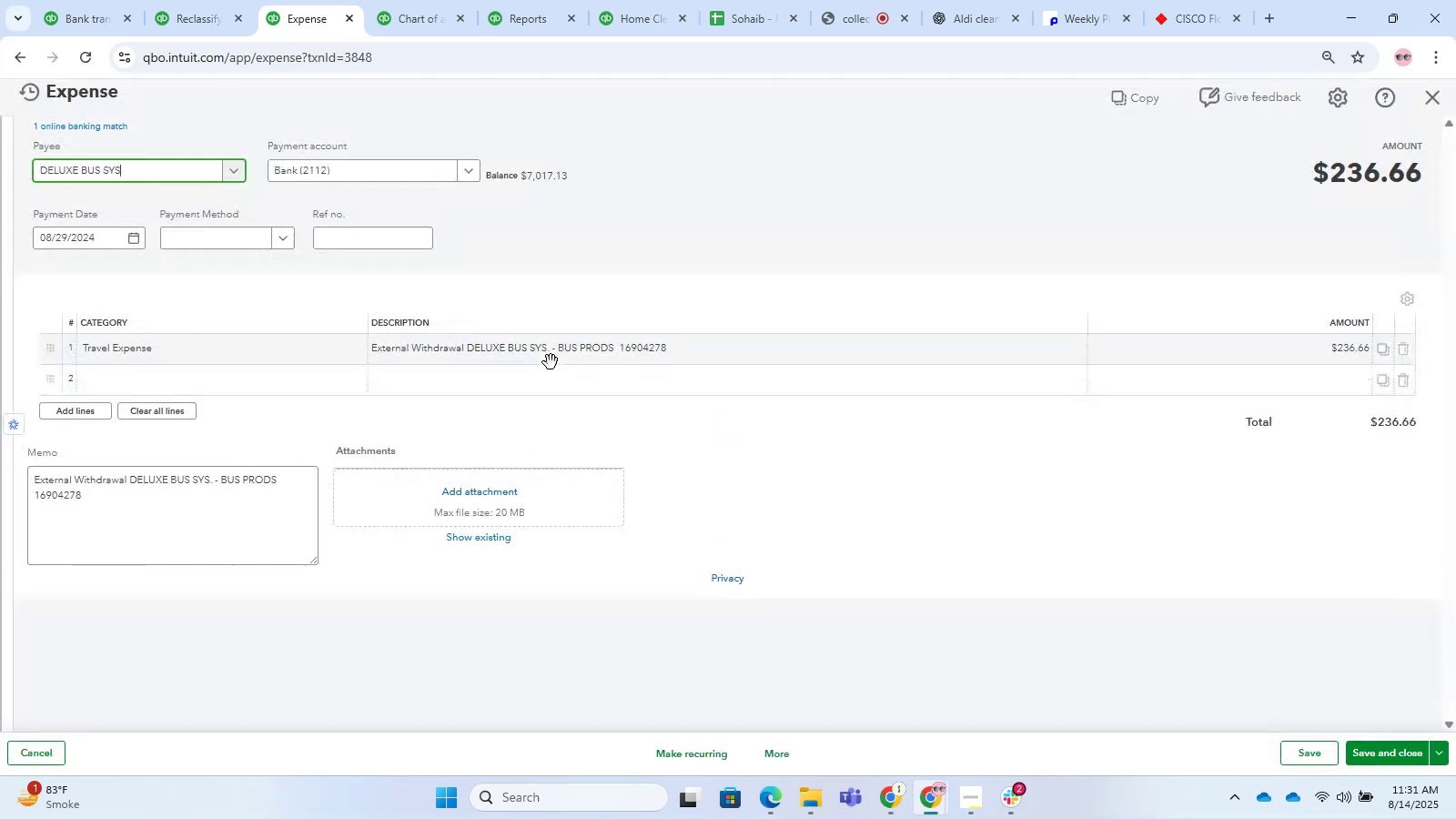 
wait(5.18)
 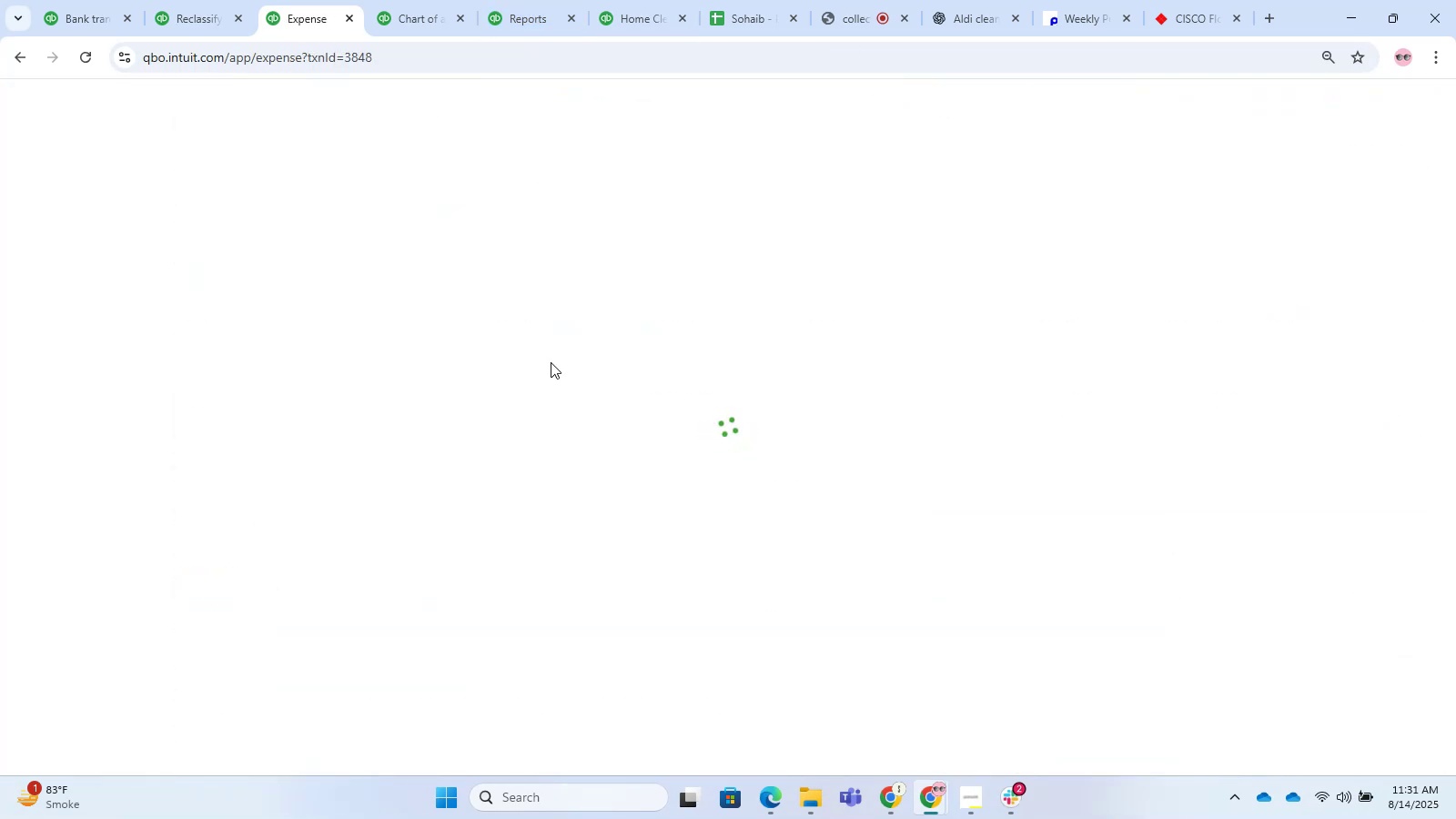 
left_click([1433, 95])
 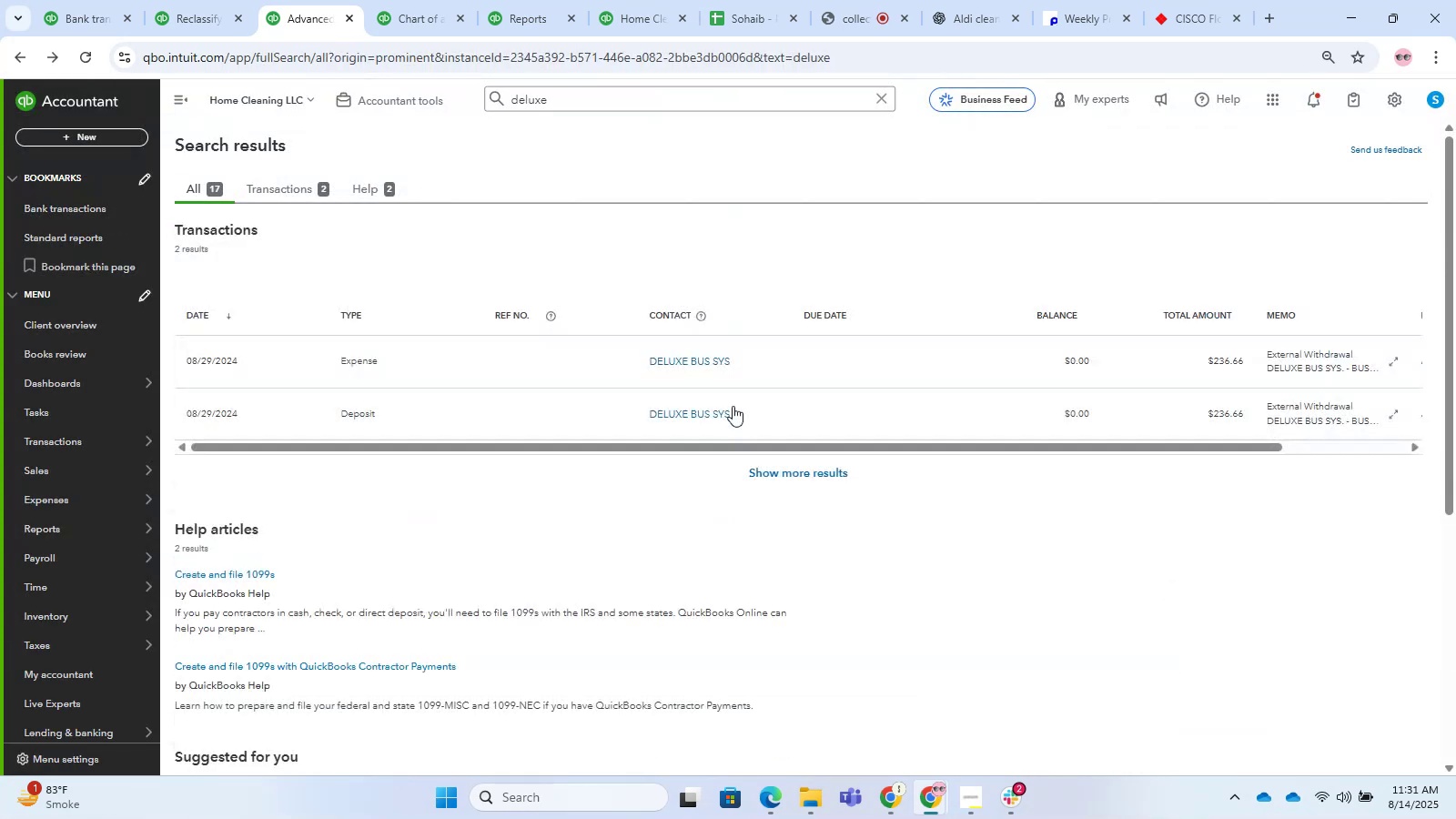 
left_click([733, 406])
 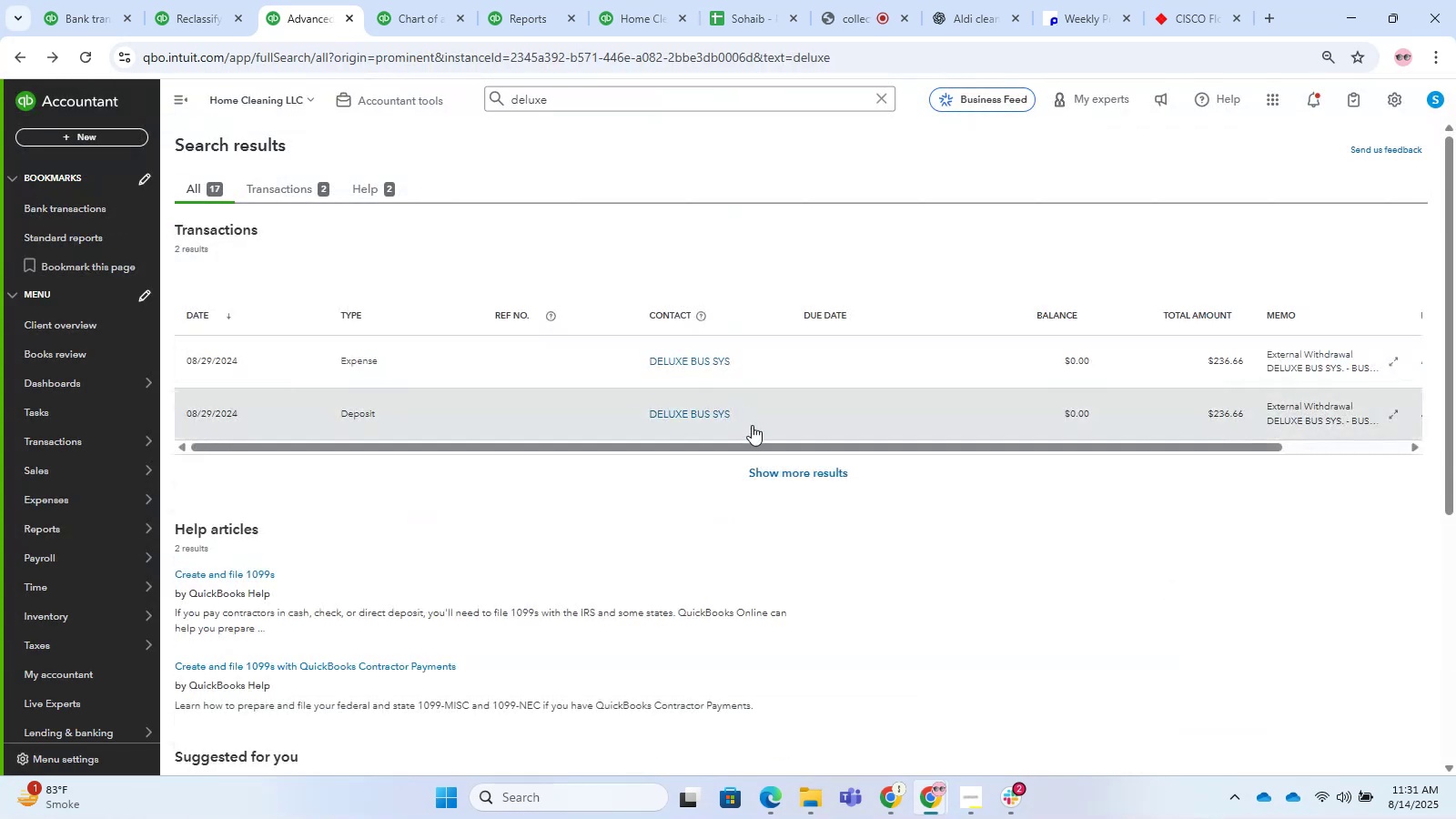 
left_click([834, 410])
 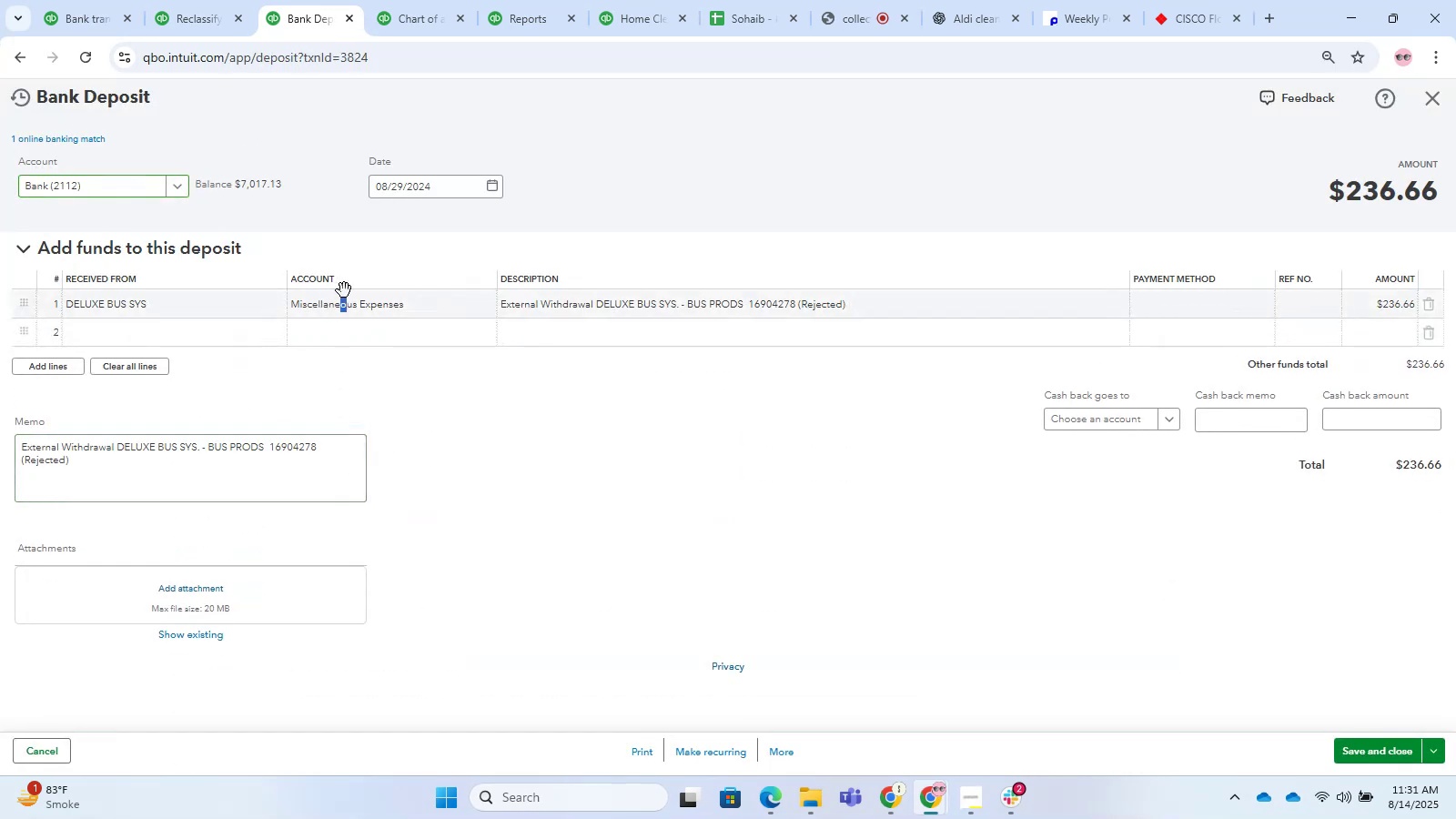 
left_click([375, 296])
 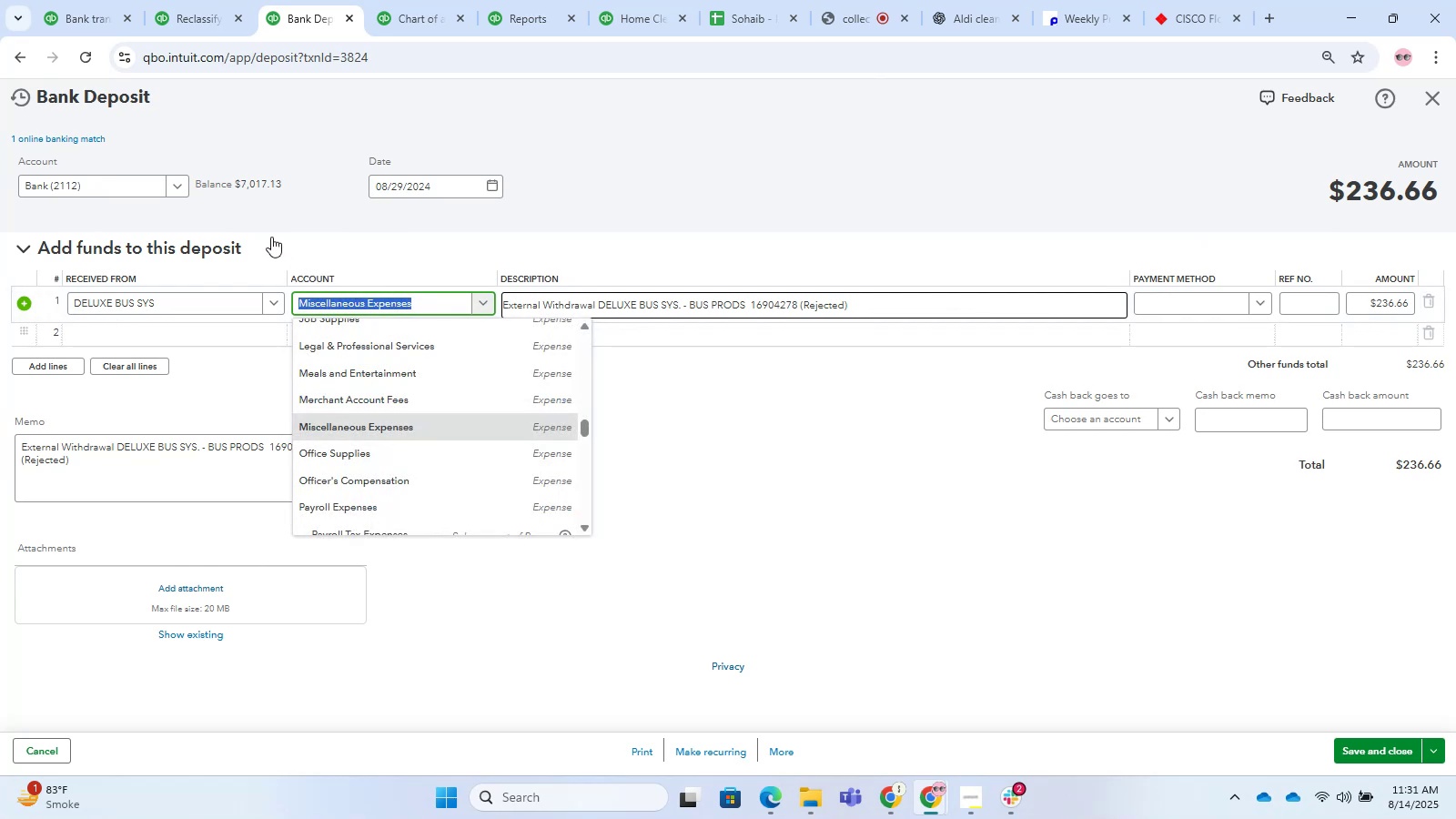 
type(travel)
 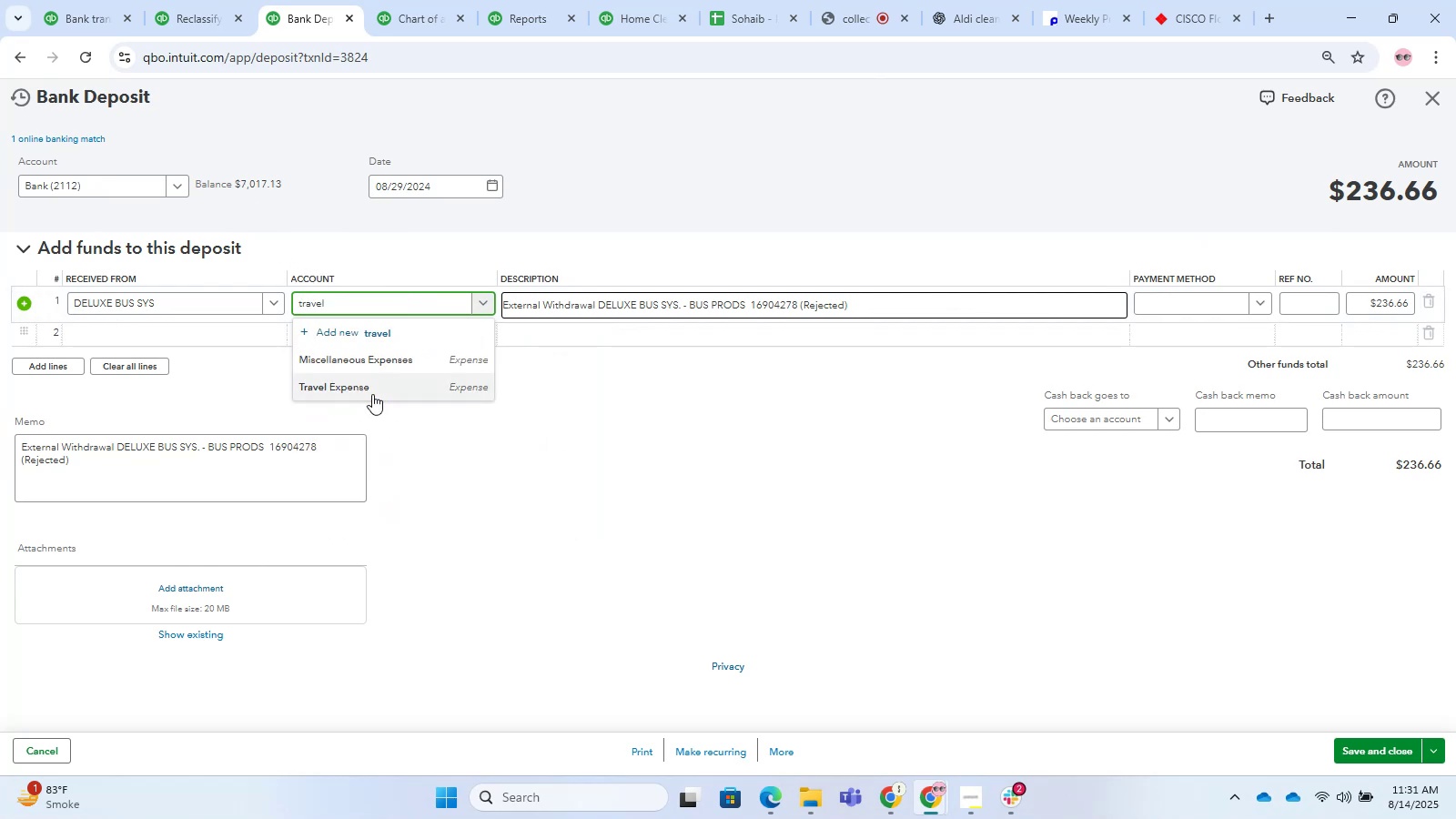 
left_click([389, 386])
 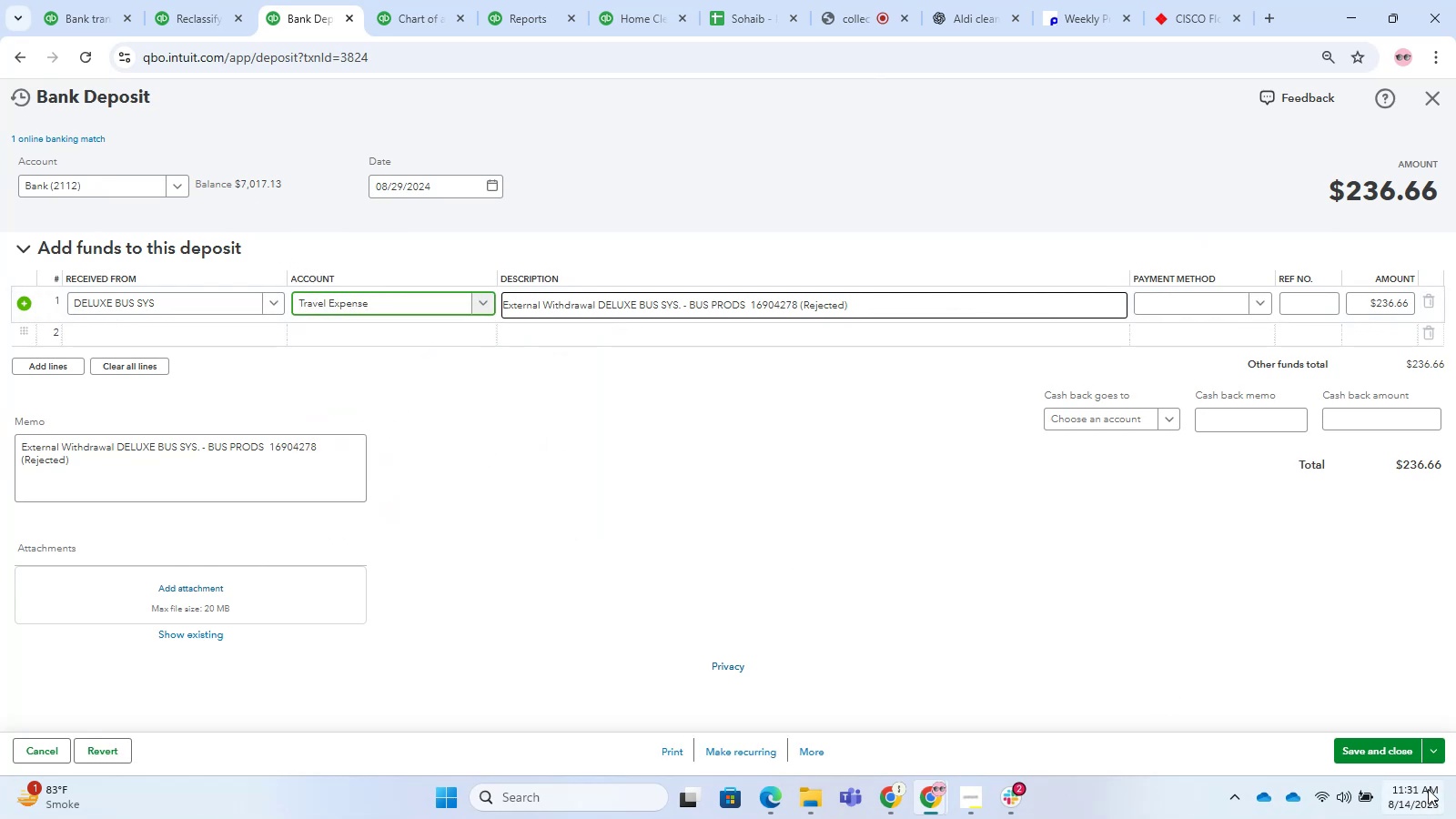 
left_click([1370, 751])
 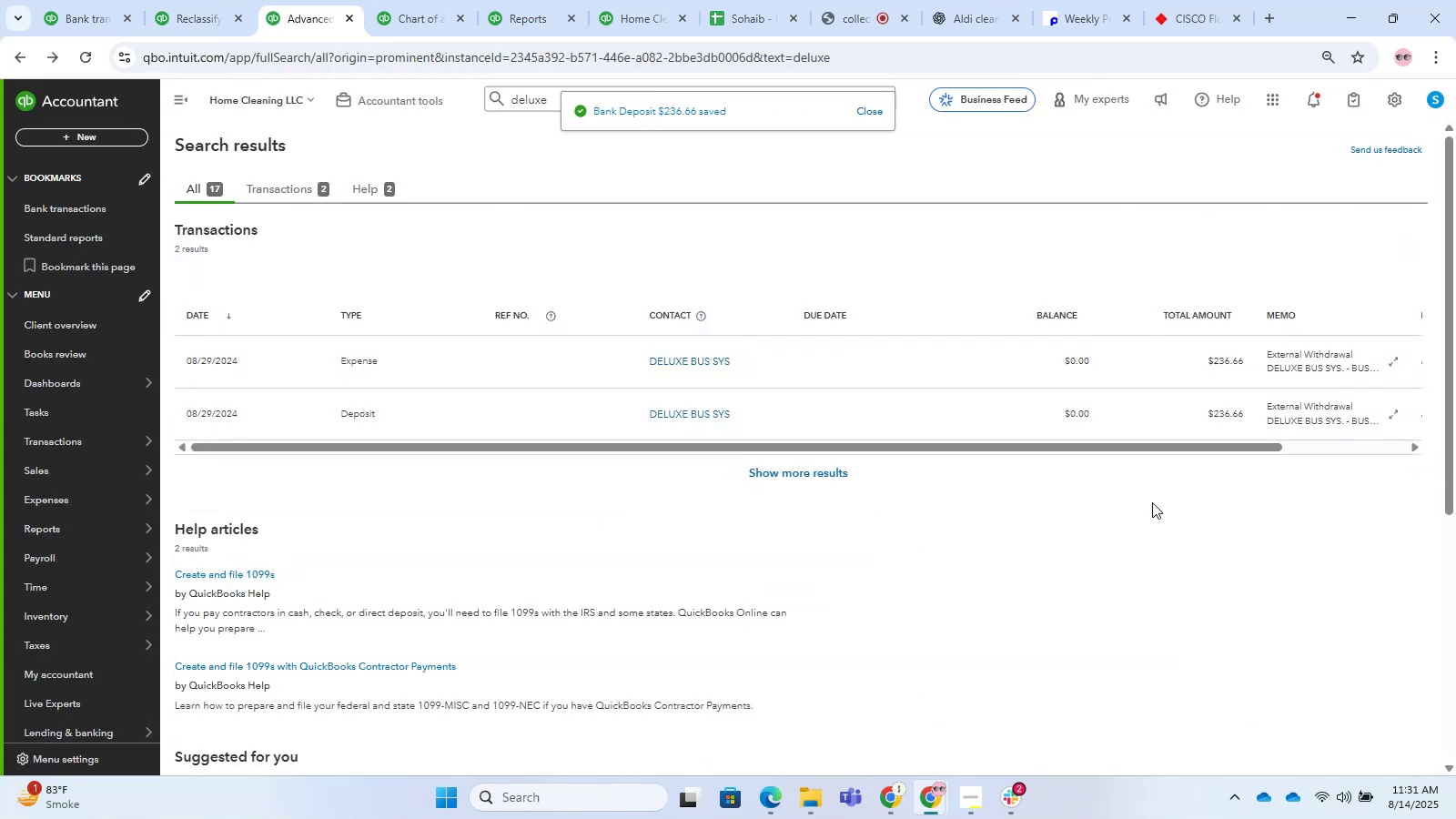 
wait(5.94)
 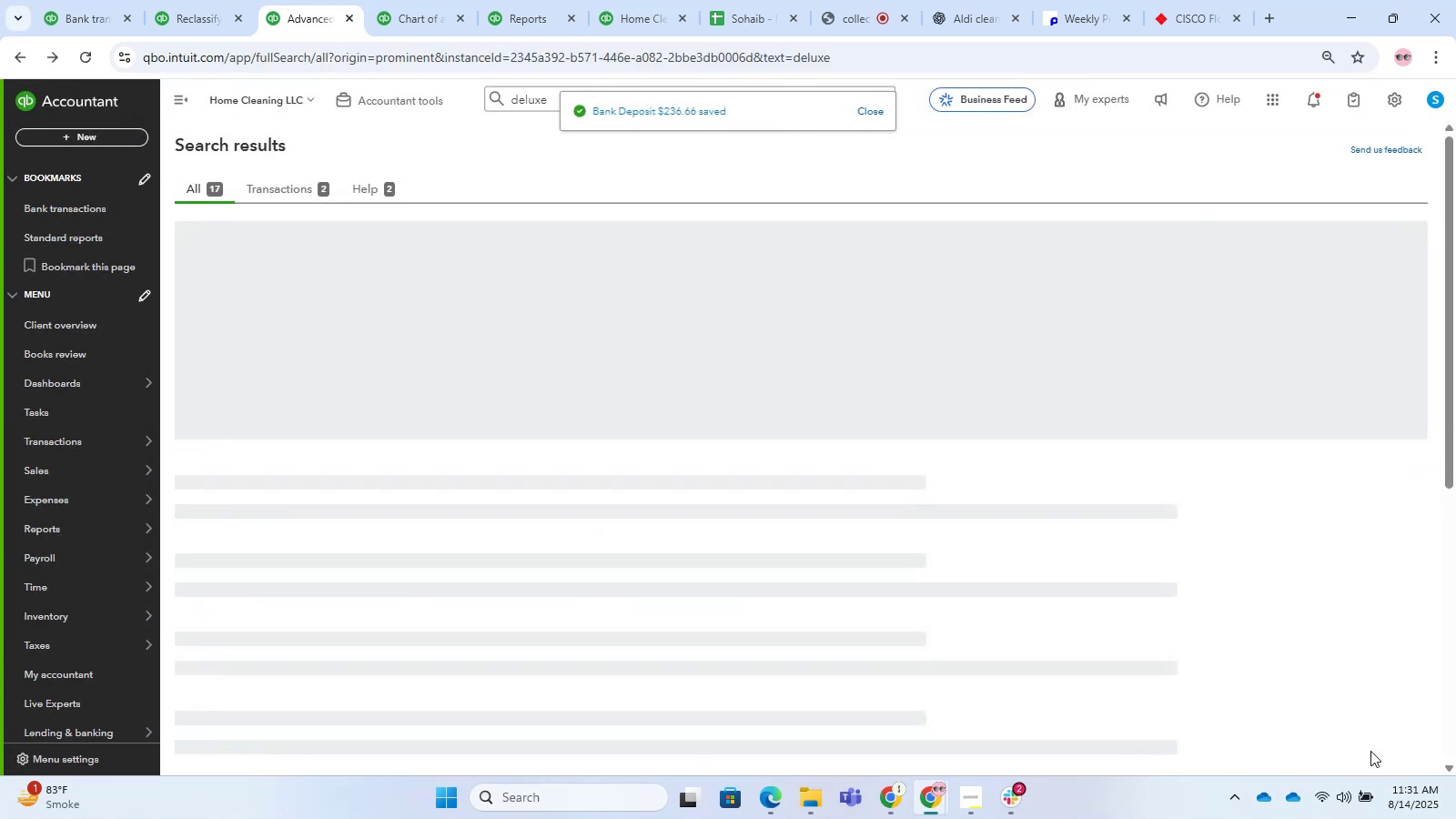 
left_click([160, 0])
 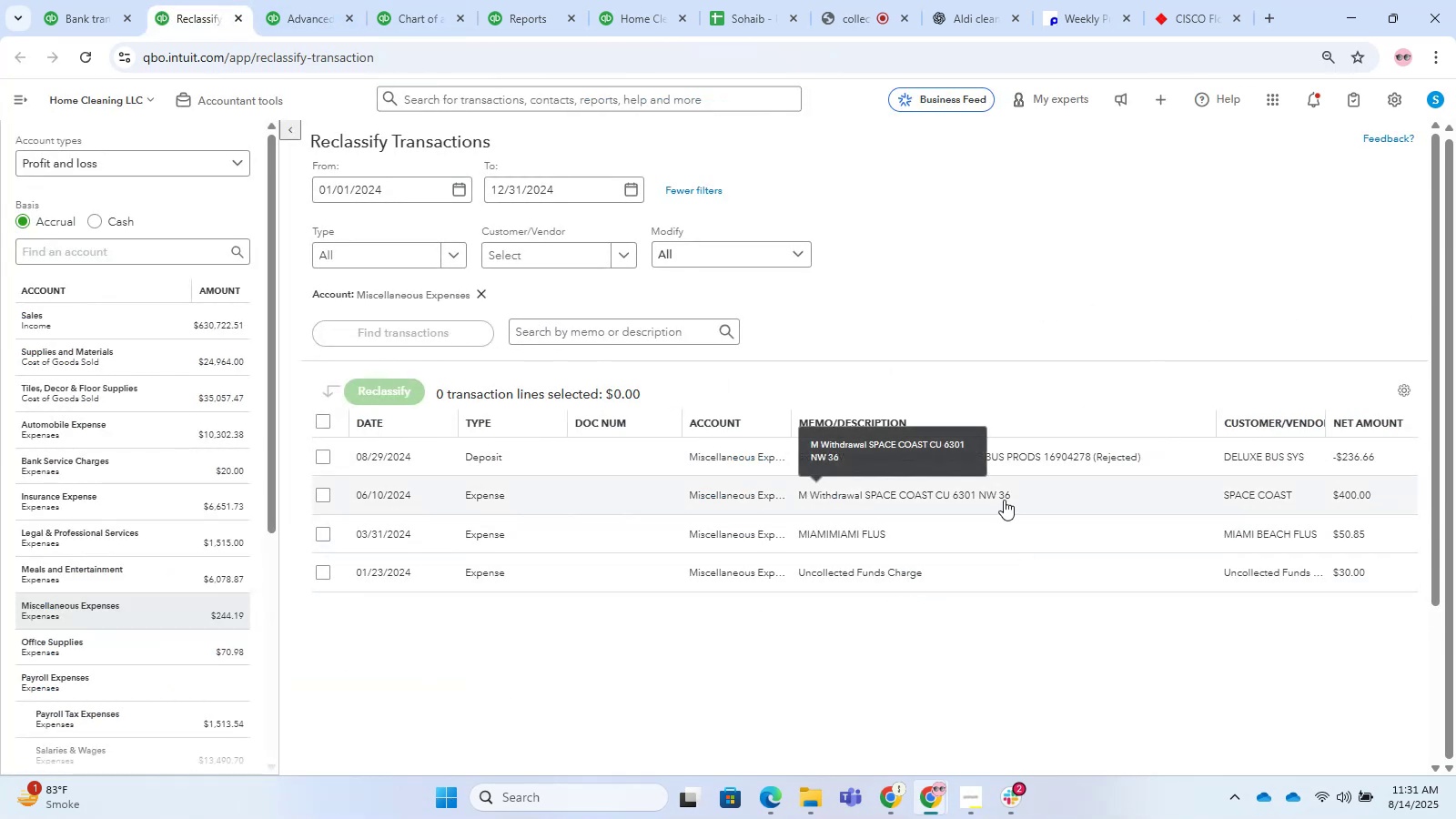 
wait(6.3)
 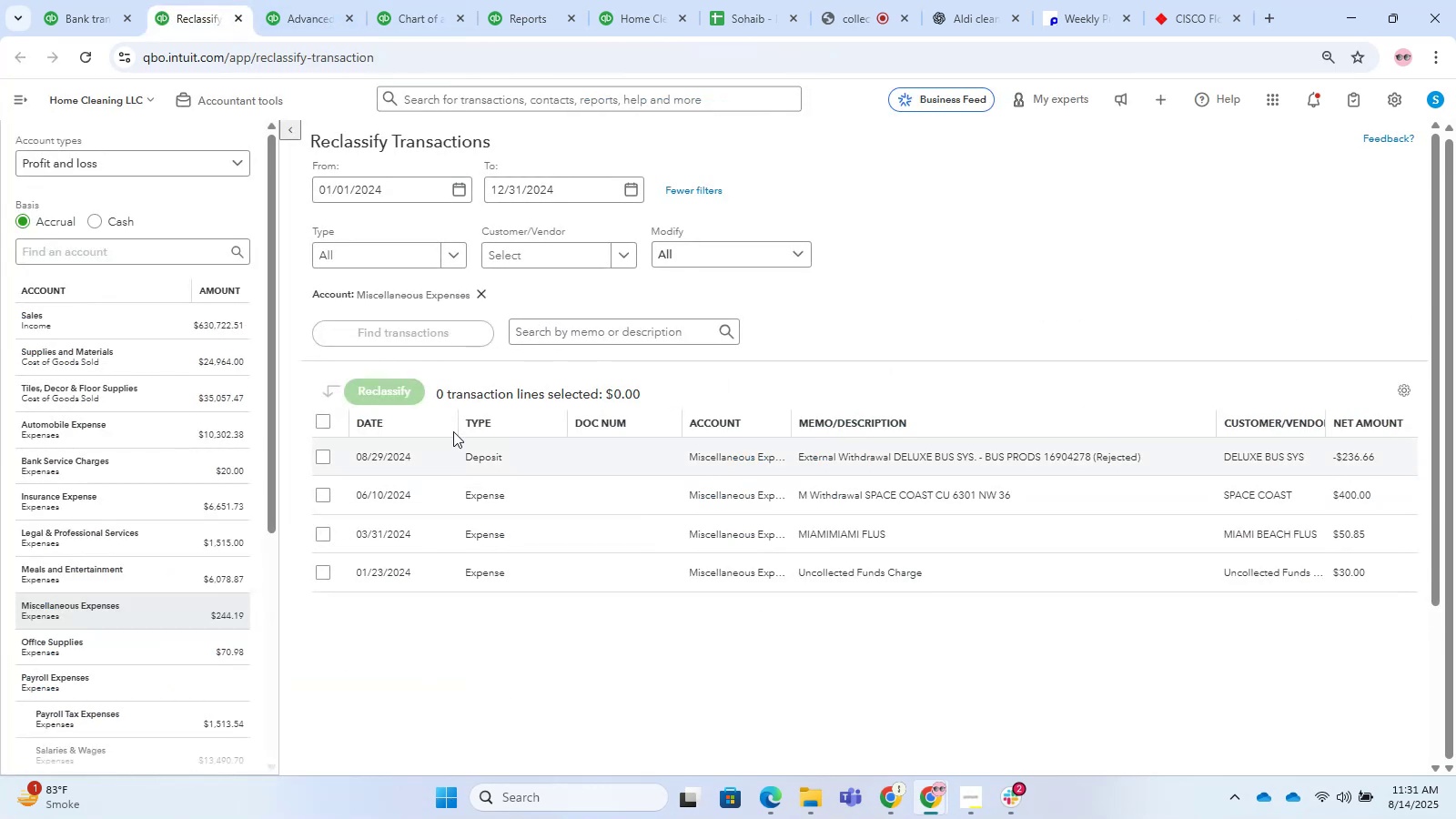 
double_click([395, 390])
 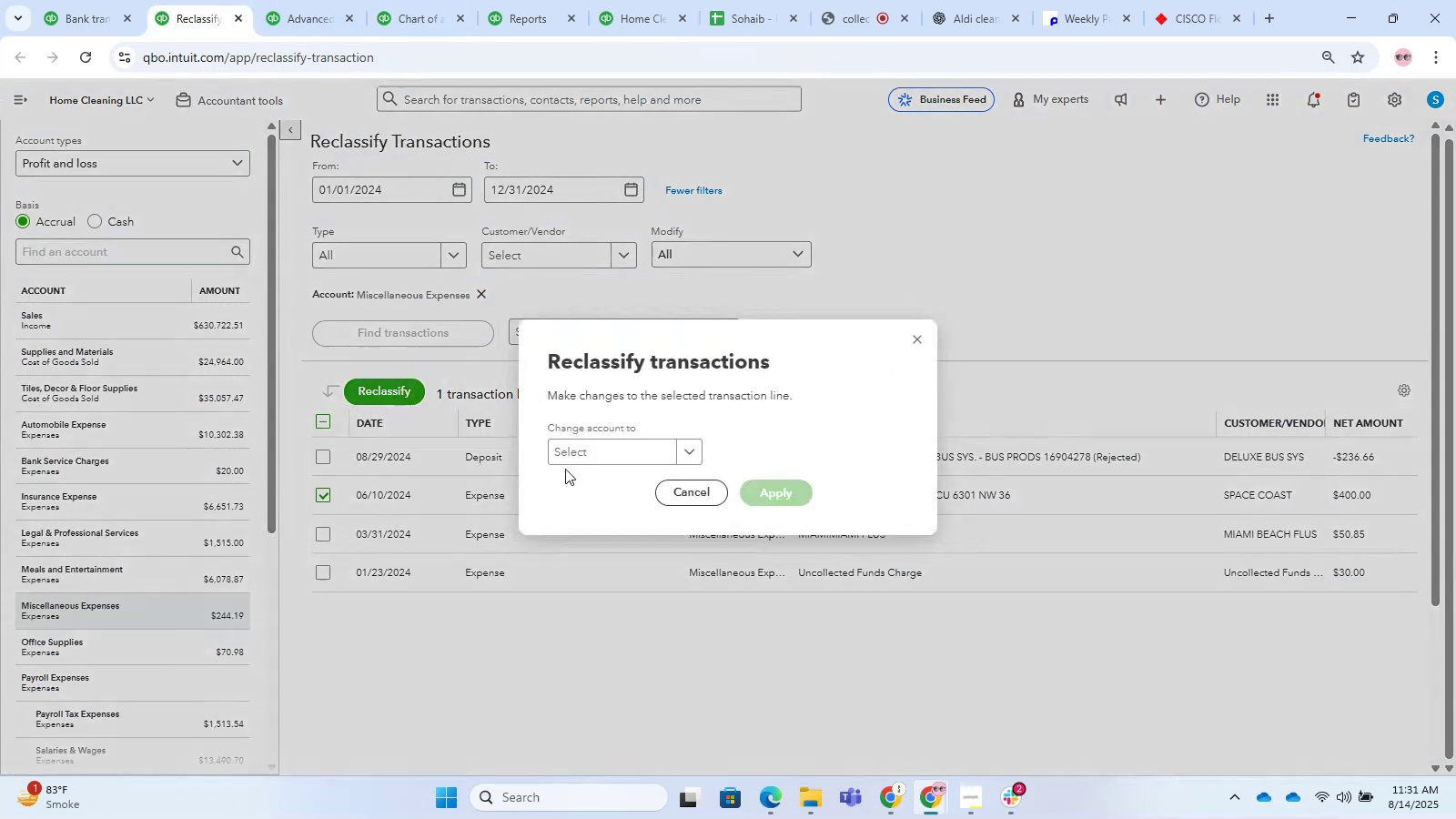 
left_click([580, 450])
 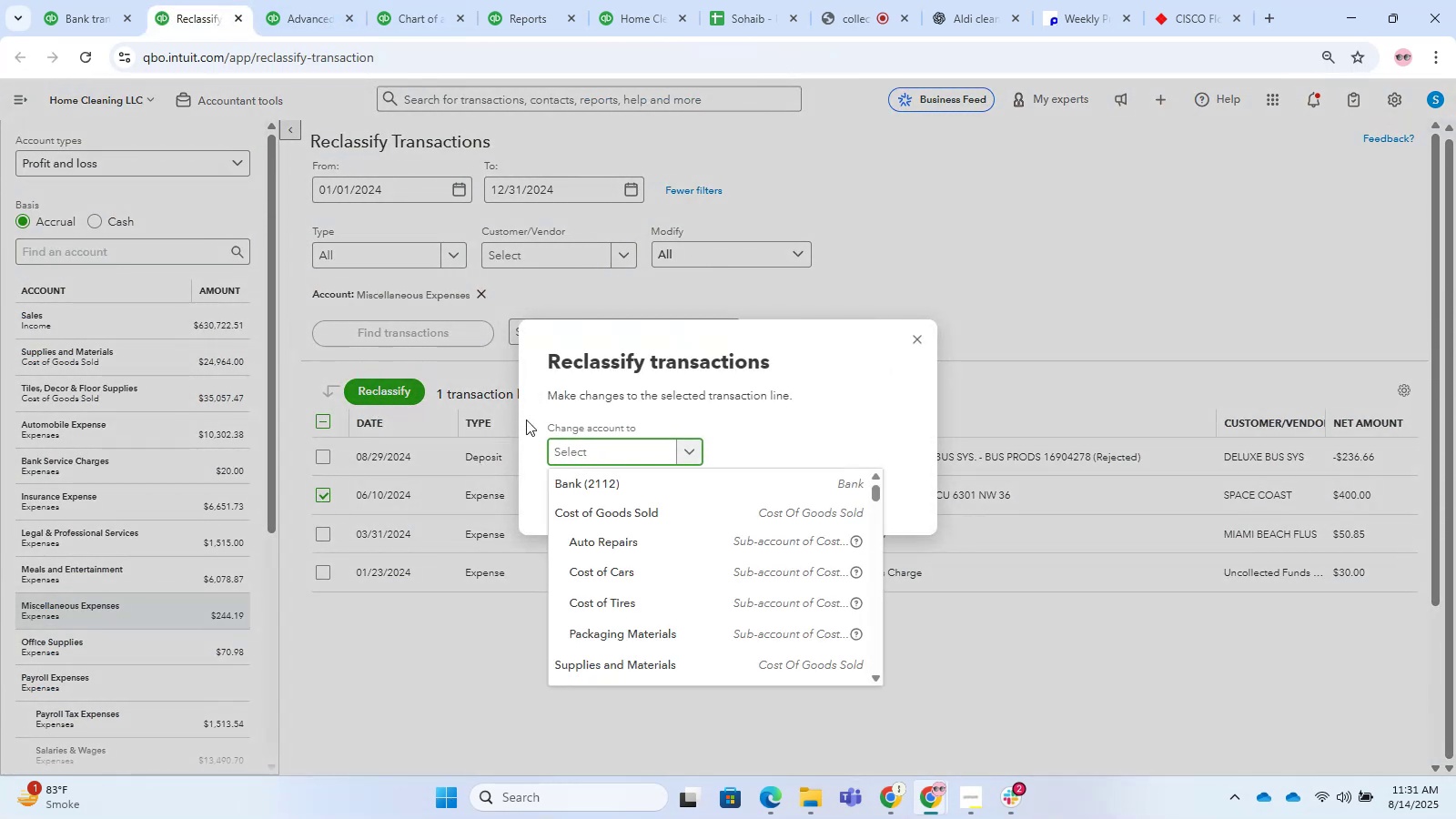 
type(travel)
 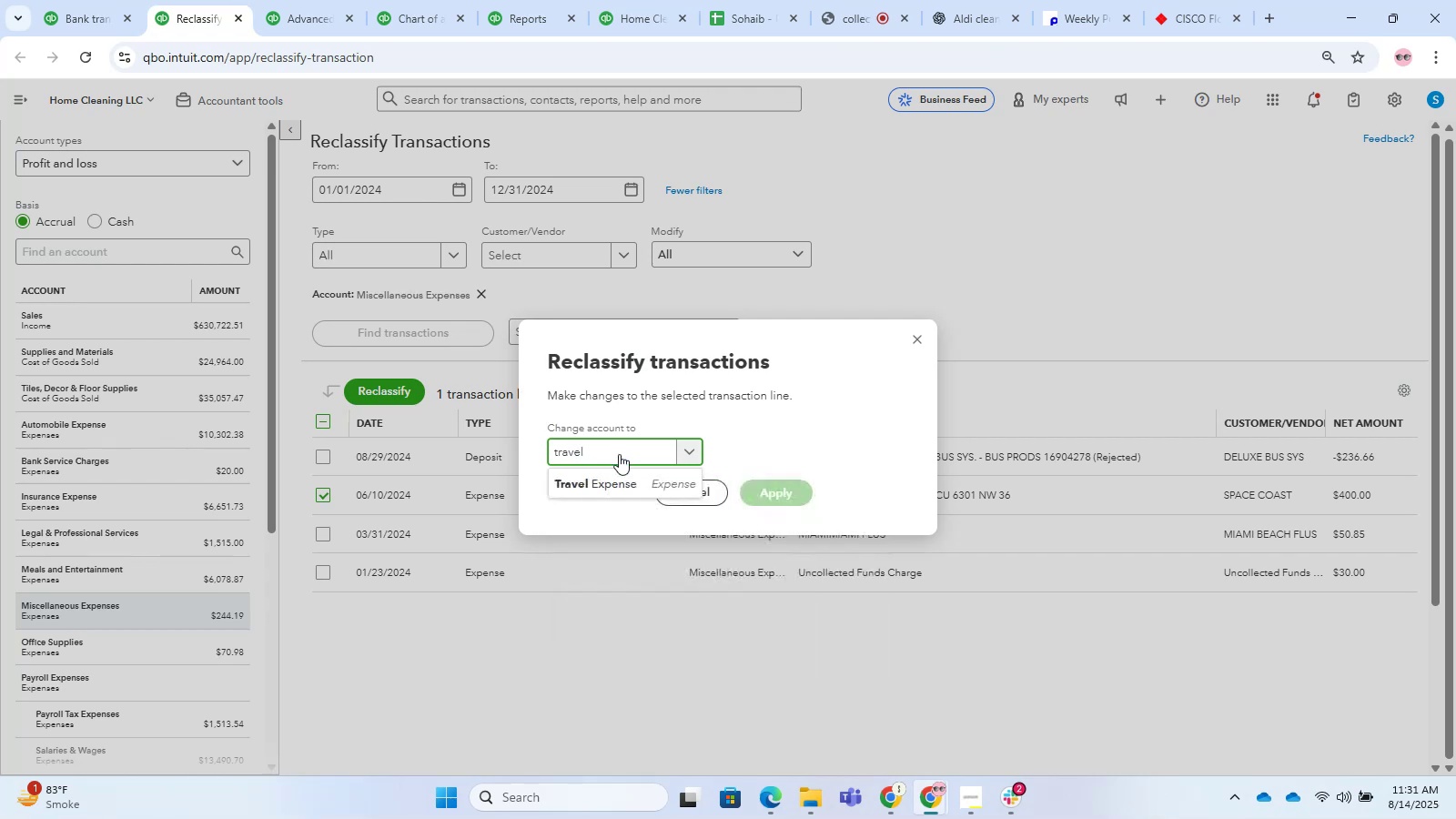 
left_click([625, 500])
 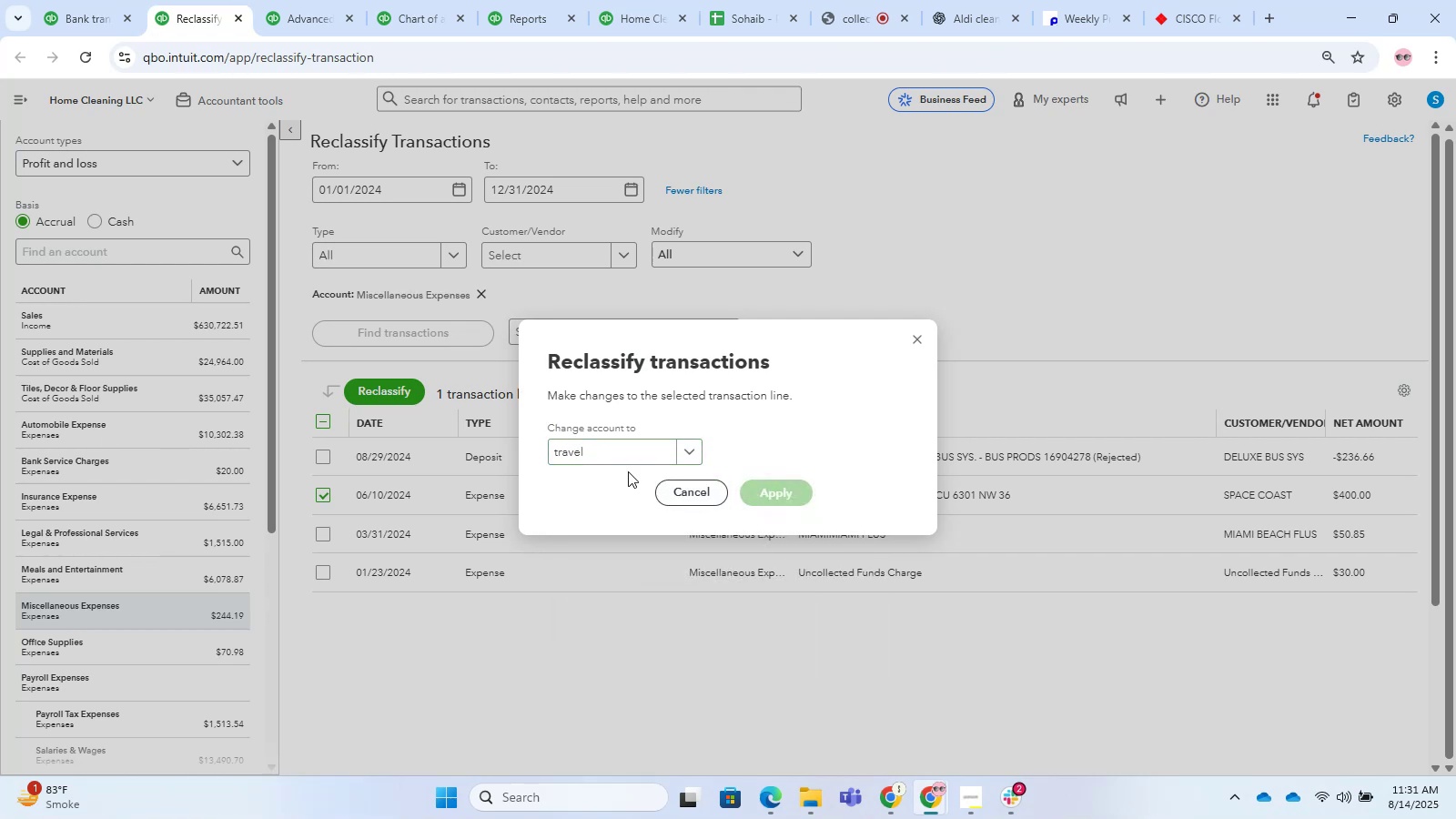 
left_click([601, 455])
 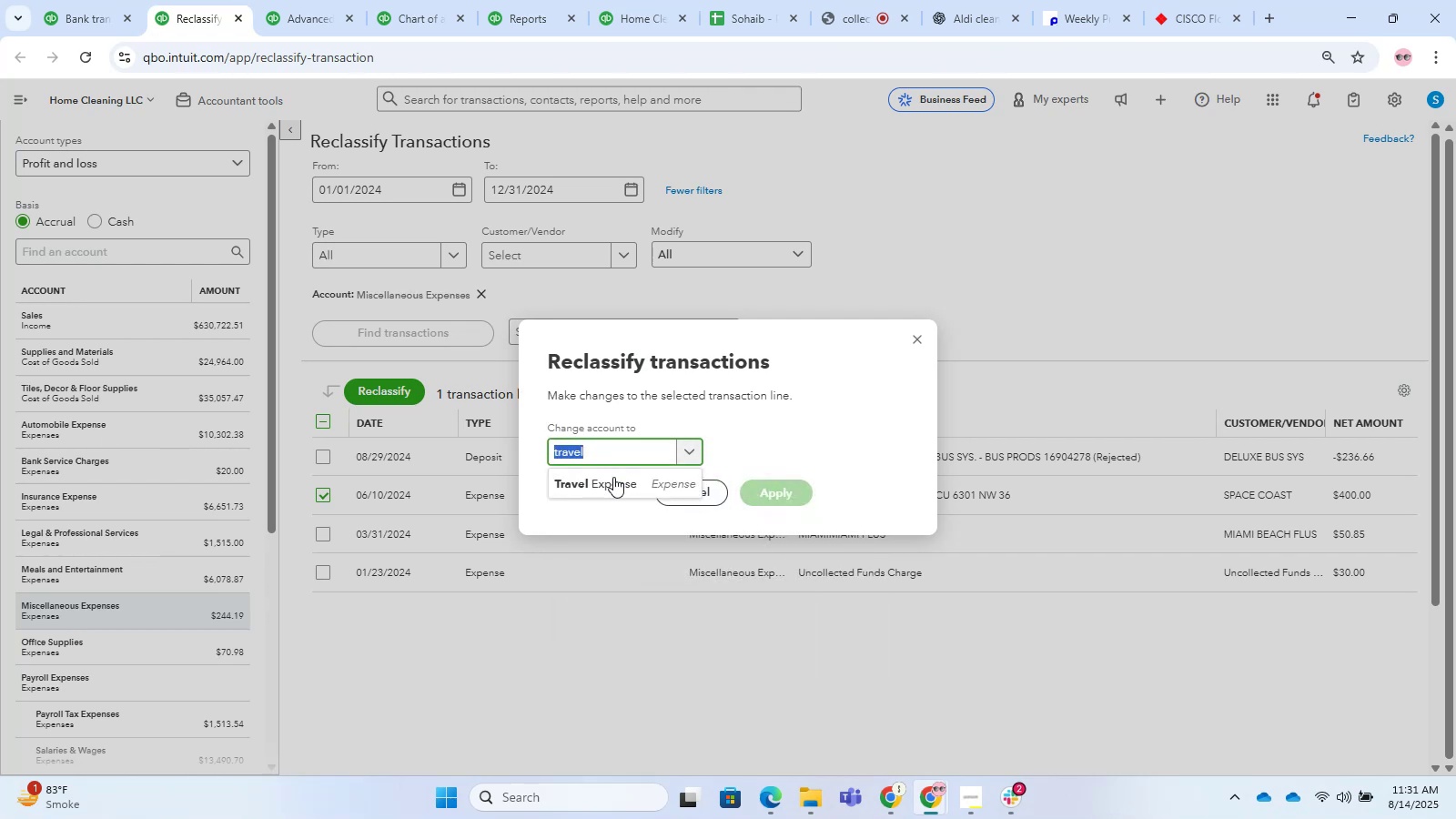 
left_click([618, 484])
 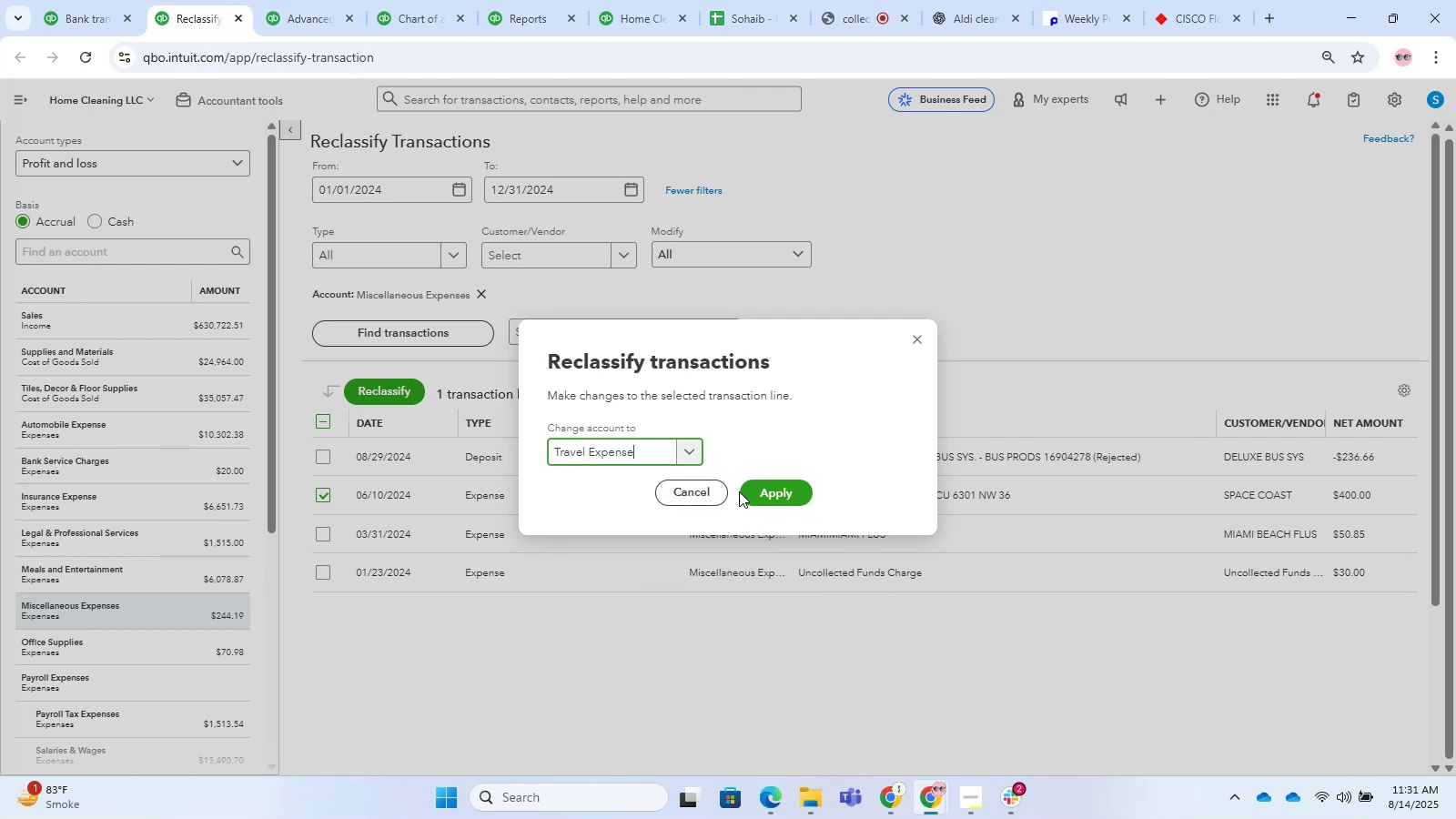 
left_click([750, 491])
 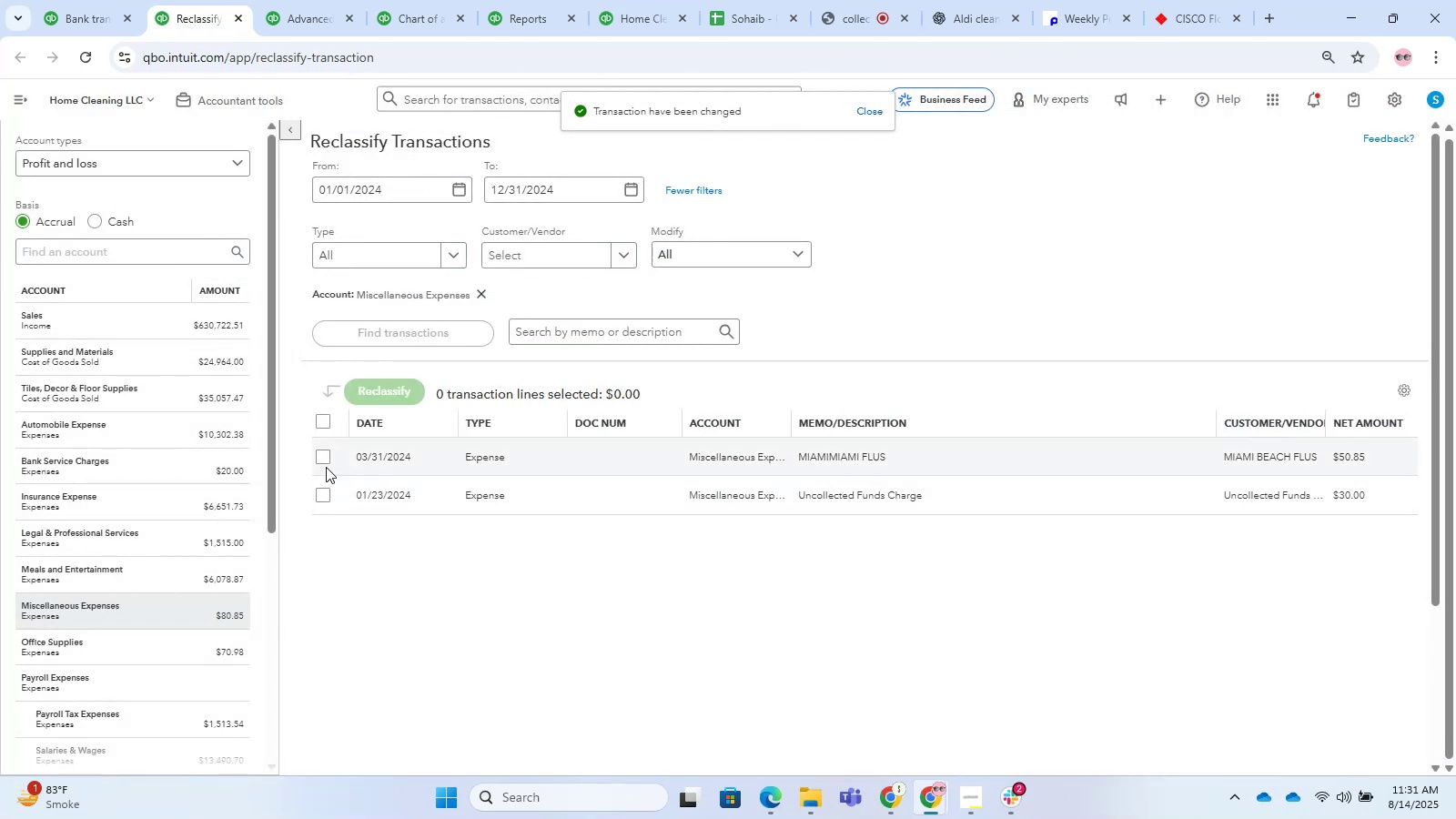 
double_click([413, 379])
 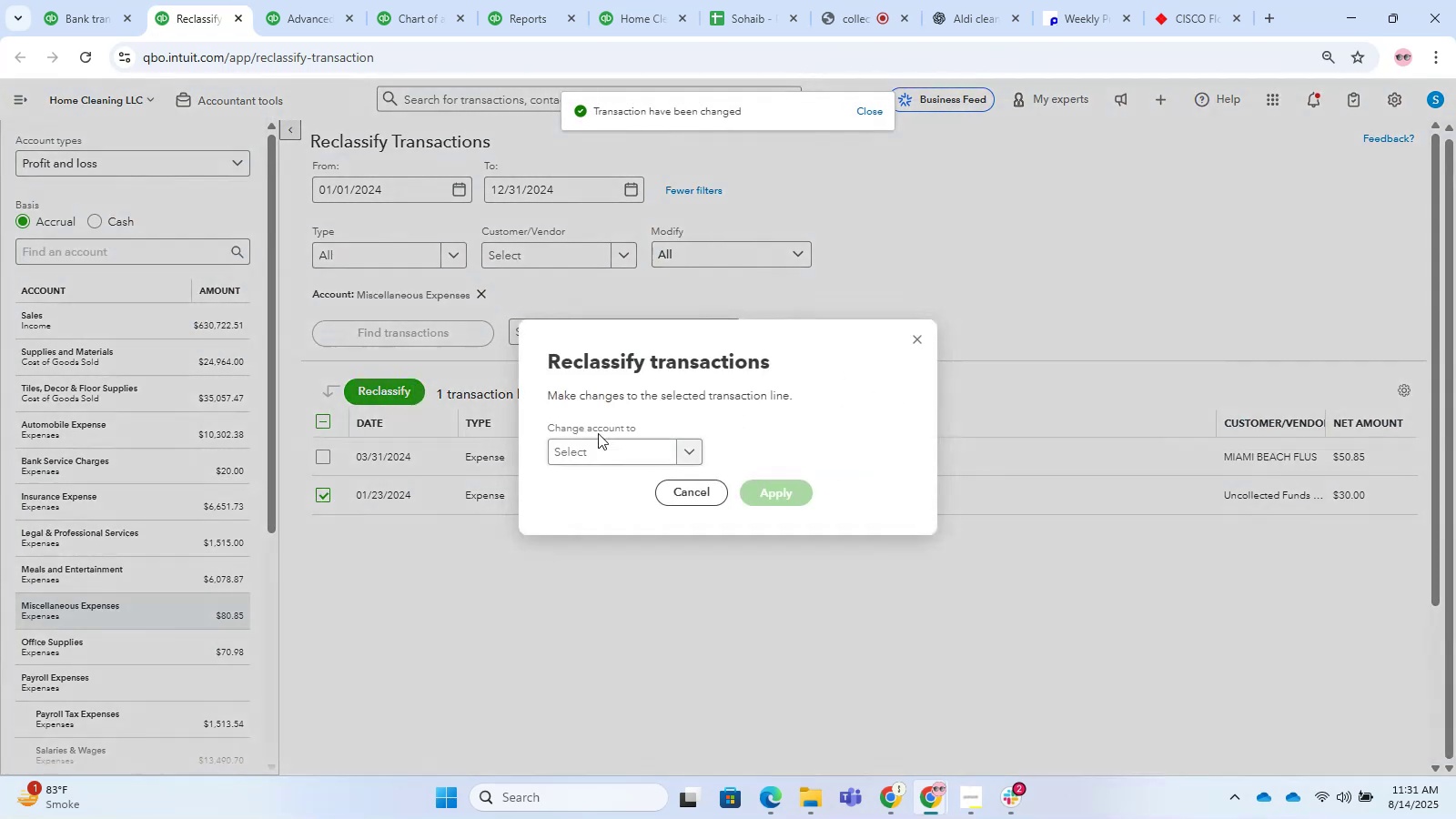 
left_click([610, 429])
 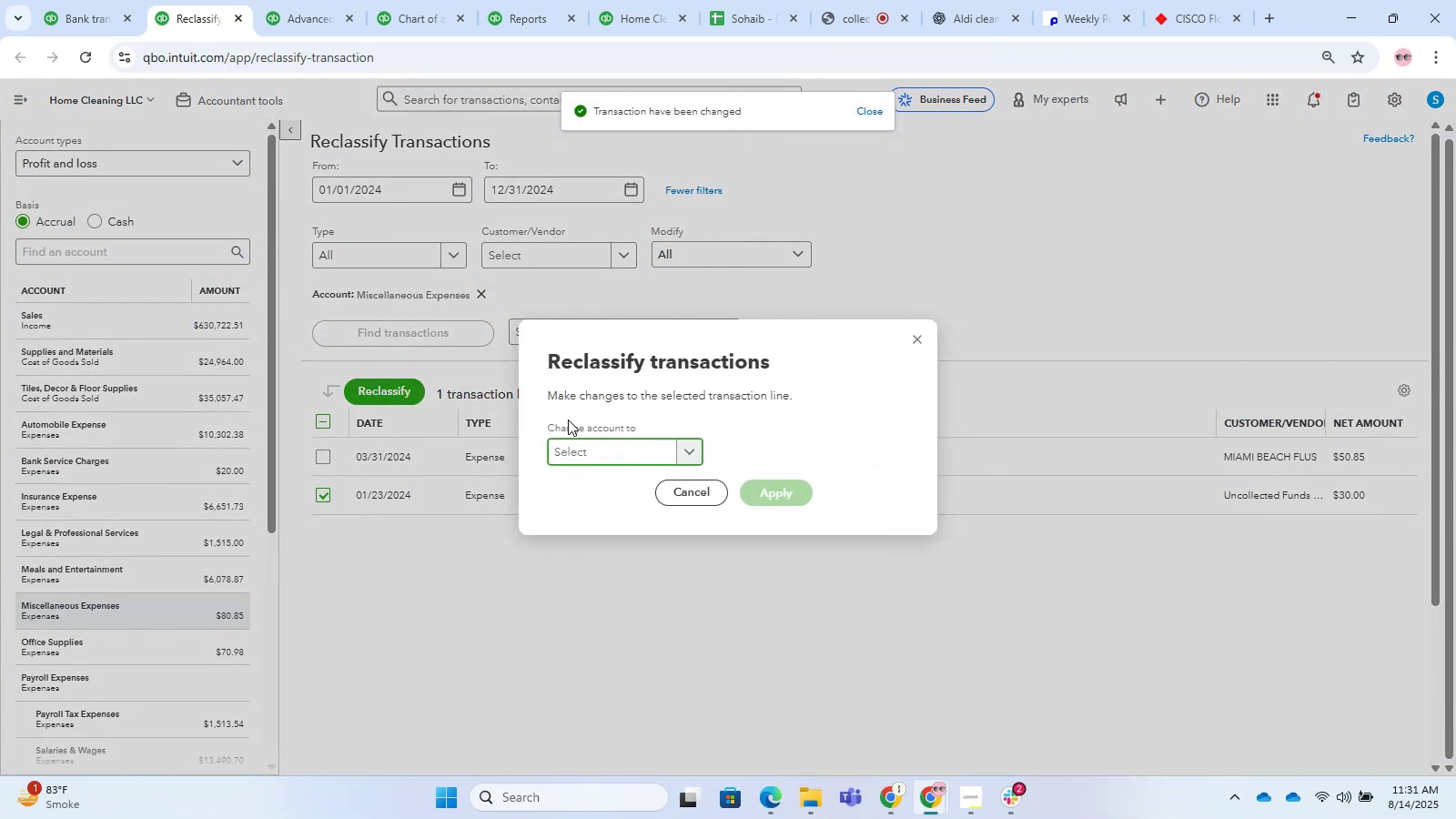 
type(bank)
 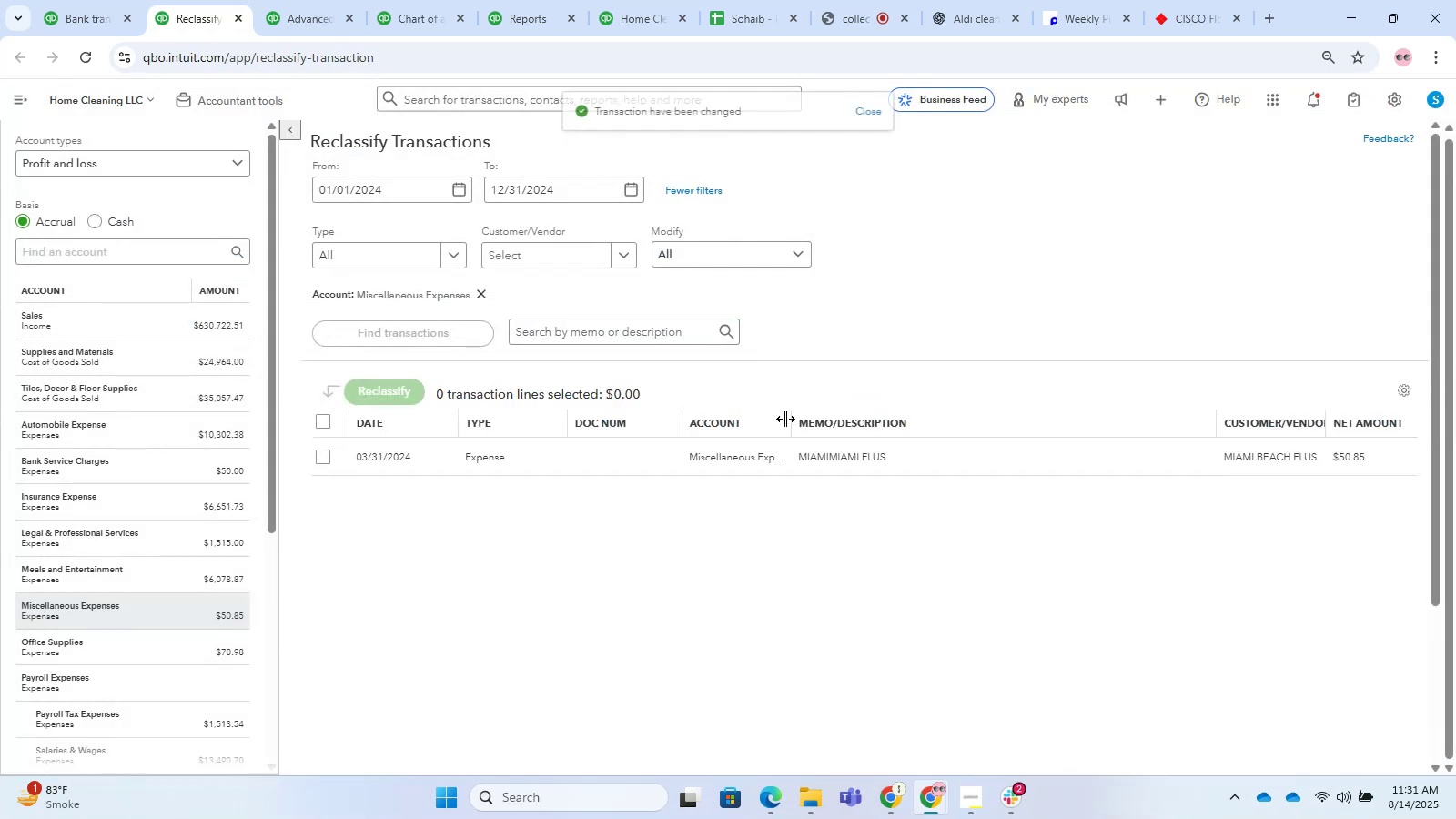 
left_click([329, 424])
 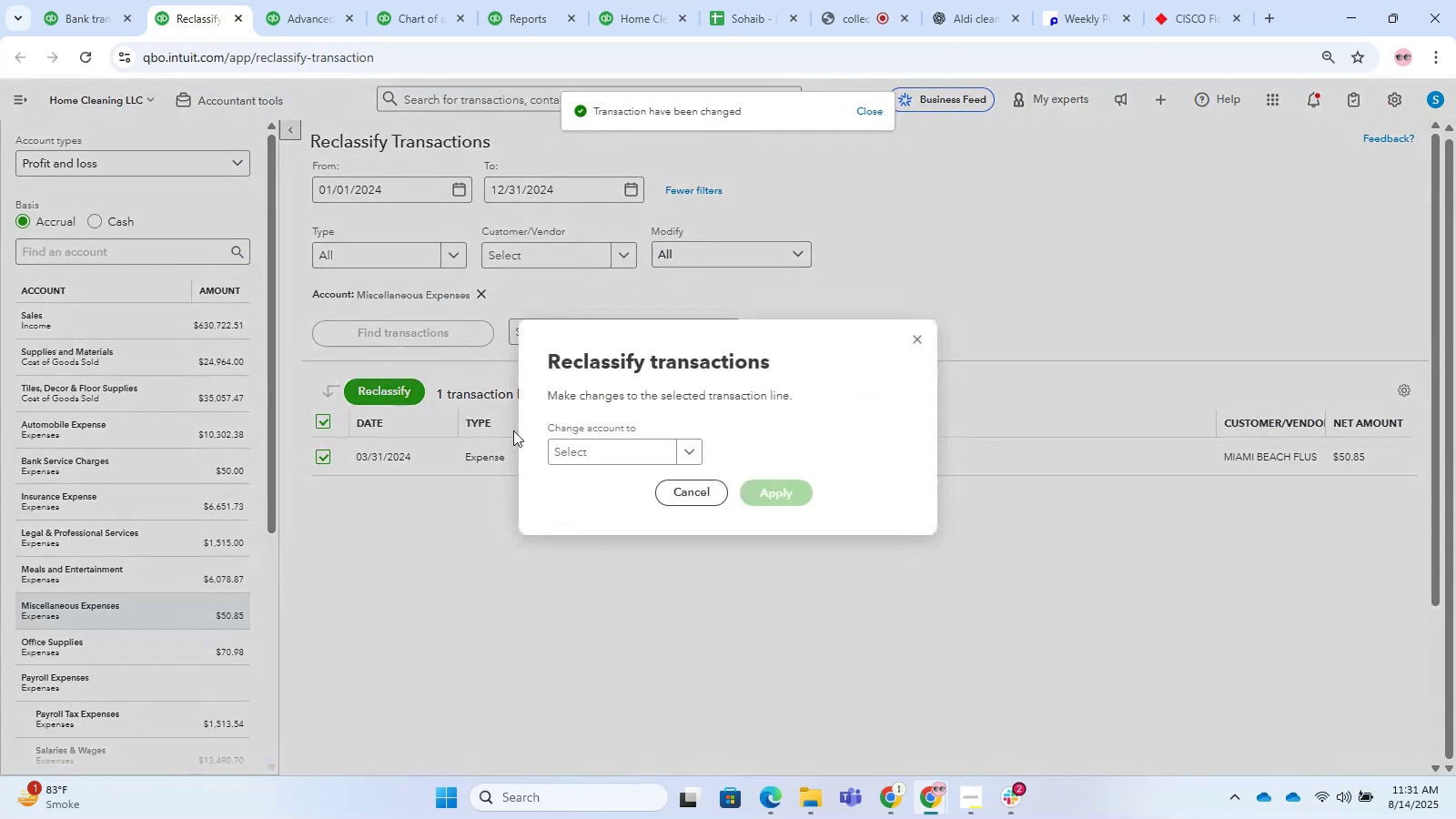 
left_click([564, 448])
 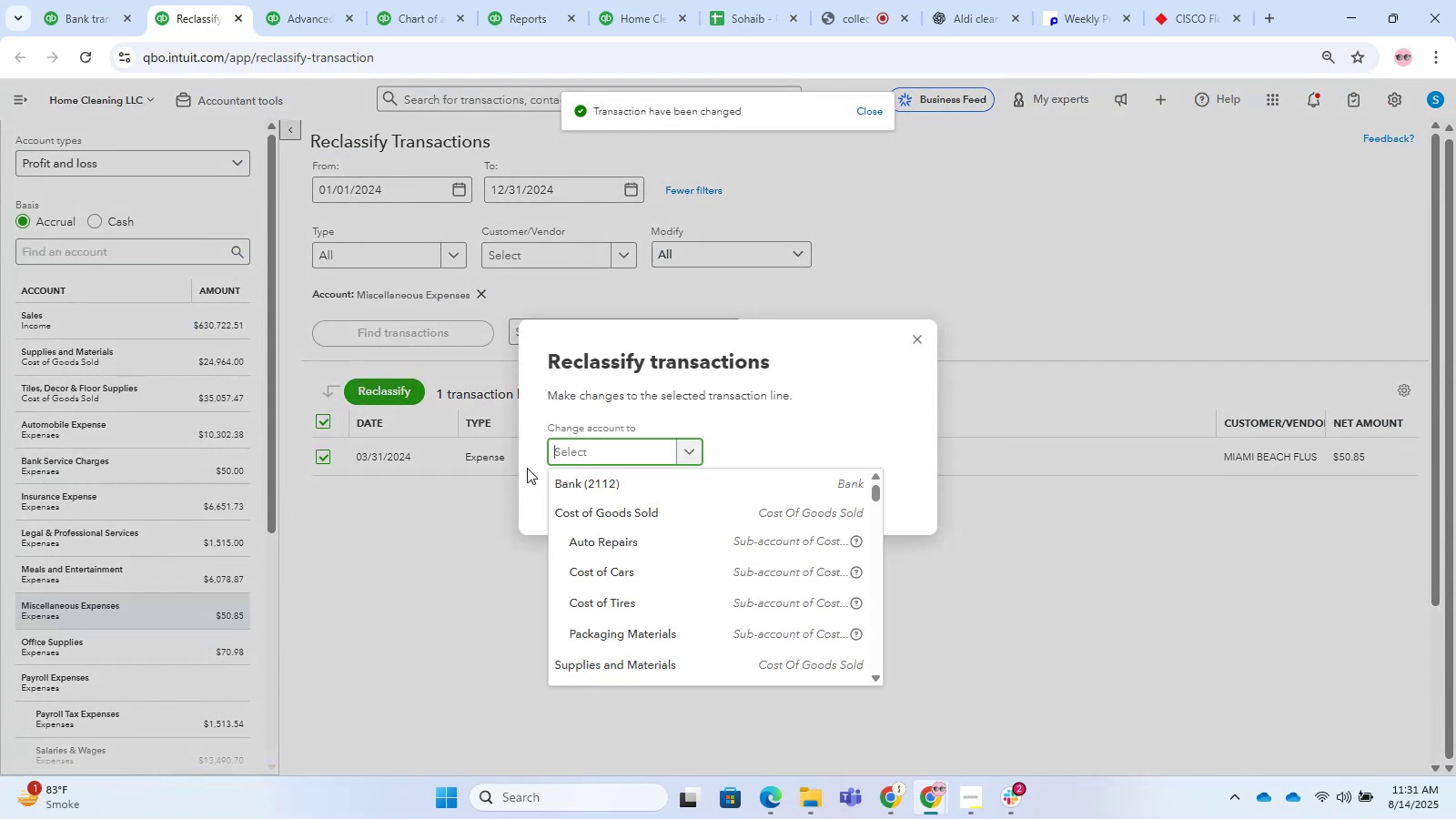 
type(tiles)
 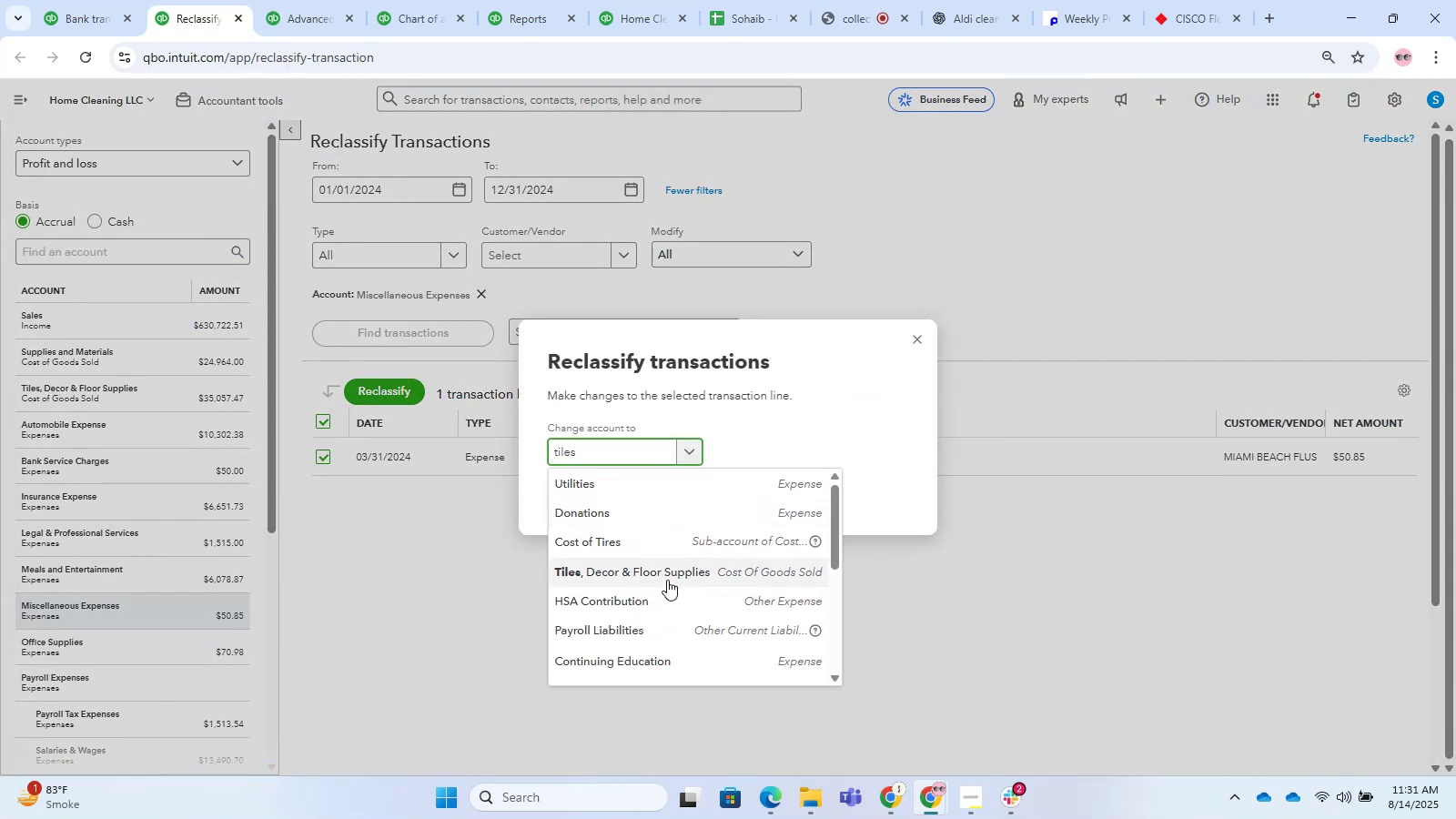 
left_click([670, 562])
 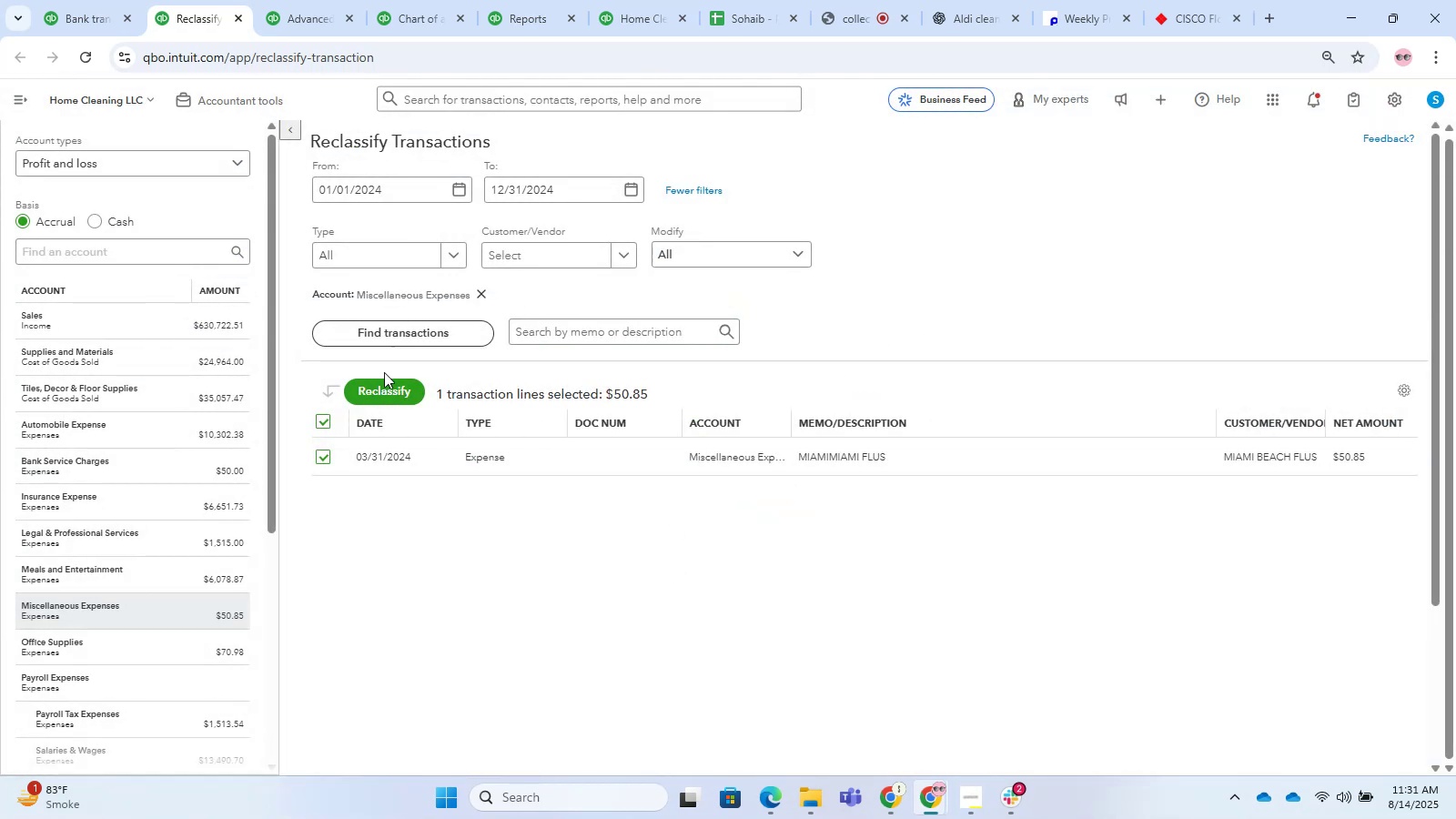 
double_click([417, 391])
 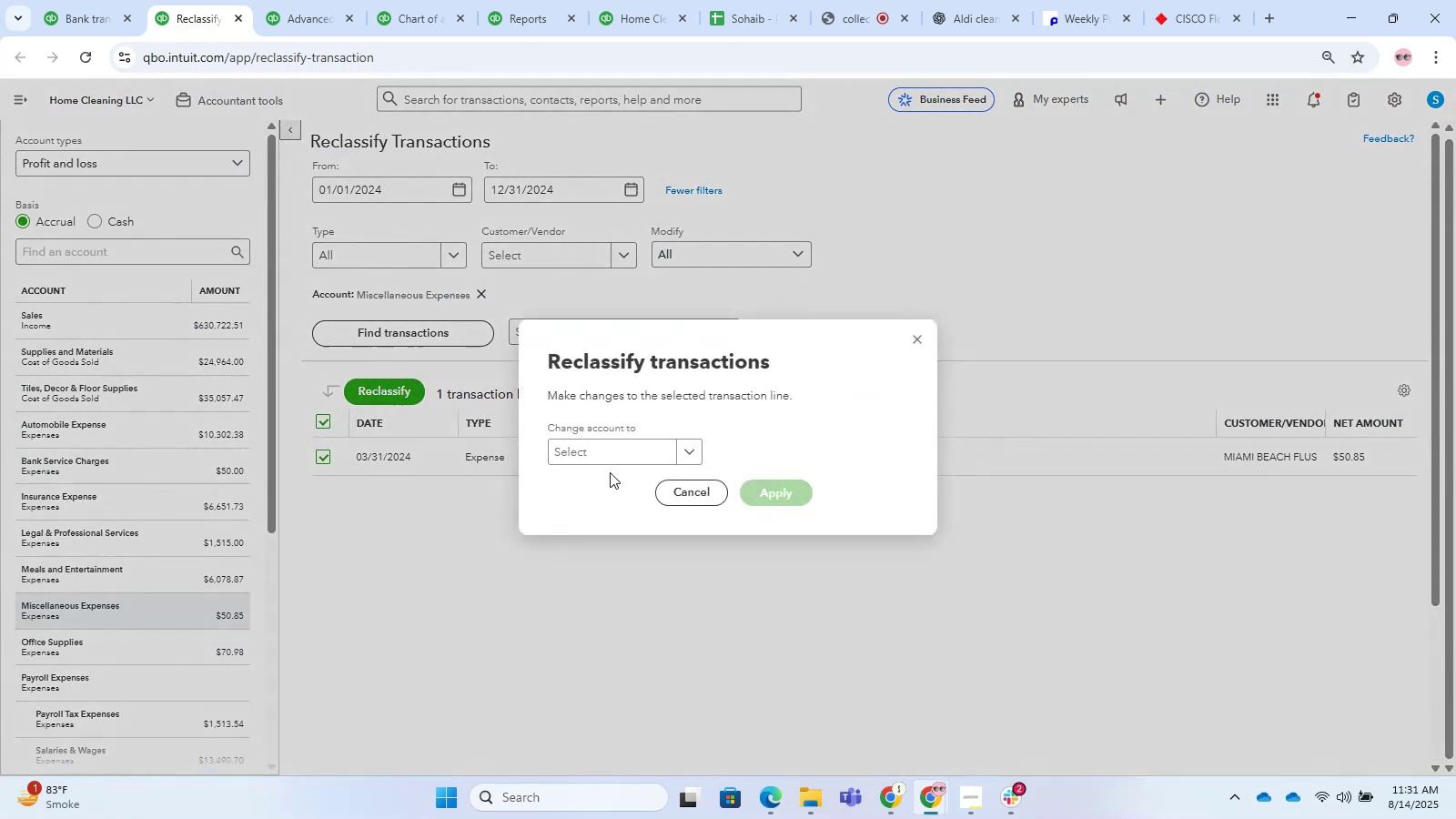 
left_click([610, 454])
 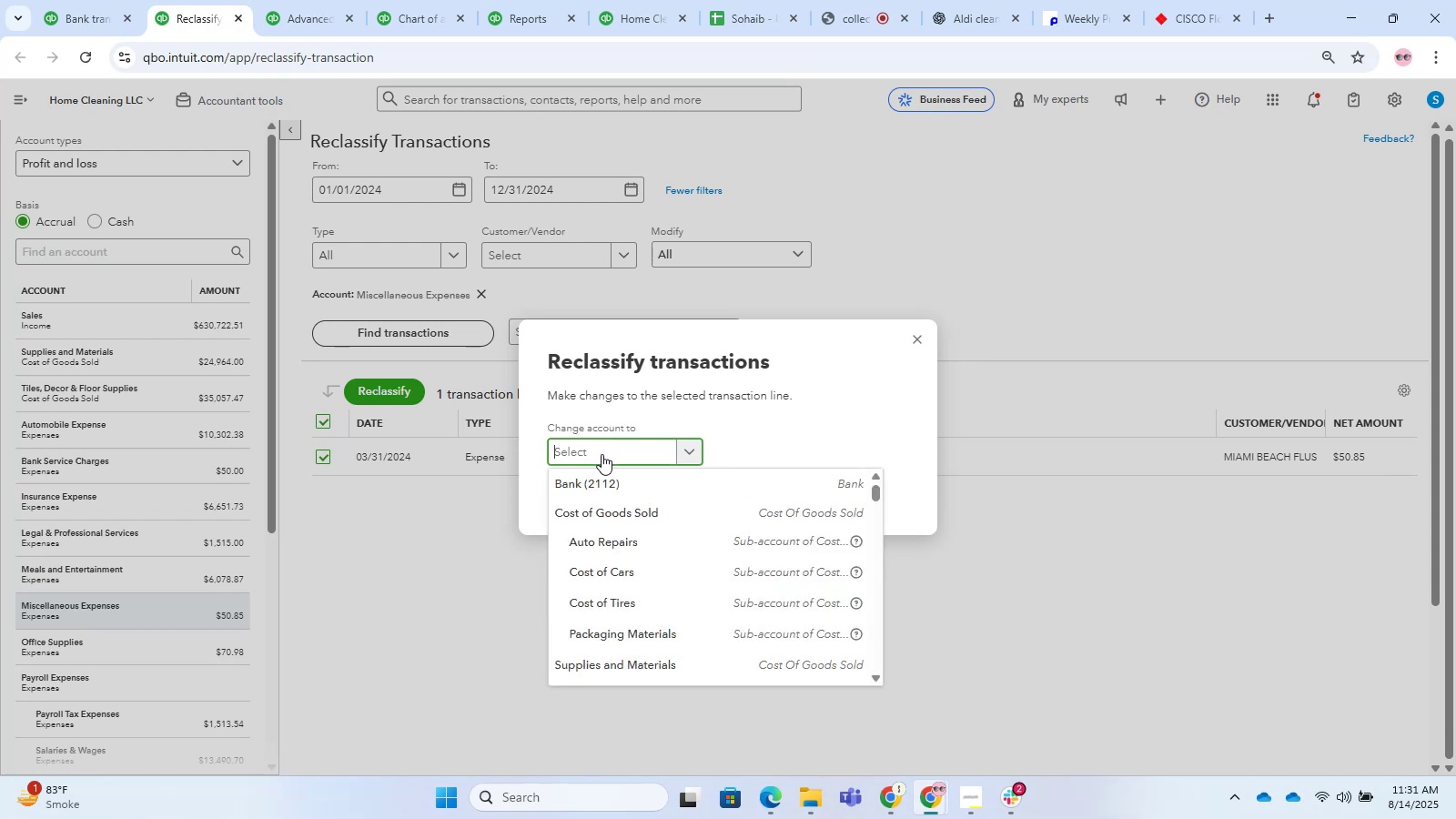 
type(tiles)
 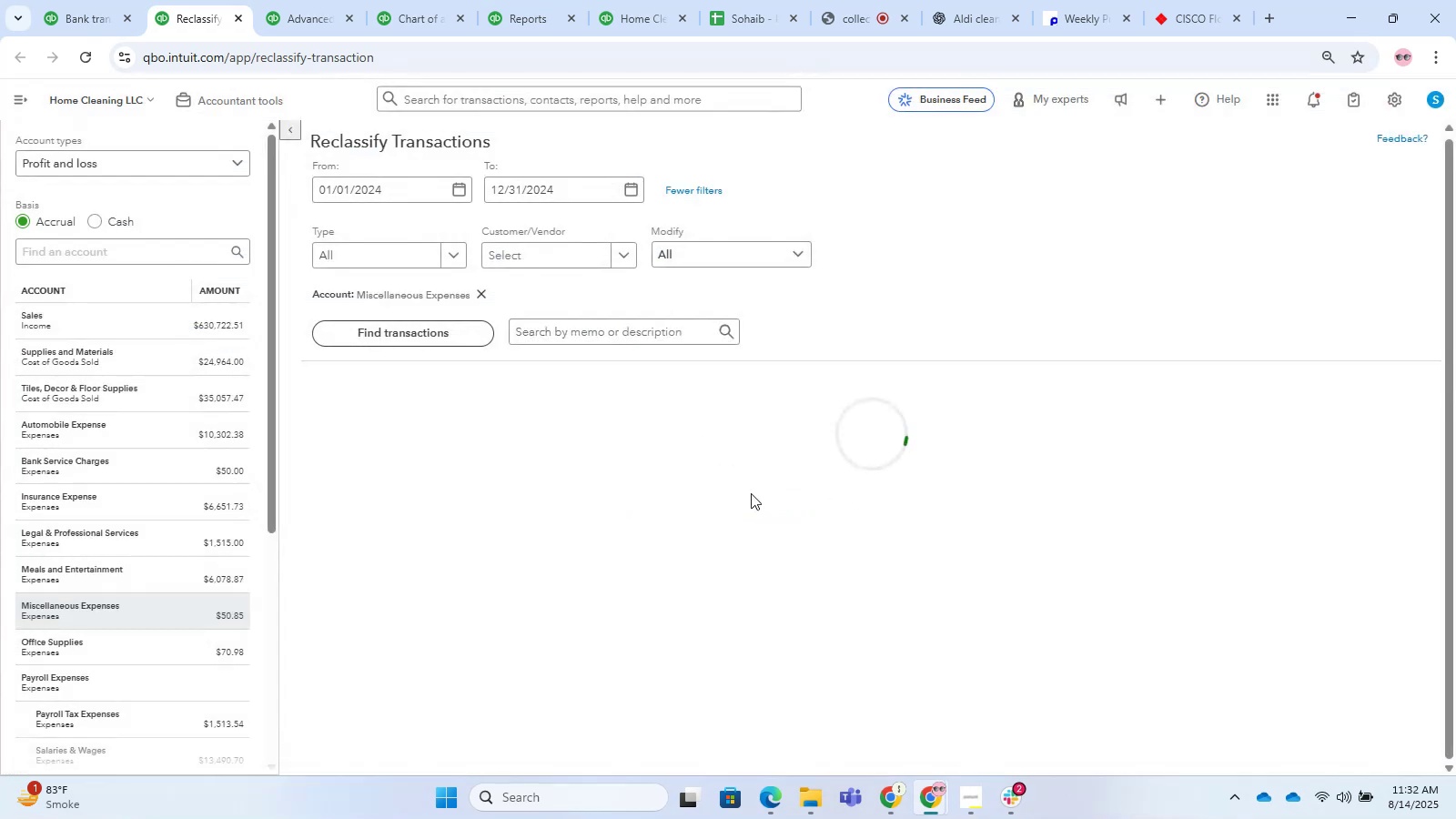 
scroll: coordinate [1107, 475], scroll_direction: down, amount: 13.0
 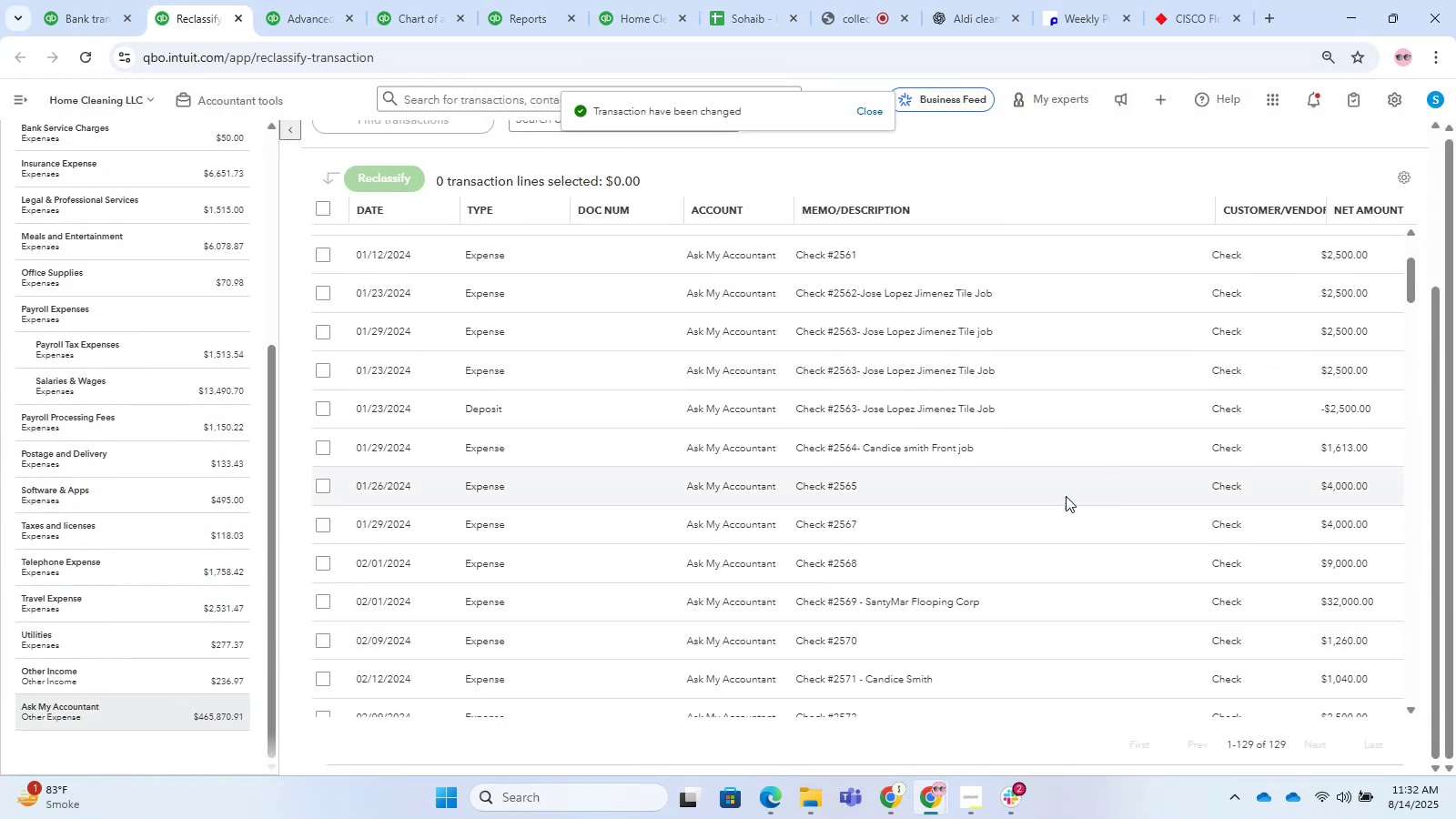 
scroll: coordinate [849, 570], scroll_direction: up, amount: 5.0
 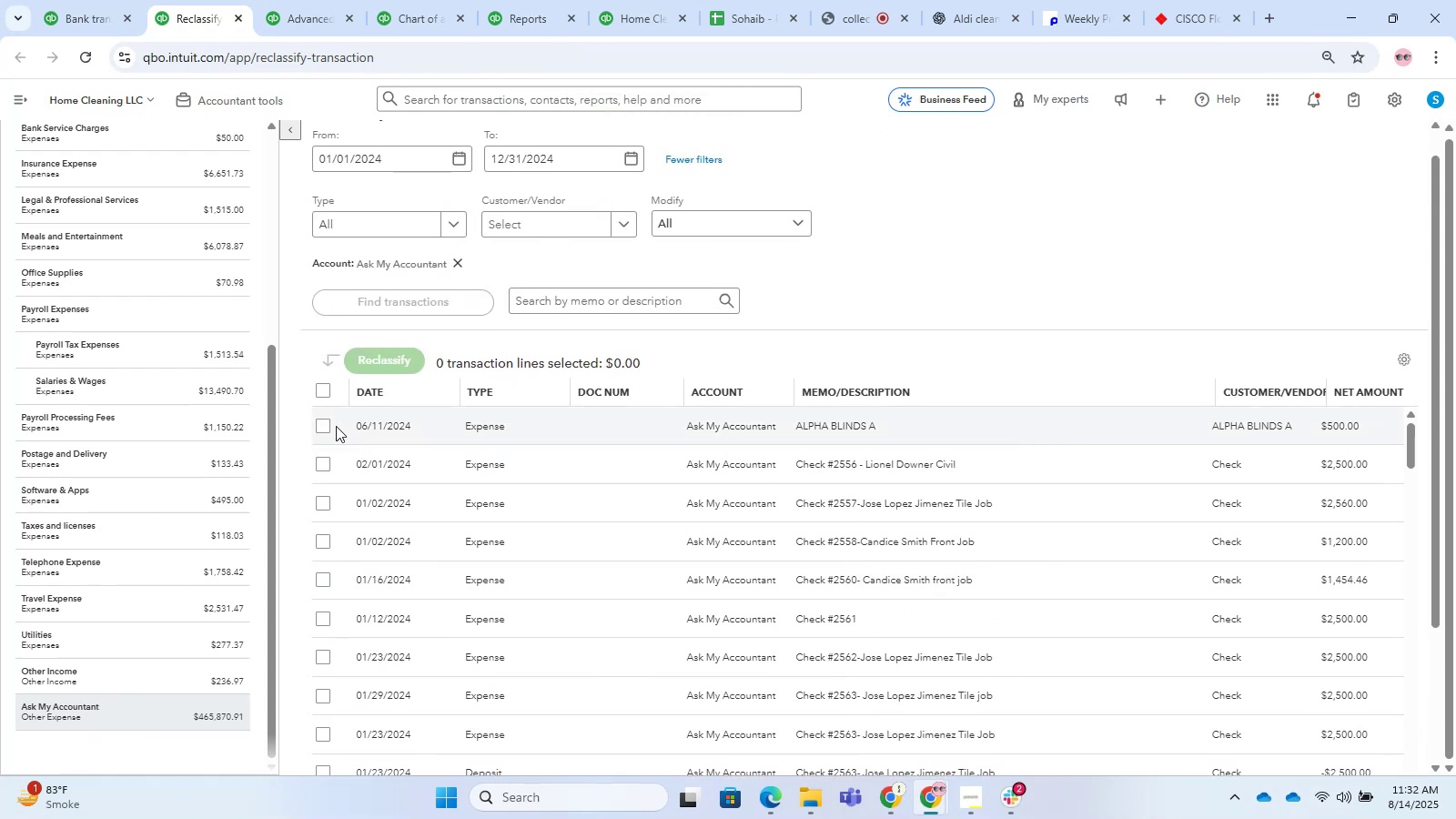 
double_click([411, 369])
 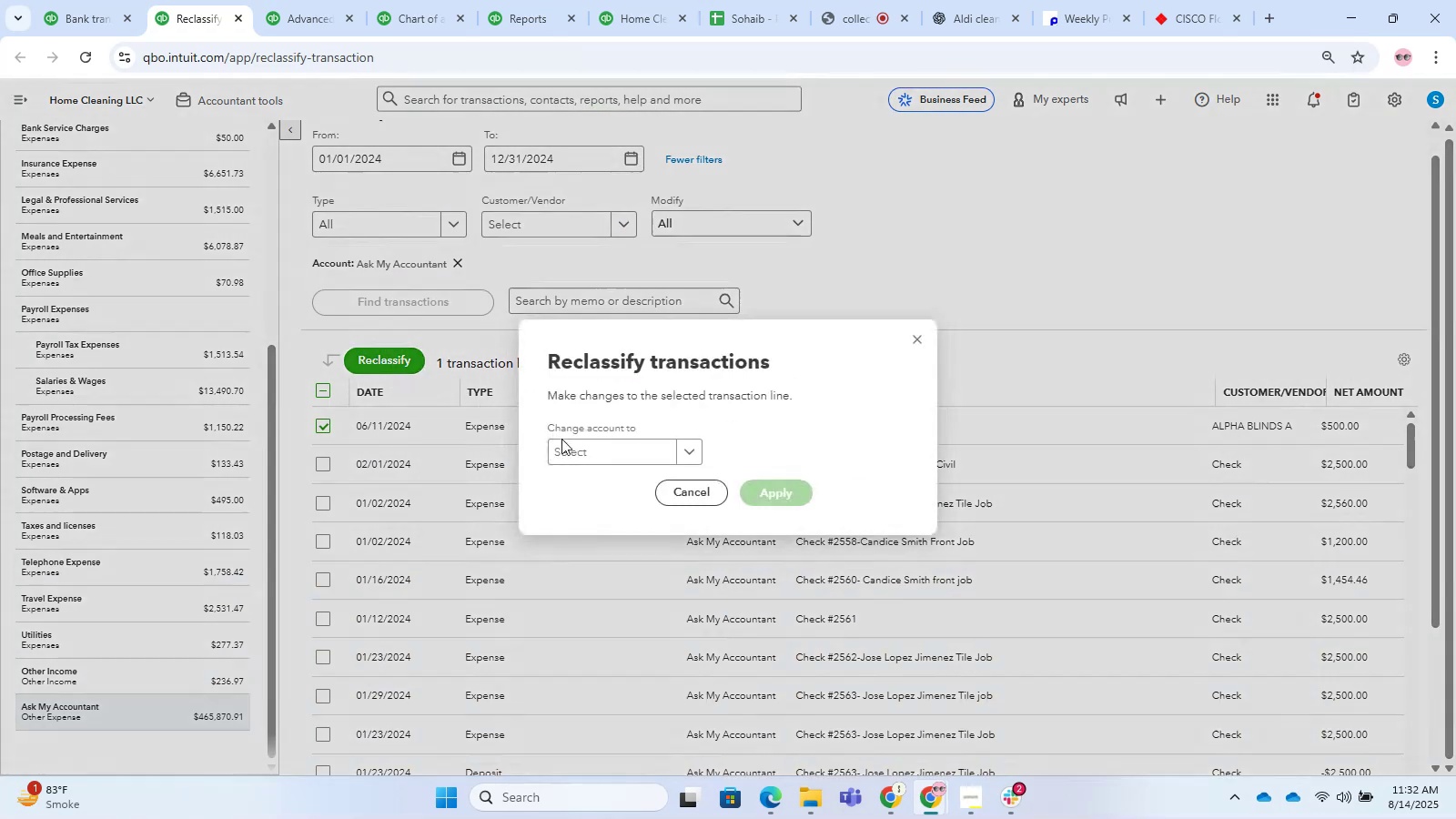 
left_click([564, 441])
 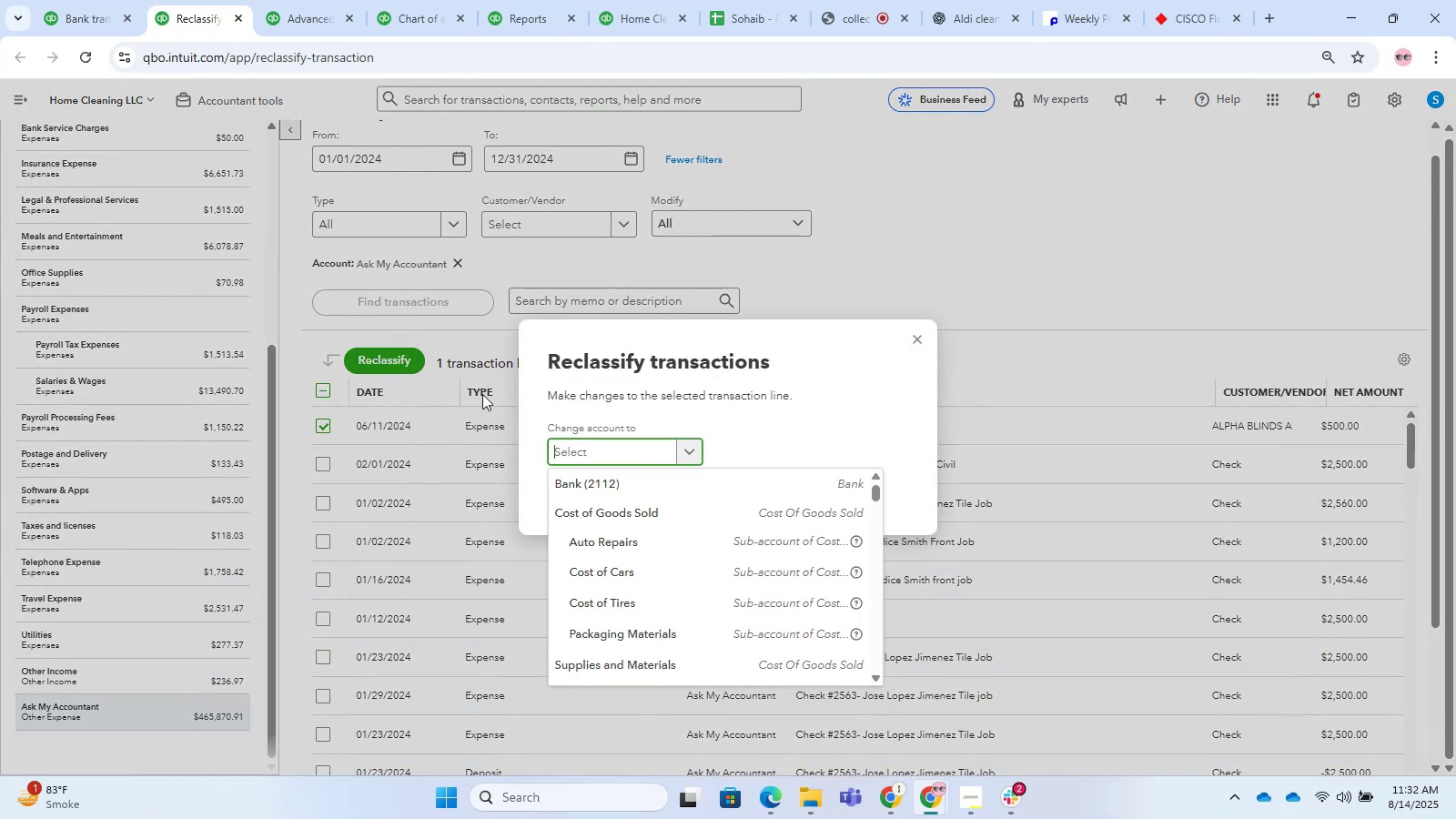 
type(supplies)
 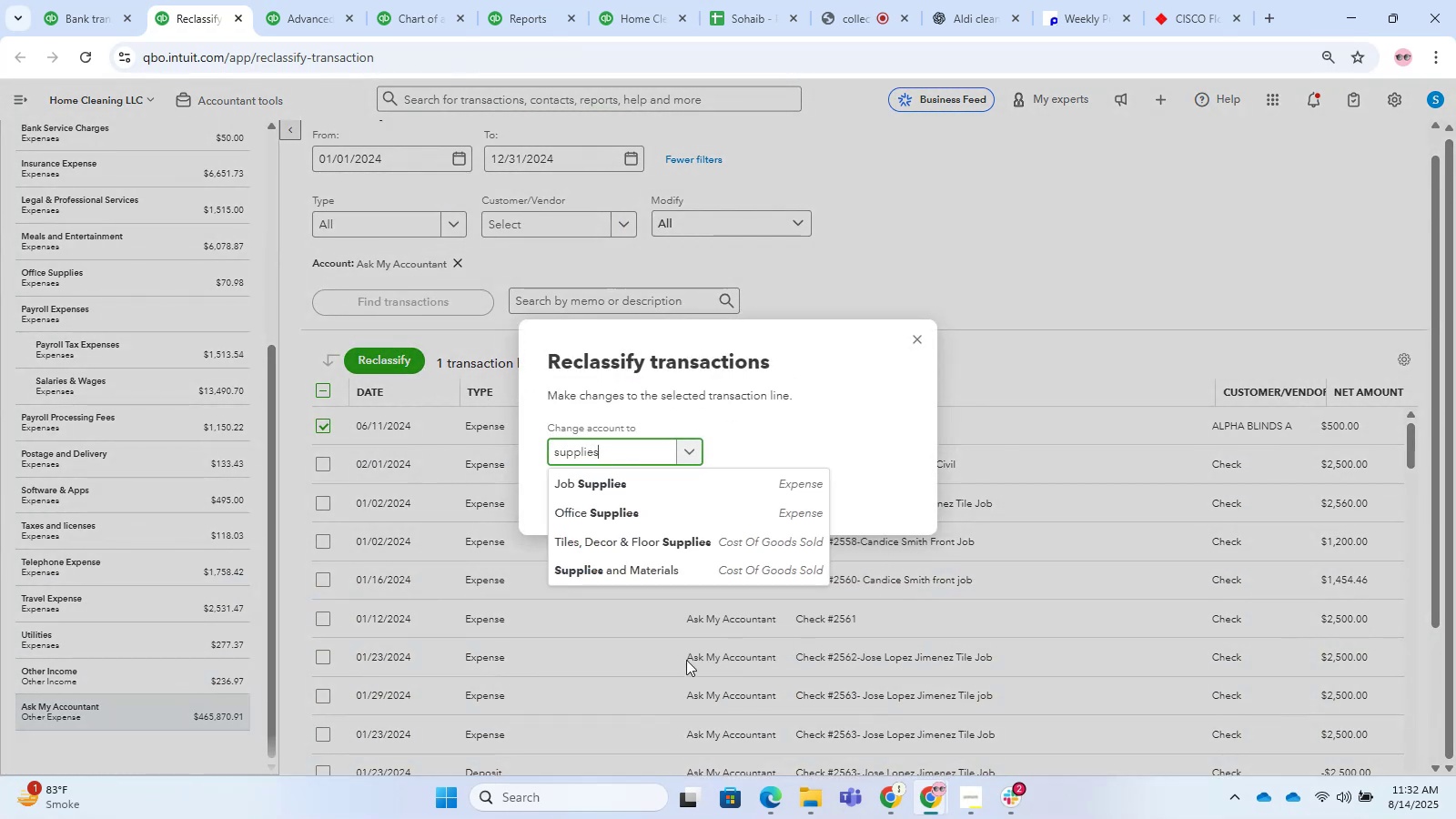 
left_click([671, 575])
 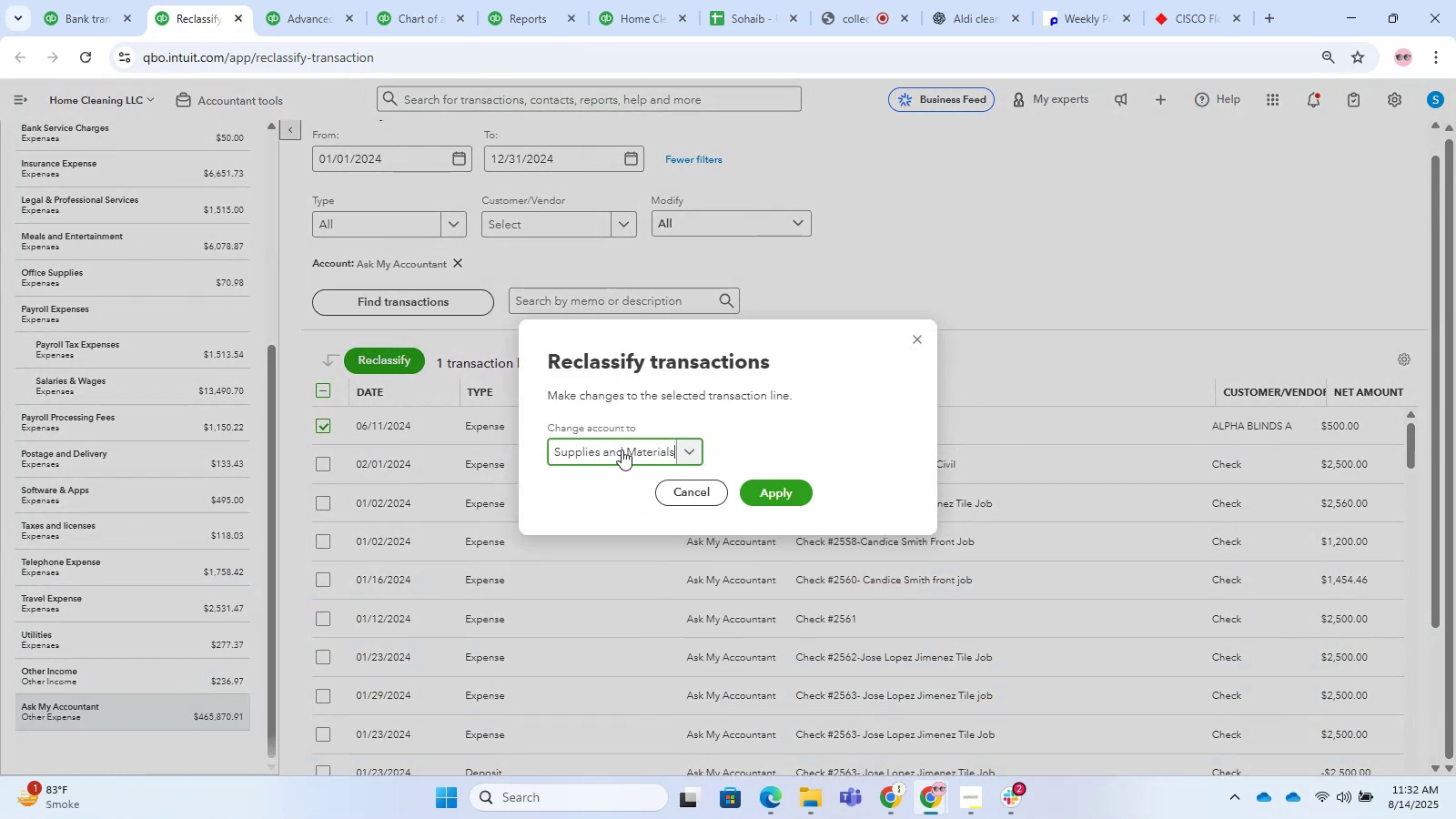 
left_click([622, 450])
 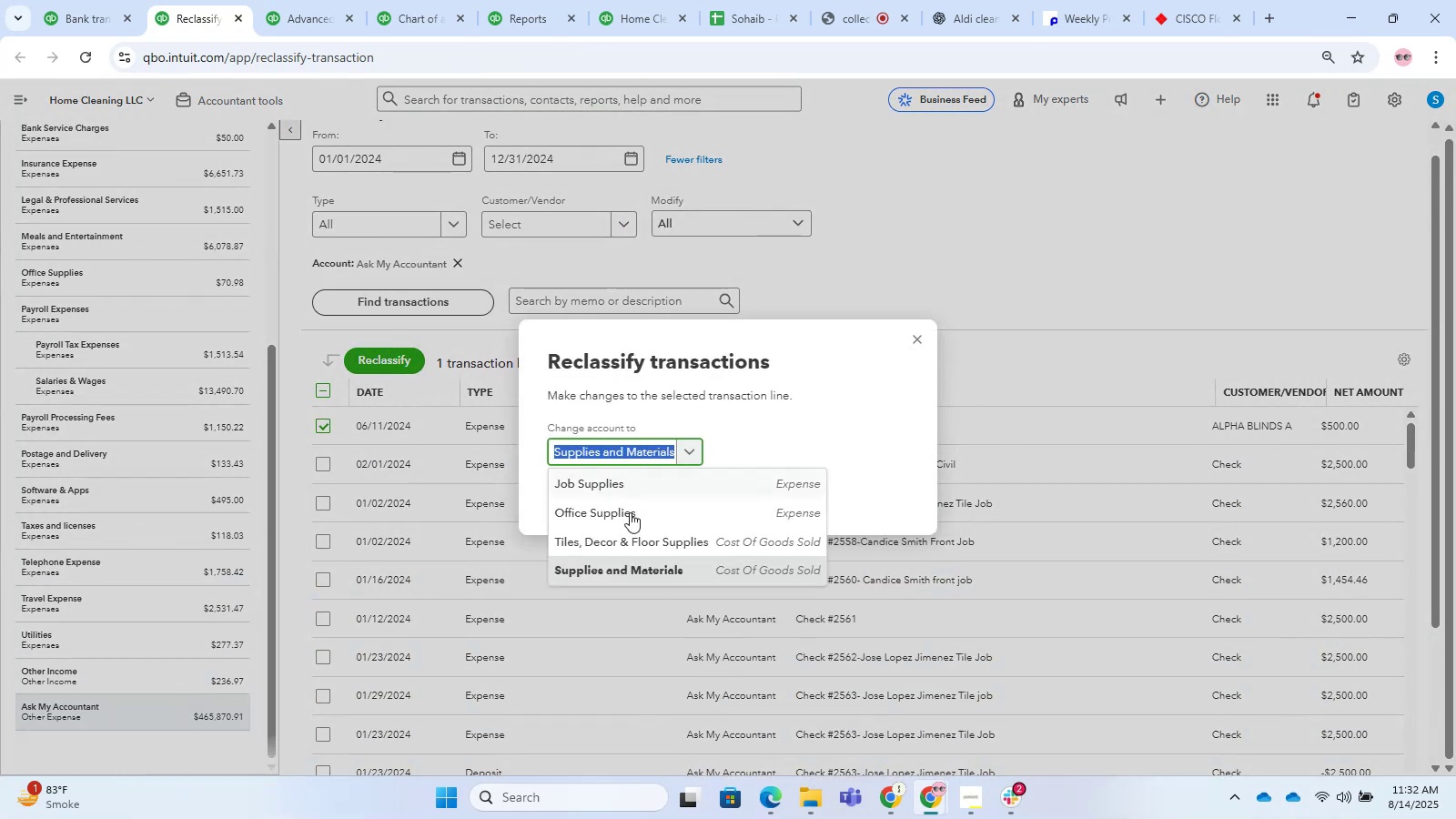 
left_click([628, 541])
 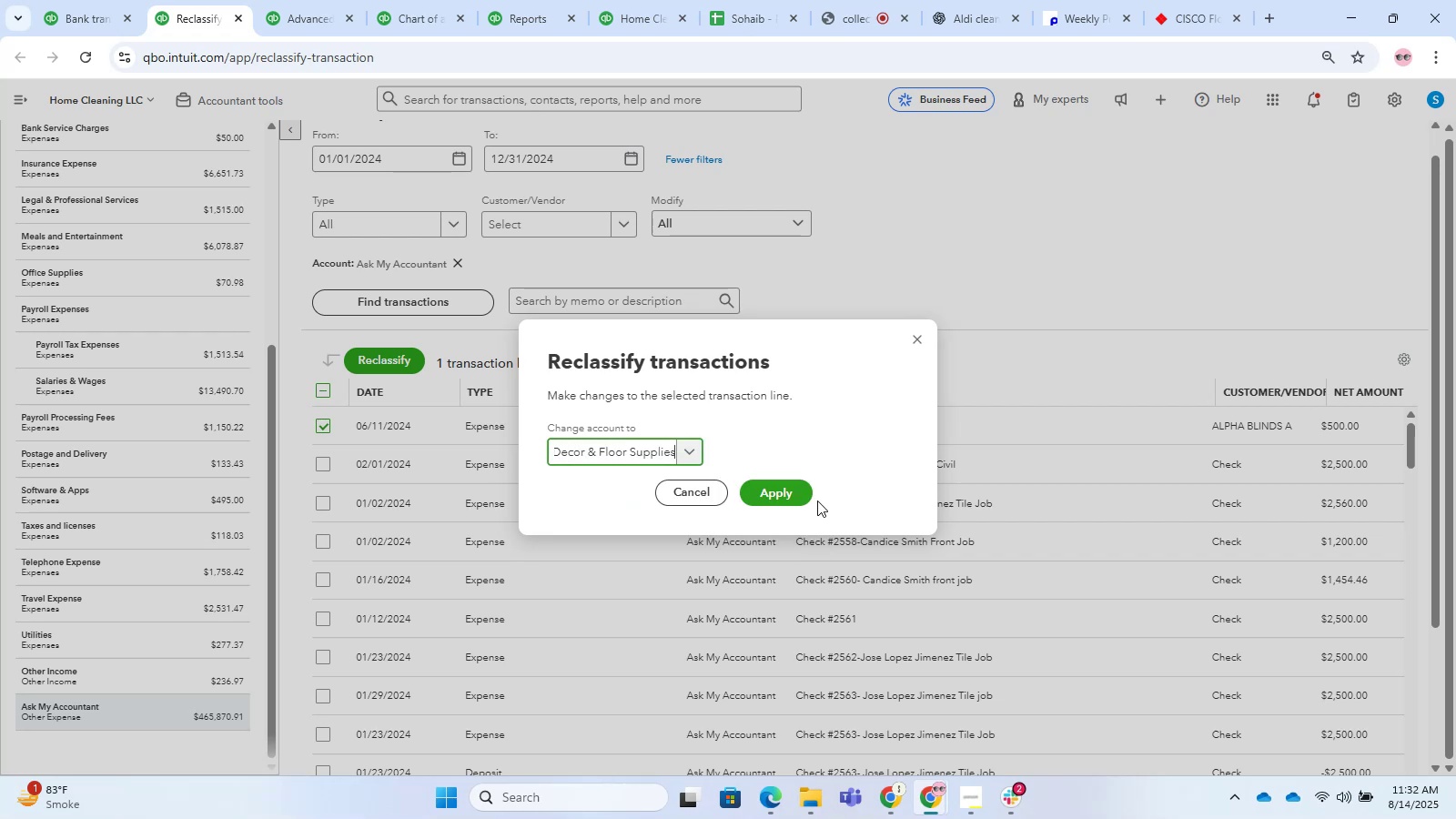 
left_click([794, 490])
 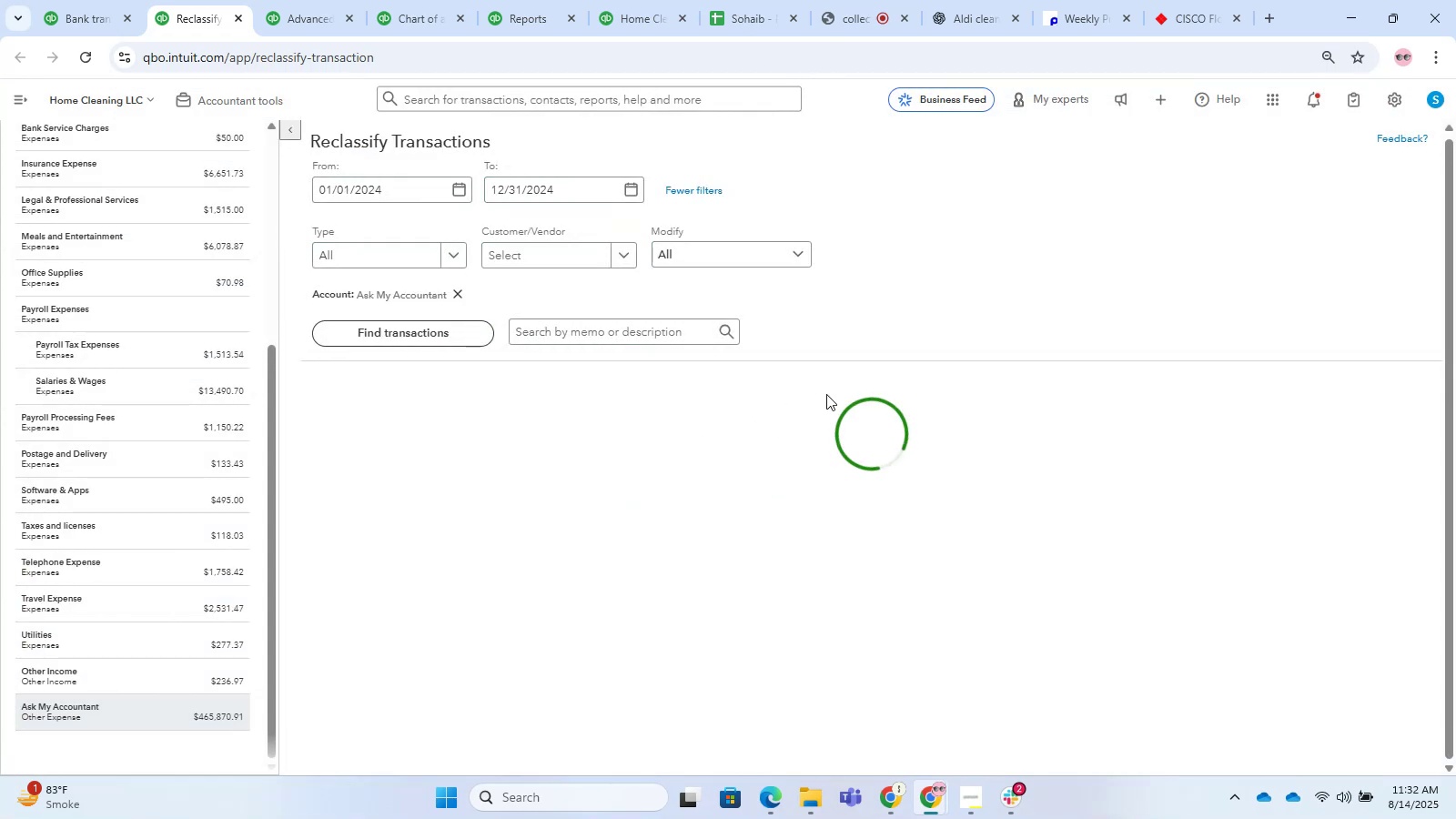 
scroll: coordinate [966, 495], scroll_direction: down, amount: 36.0
 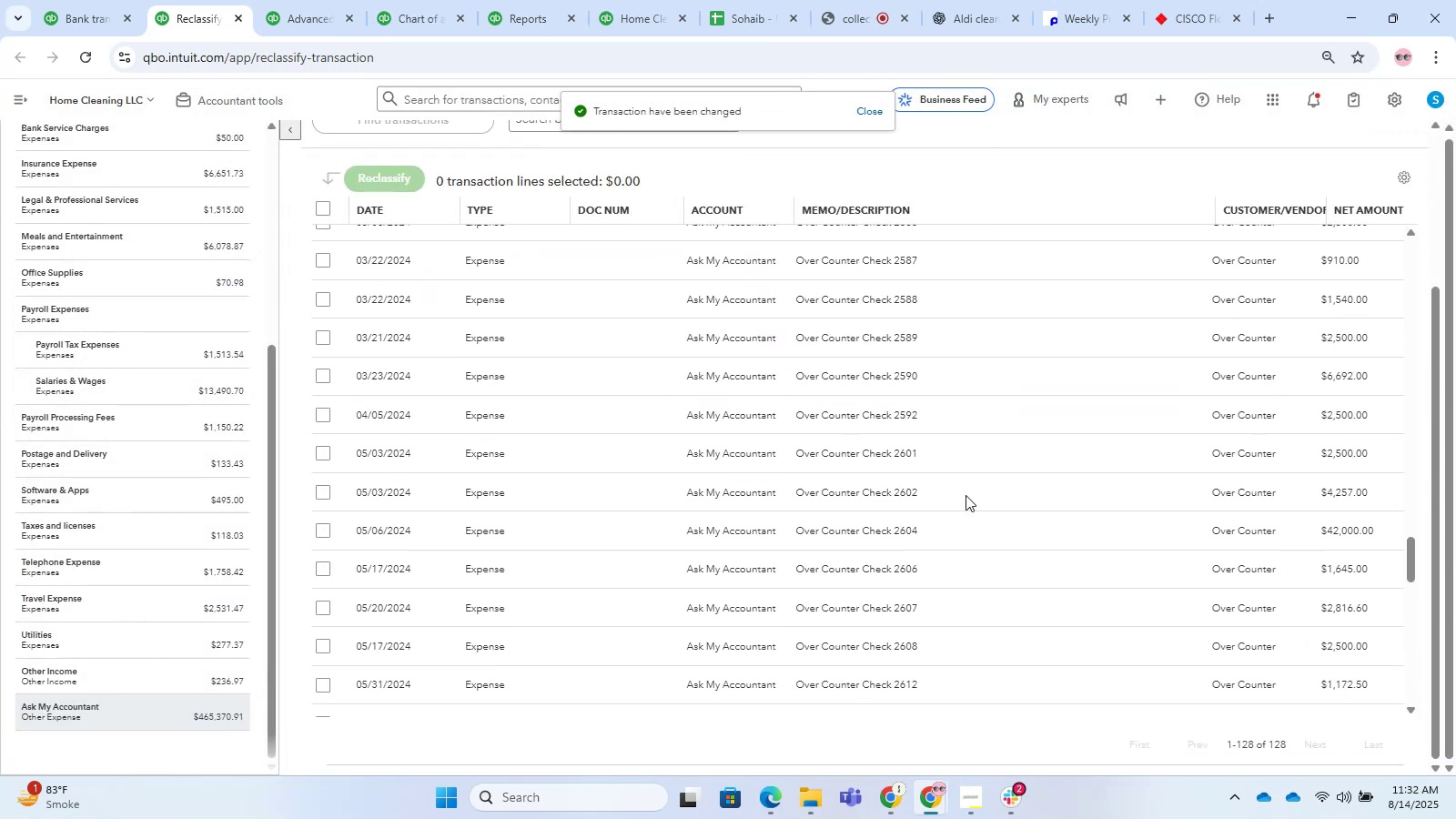 
scroll: coordinate [965, 504], scroll_direction: up, amount: 3.0
 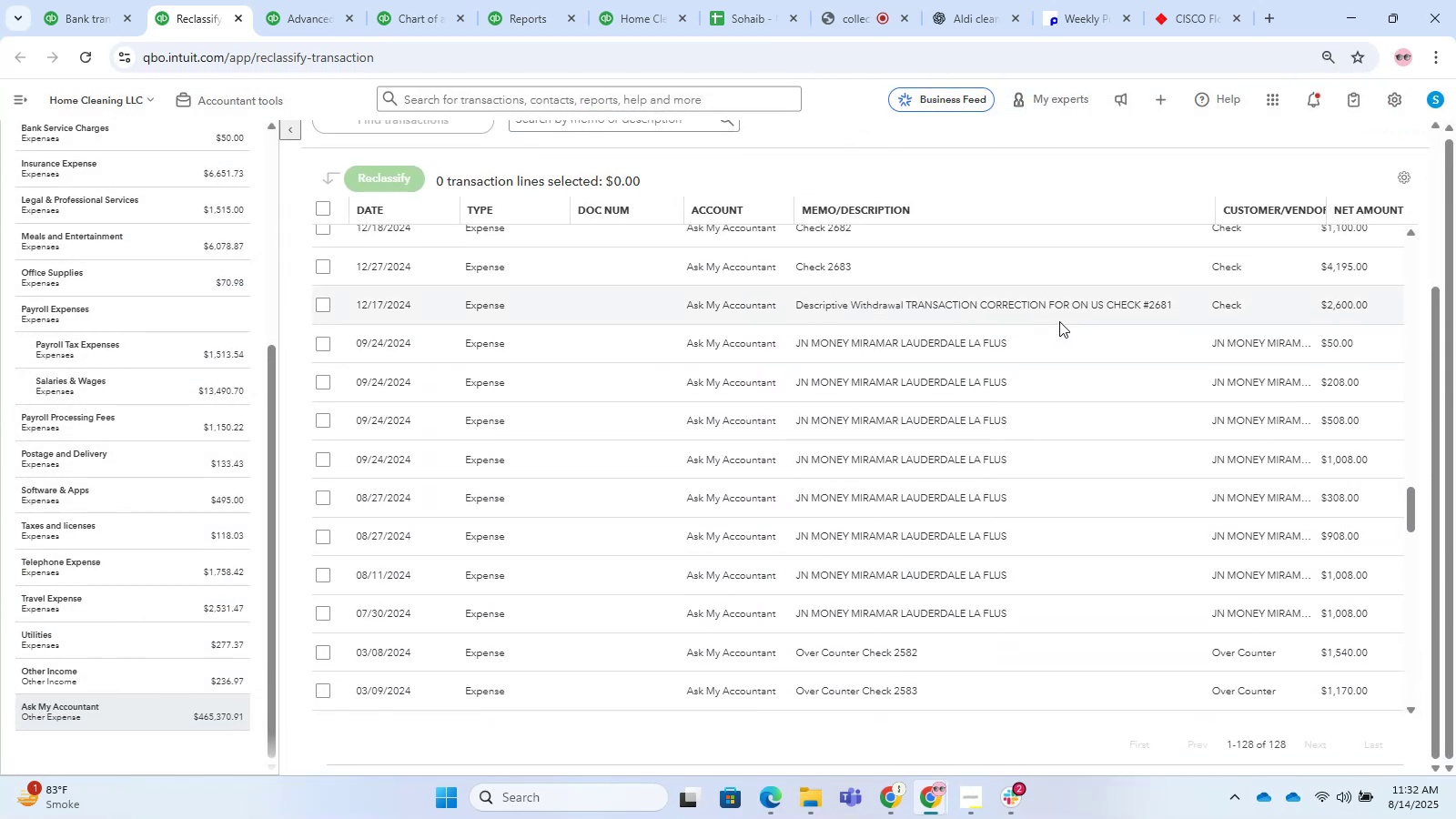 
scroll: coordinate [1094, 531], scroll_direction: down, amount: 31.0
 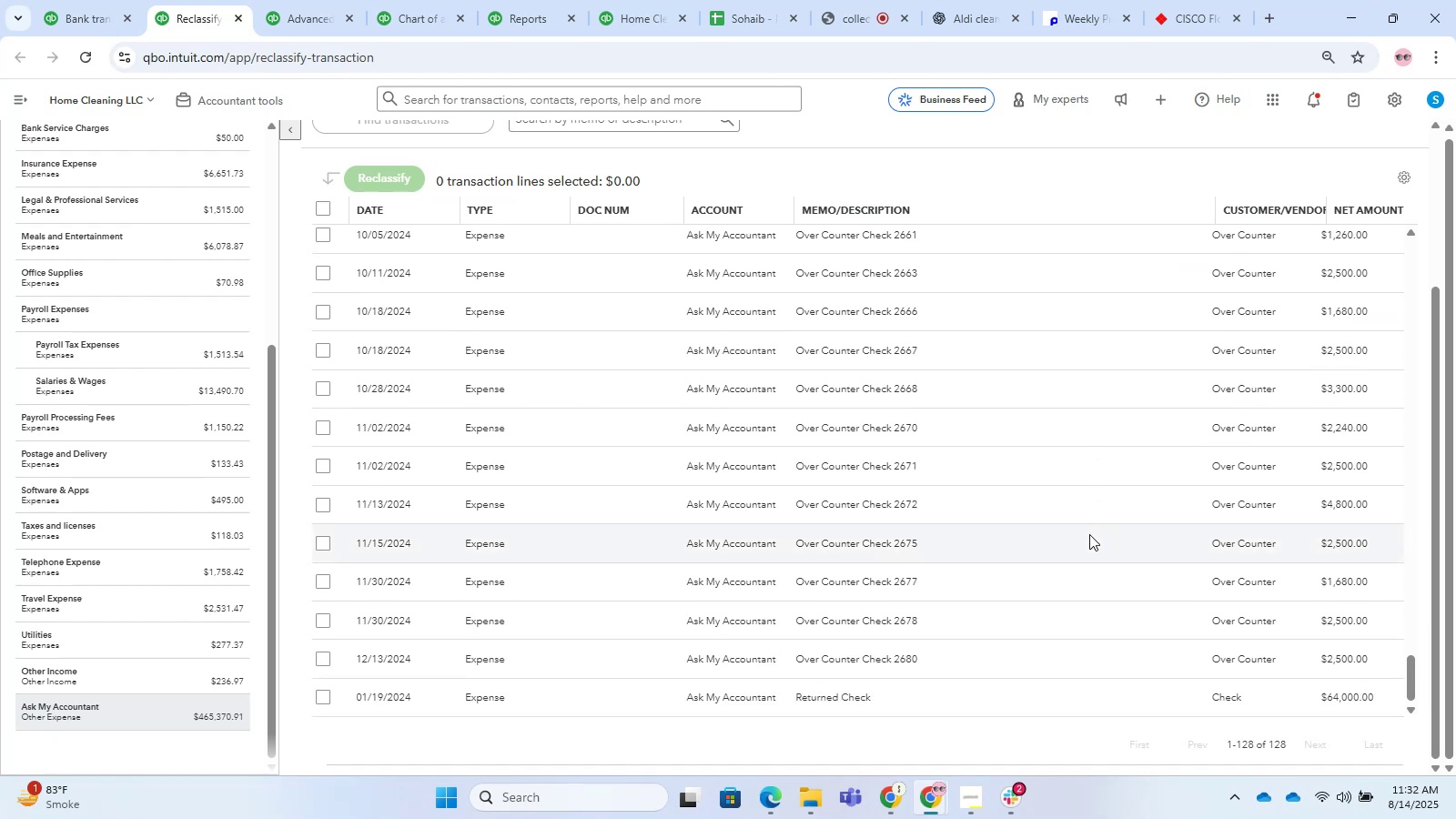 
left_click([288, 0])
 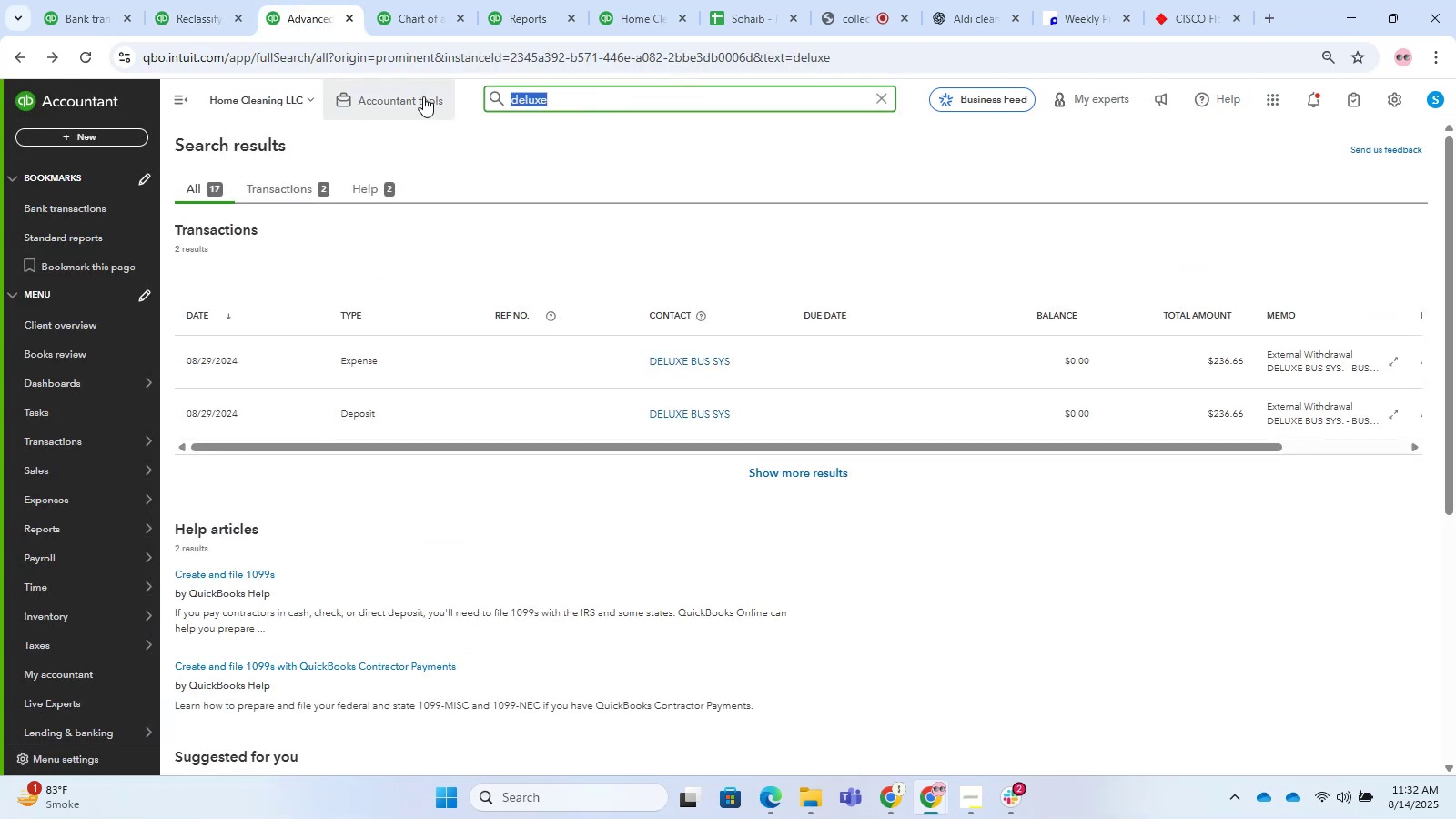 
key(Numpad6)
 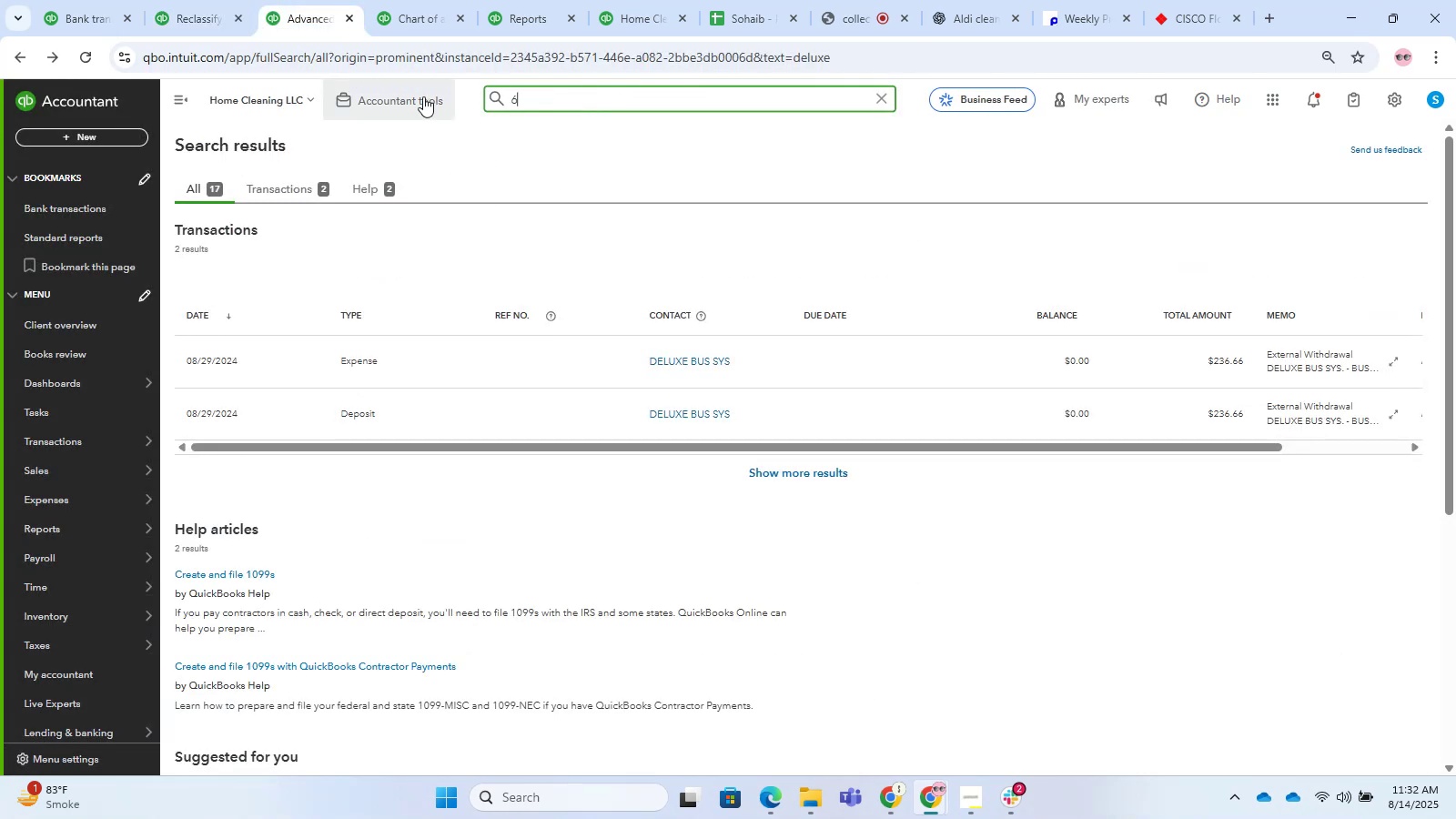 
key(Numpad4)
 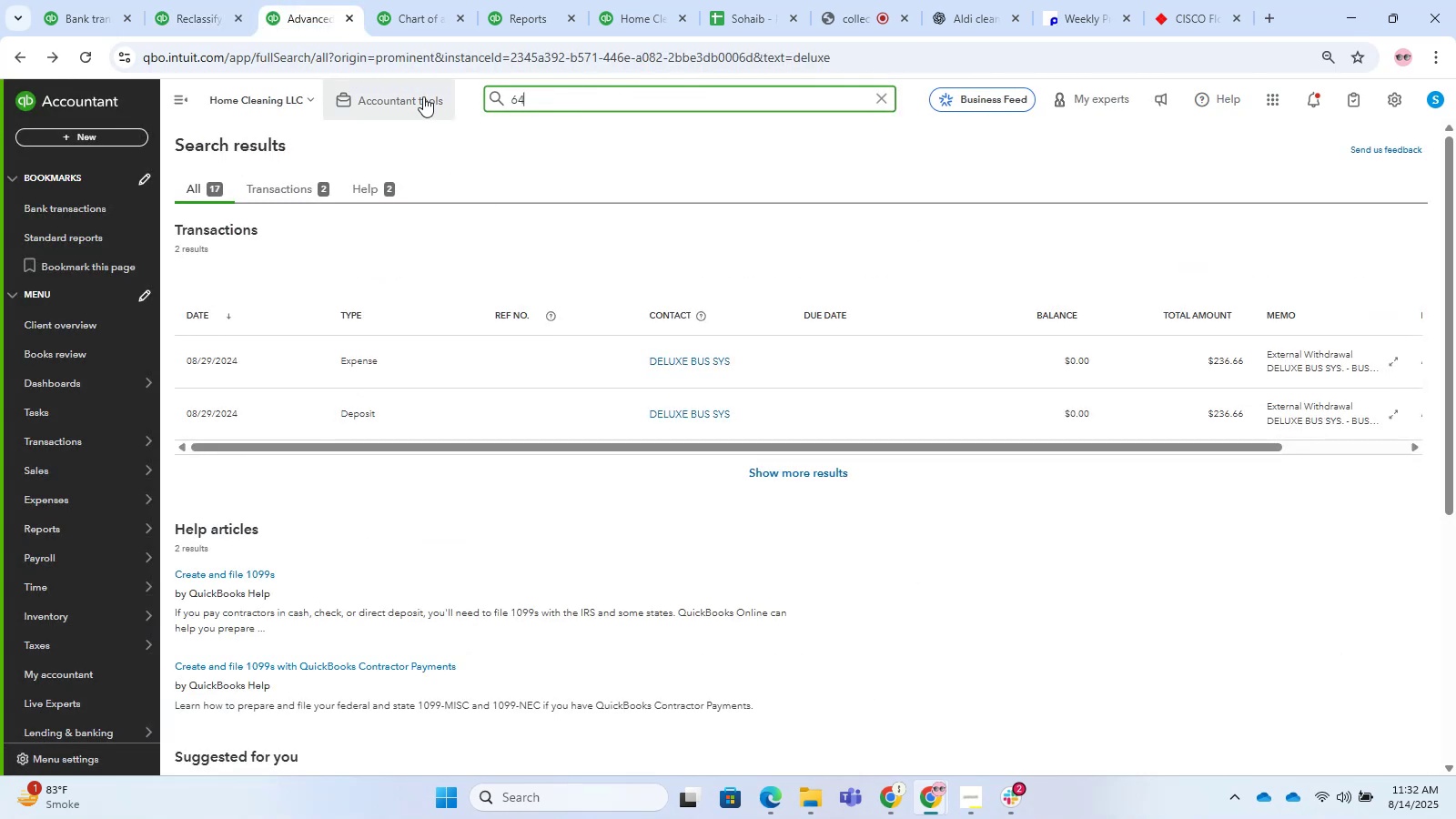 
key(Numpad0)
 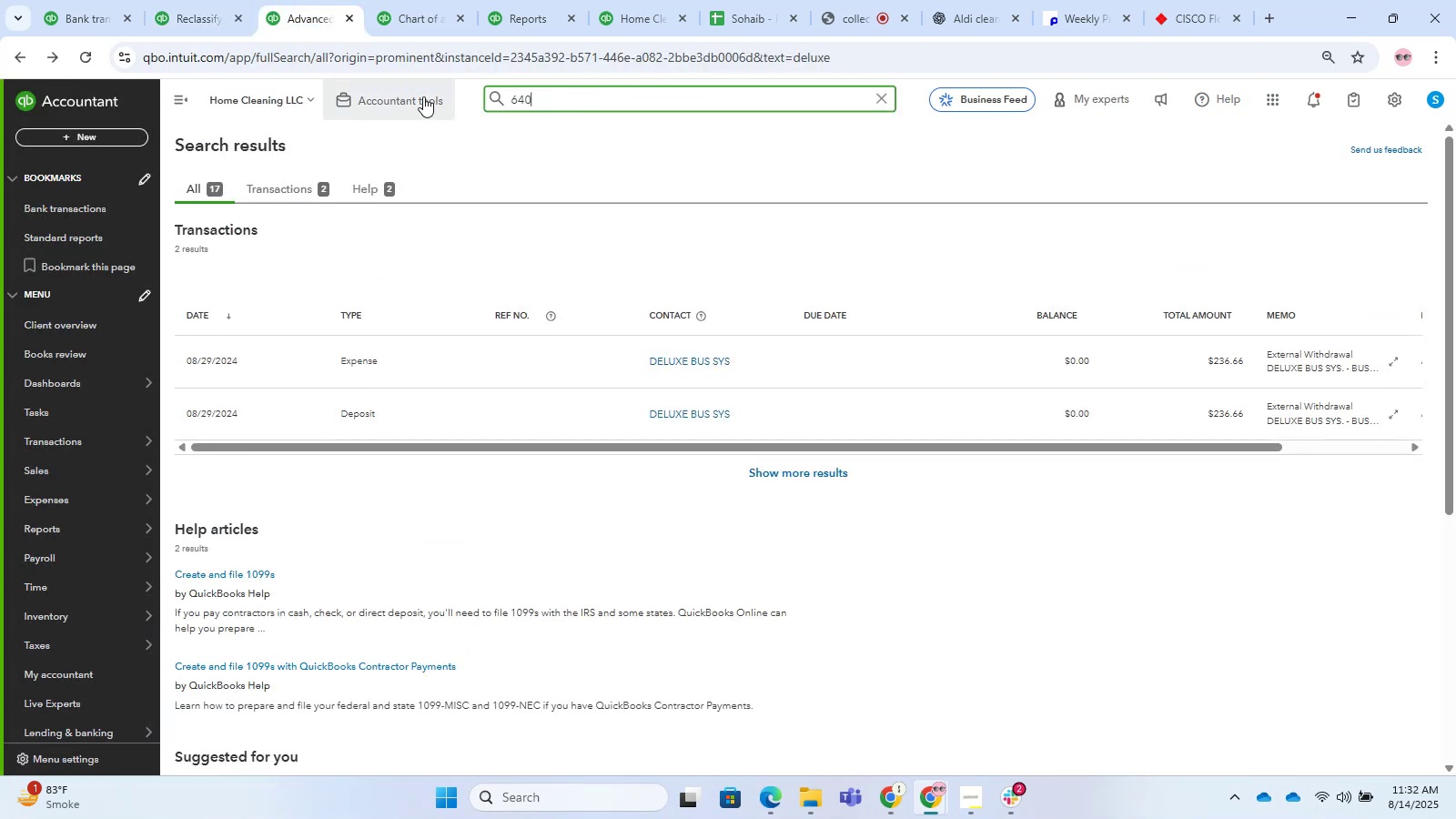 
key(Numpad0)
 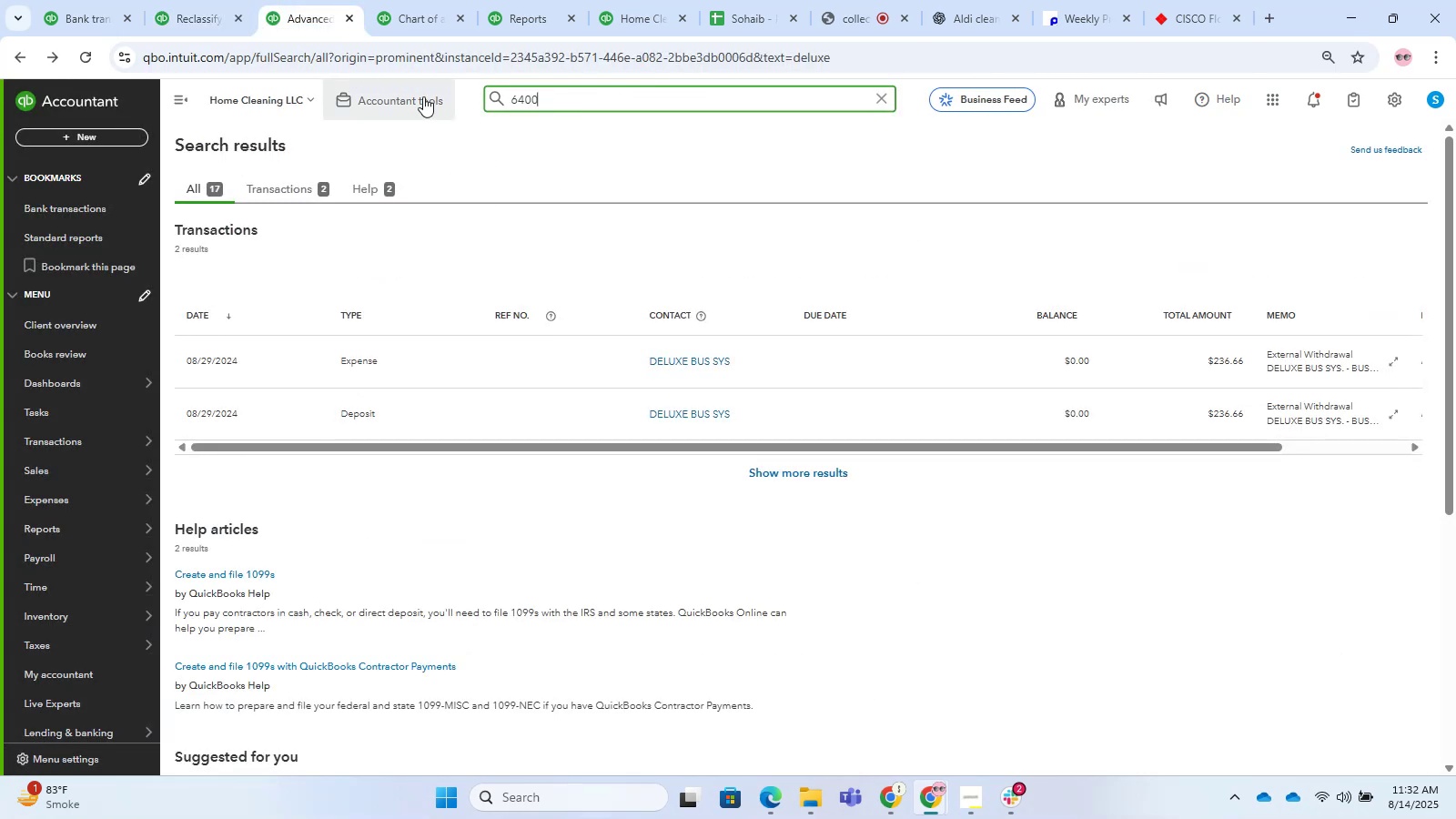 
key(Numpad0)
 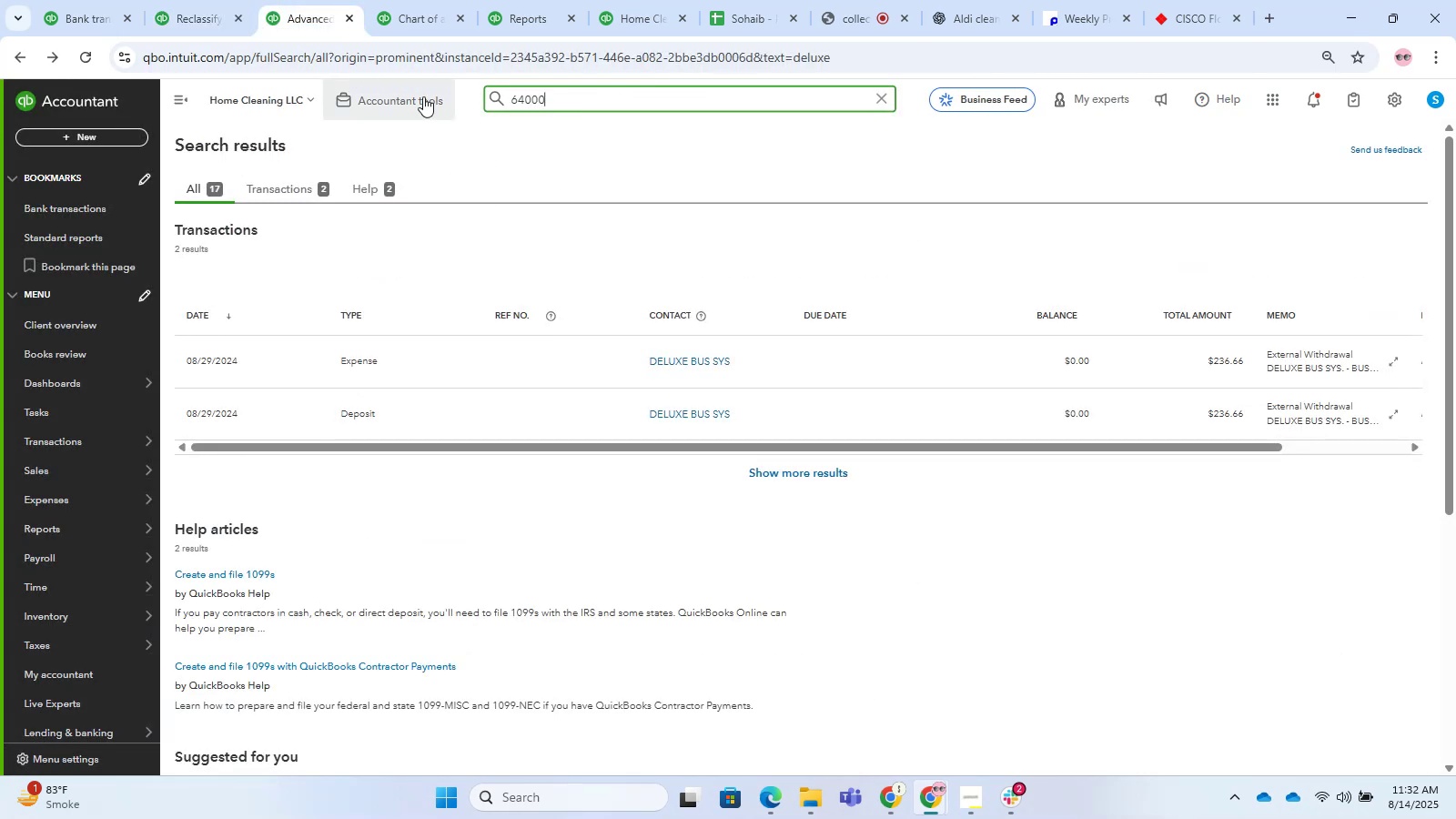 
key(Numpad0)
 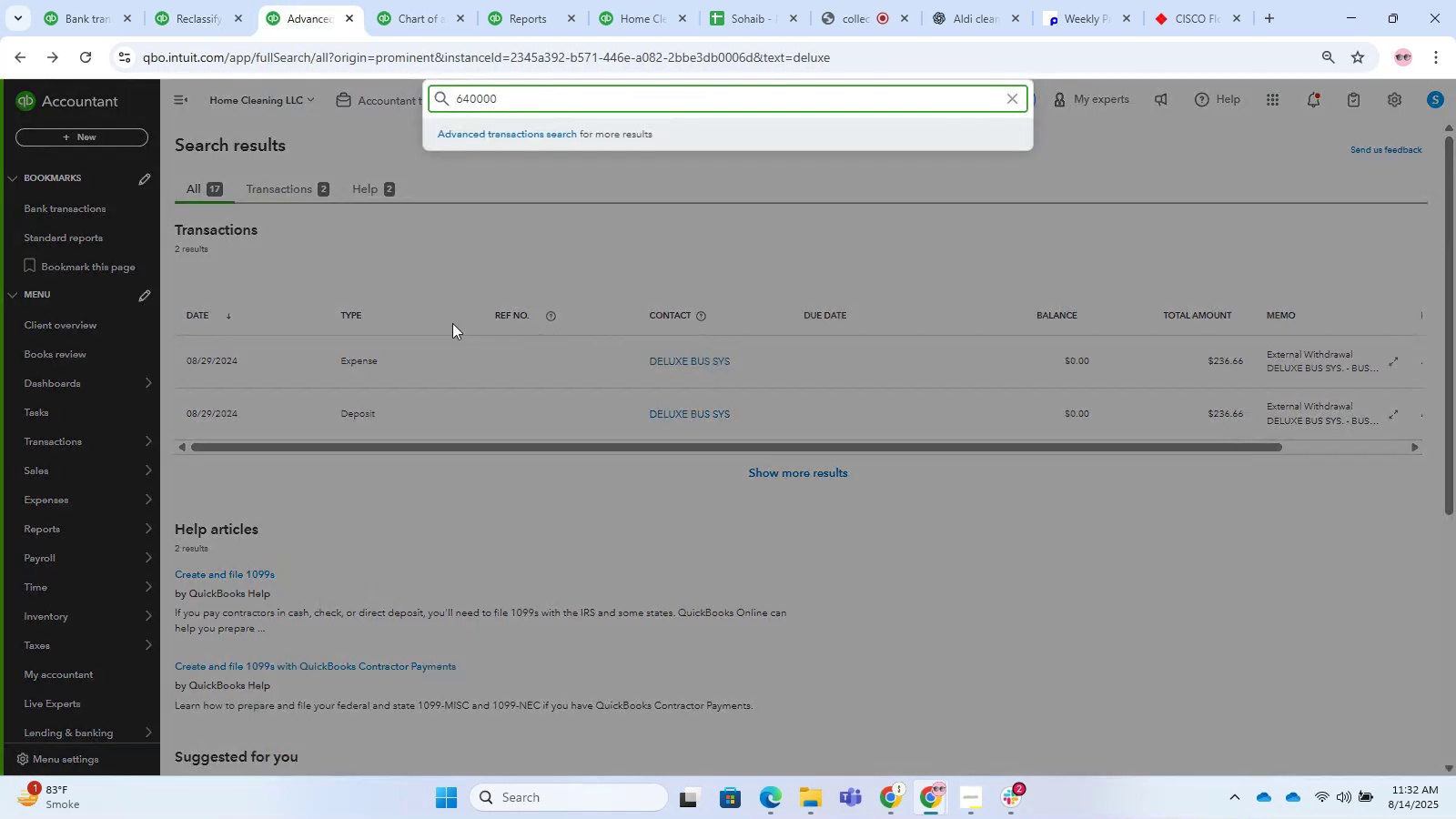 
key(Backspace)
 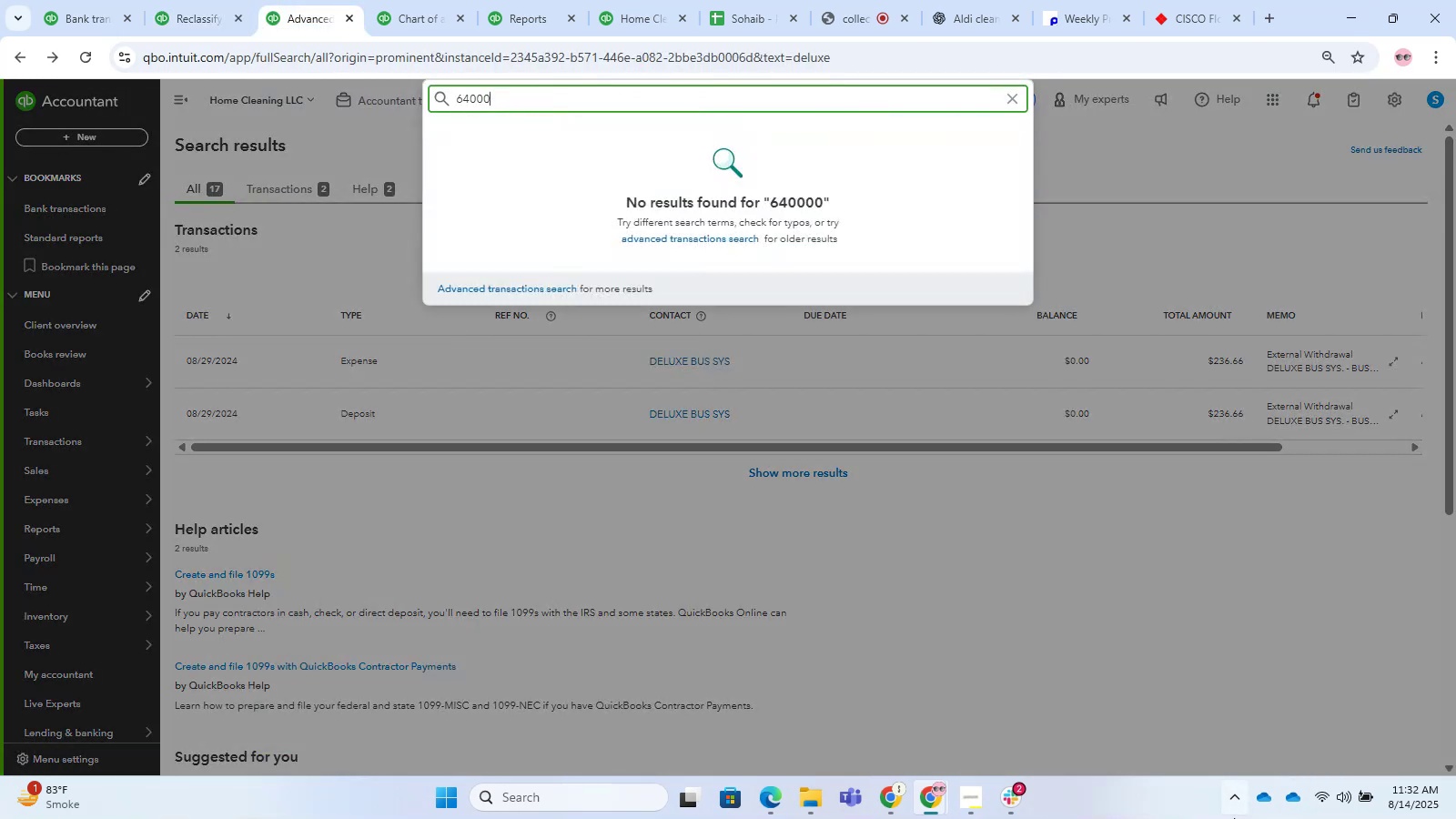 
key(NumpadDecimal)
 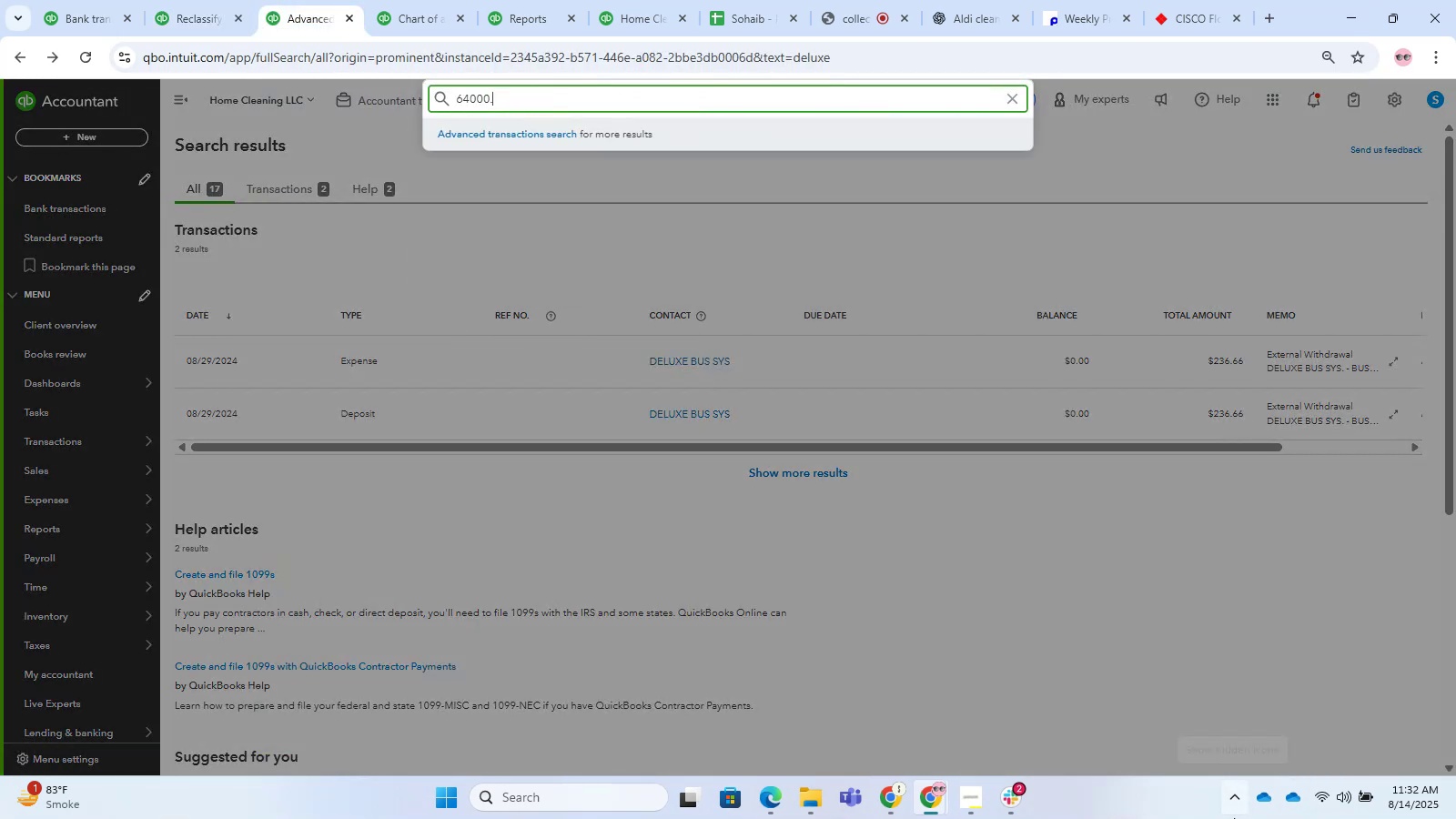 
key(Numpad0)
 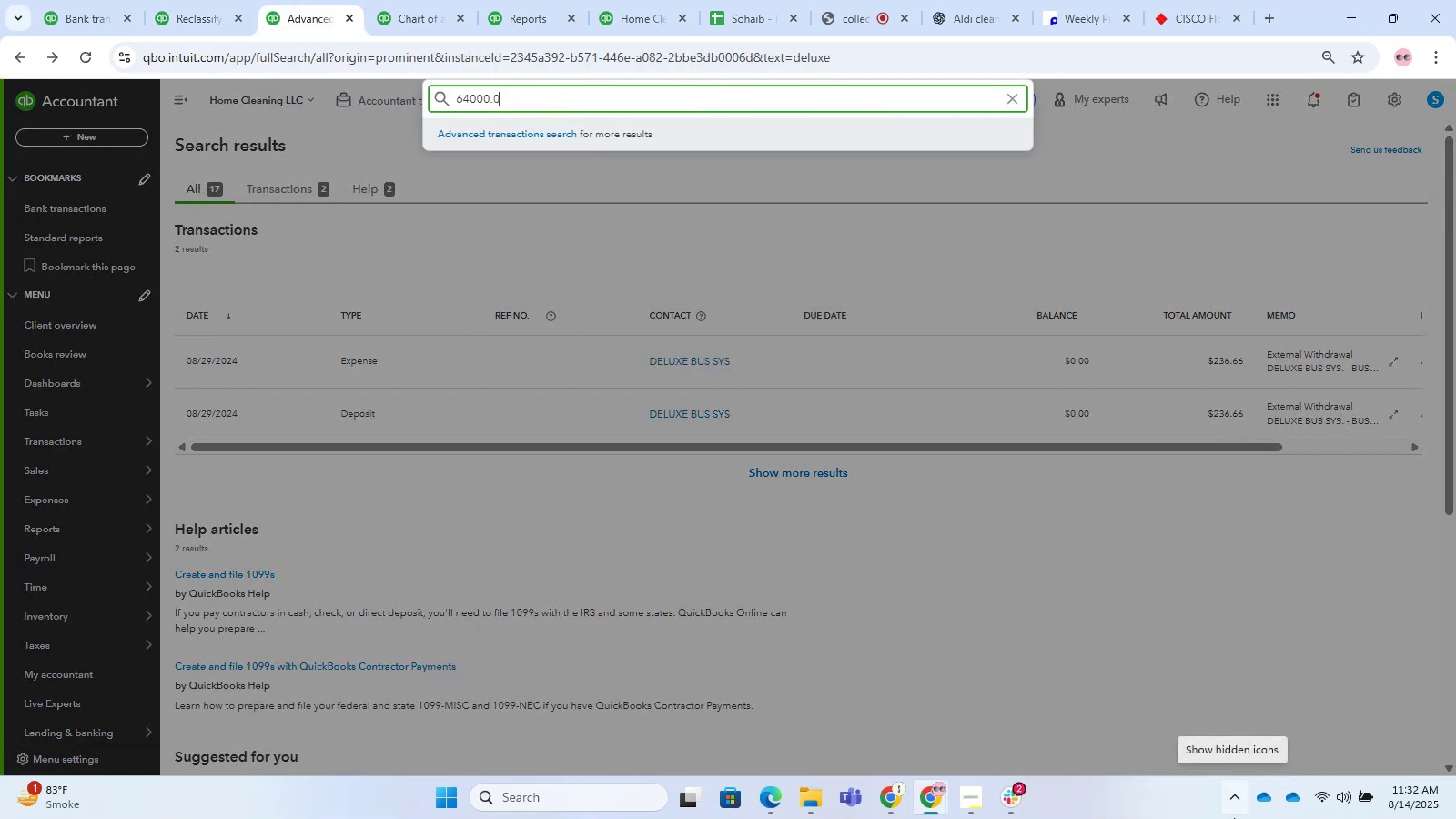 
key(Numpad0)
 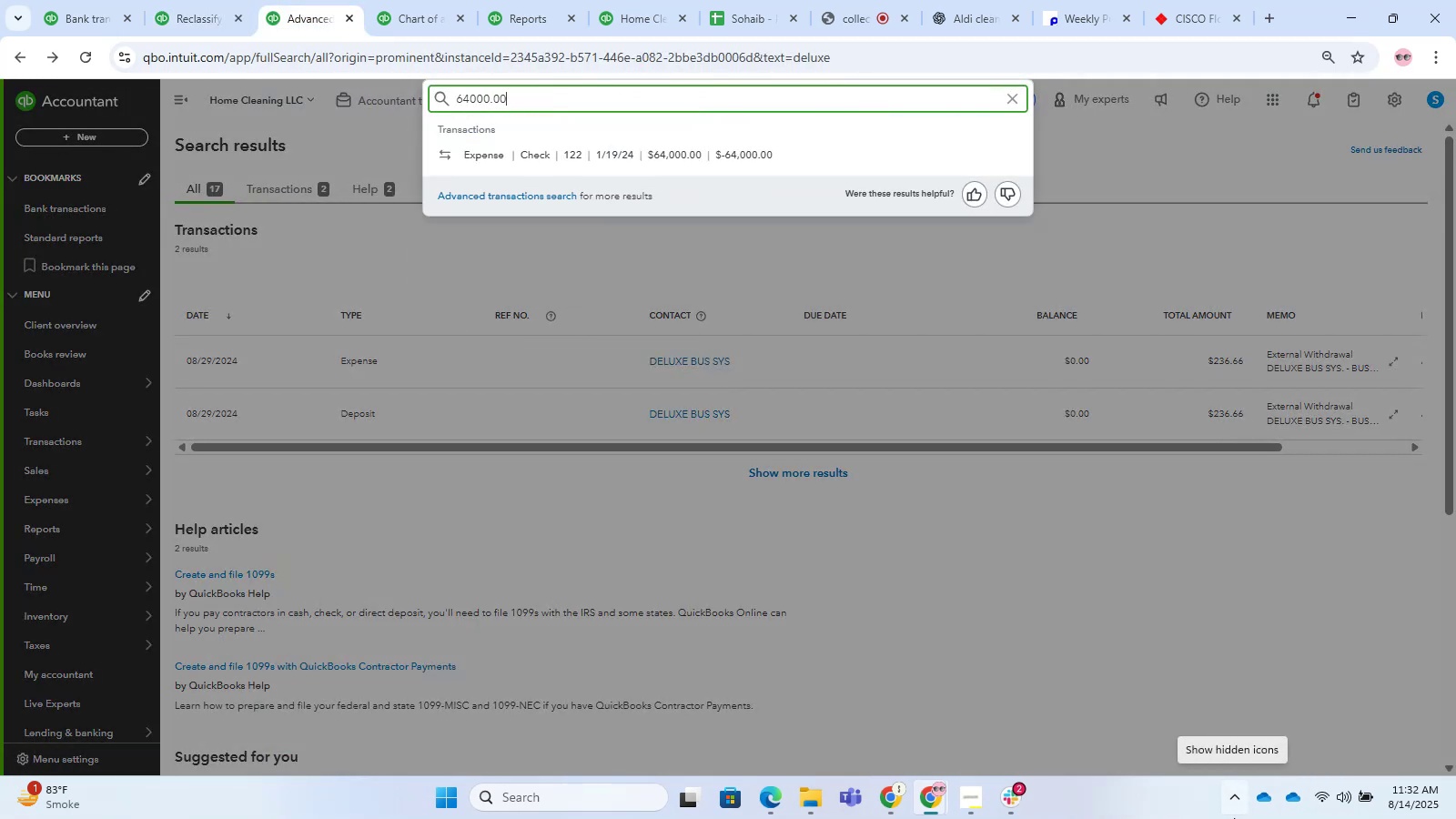 
key(NumpadEnter)
 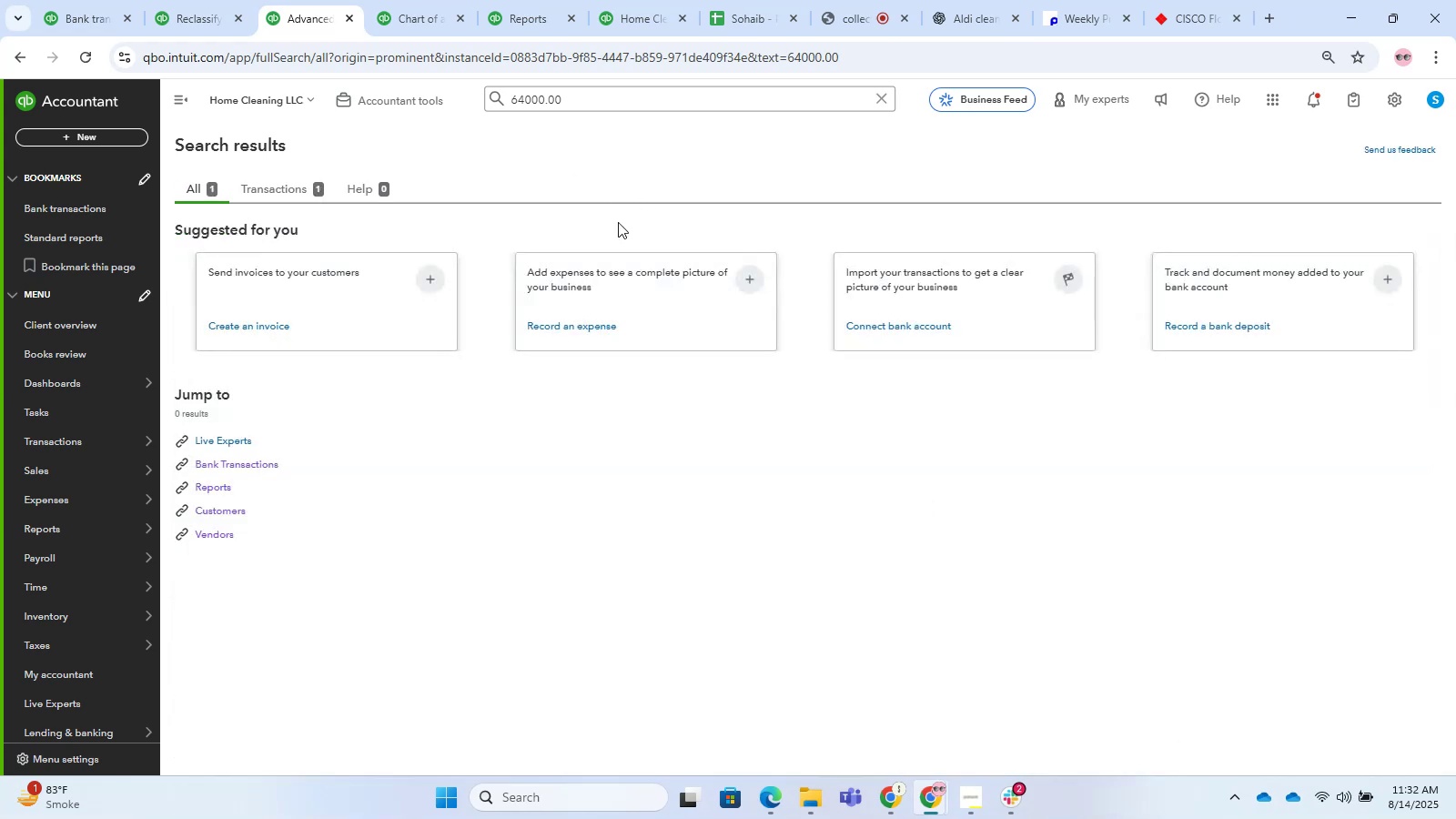 
double_click([248, 179])
 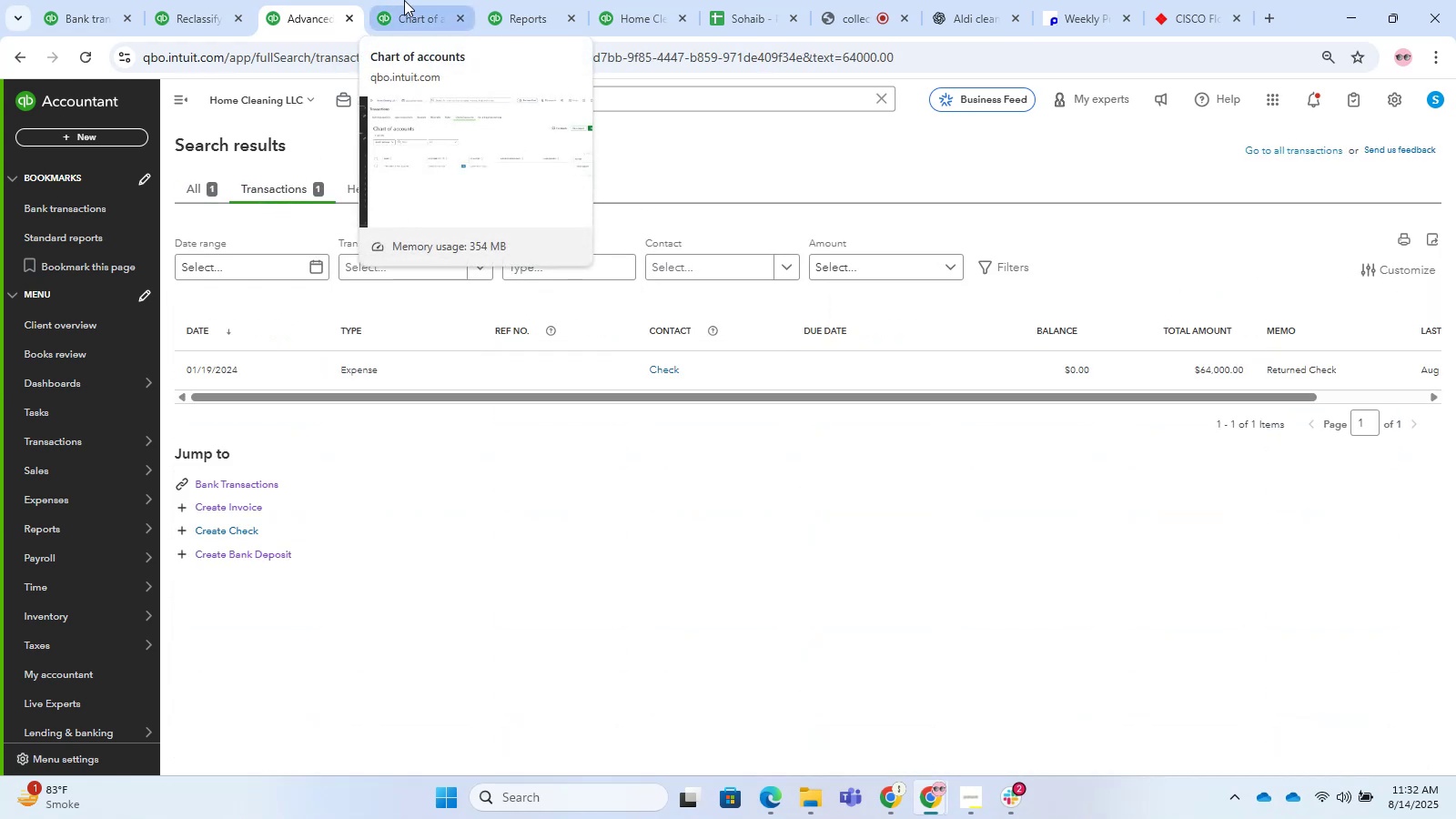 
left_click([404, 0])
 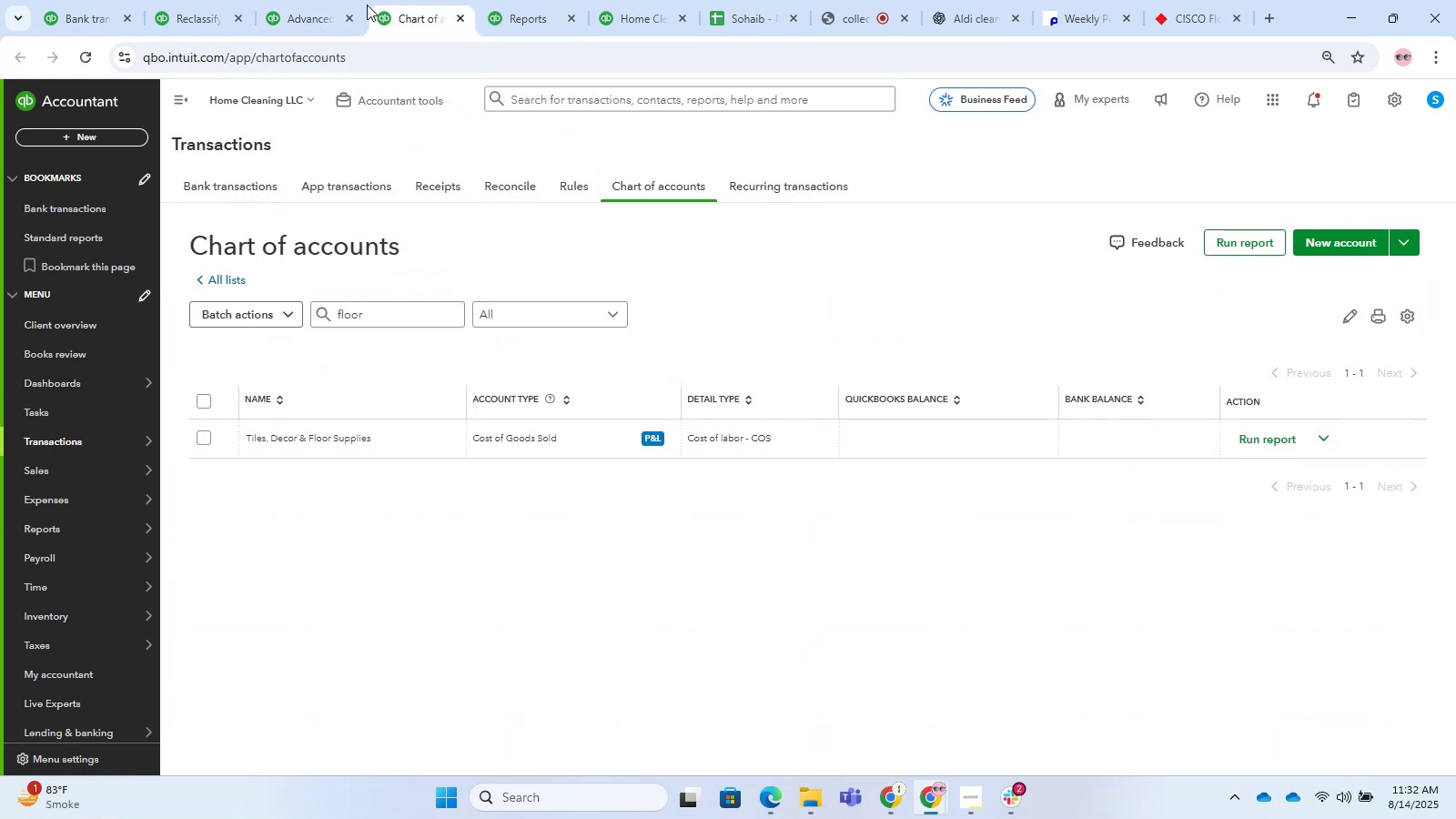 
left_click([283, 0])
 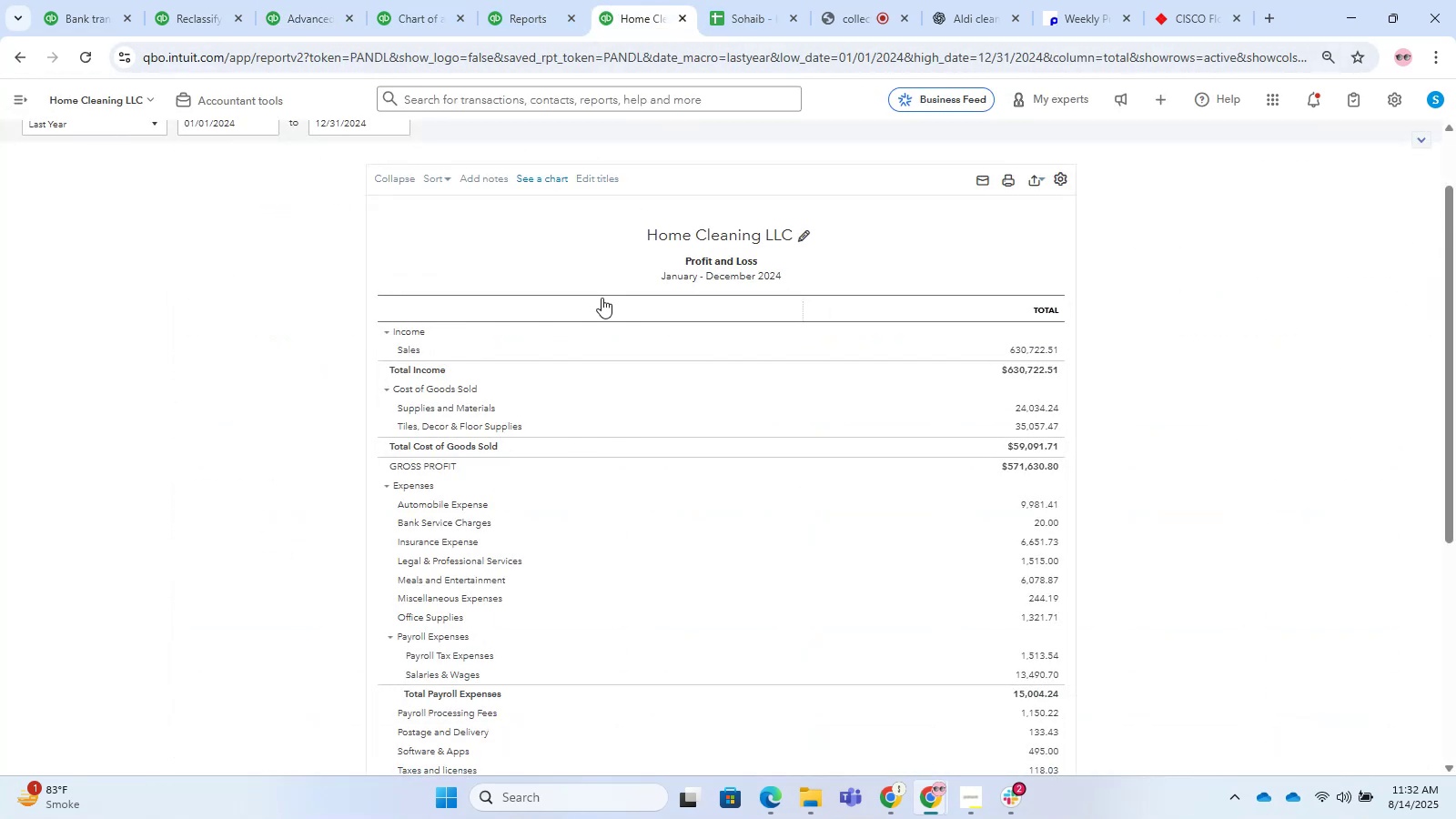 
double_click([210, 0])
 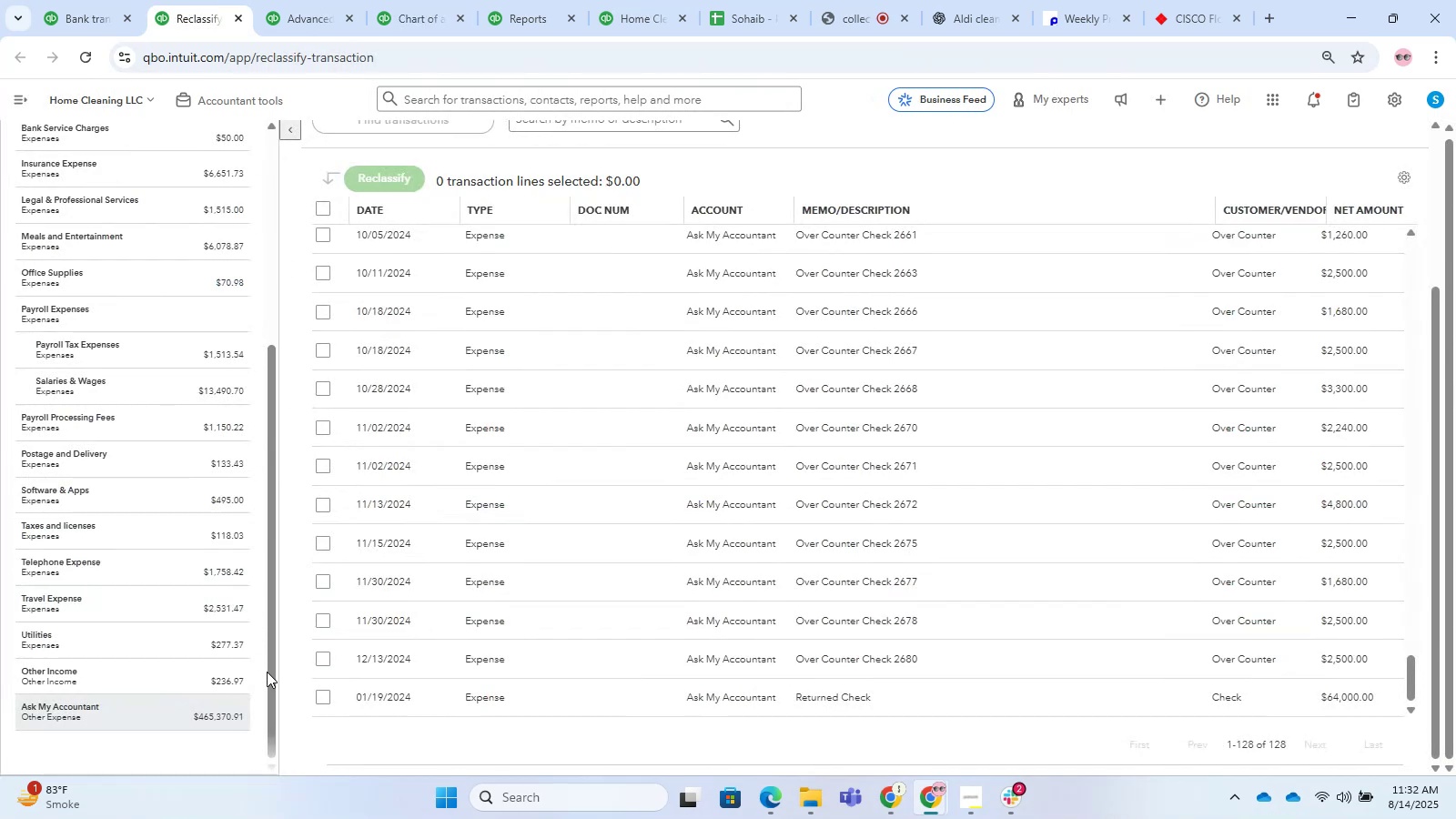 
scroll: coordinate [1074, 456], scroll_direction: up, amount: 28.0
 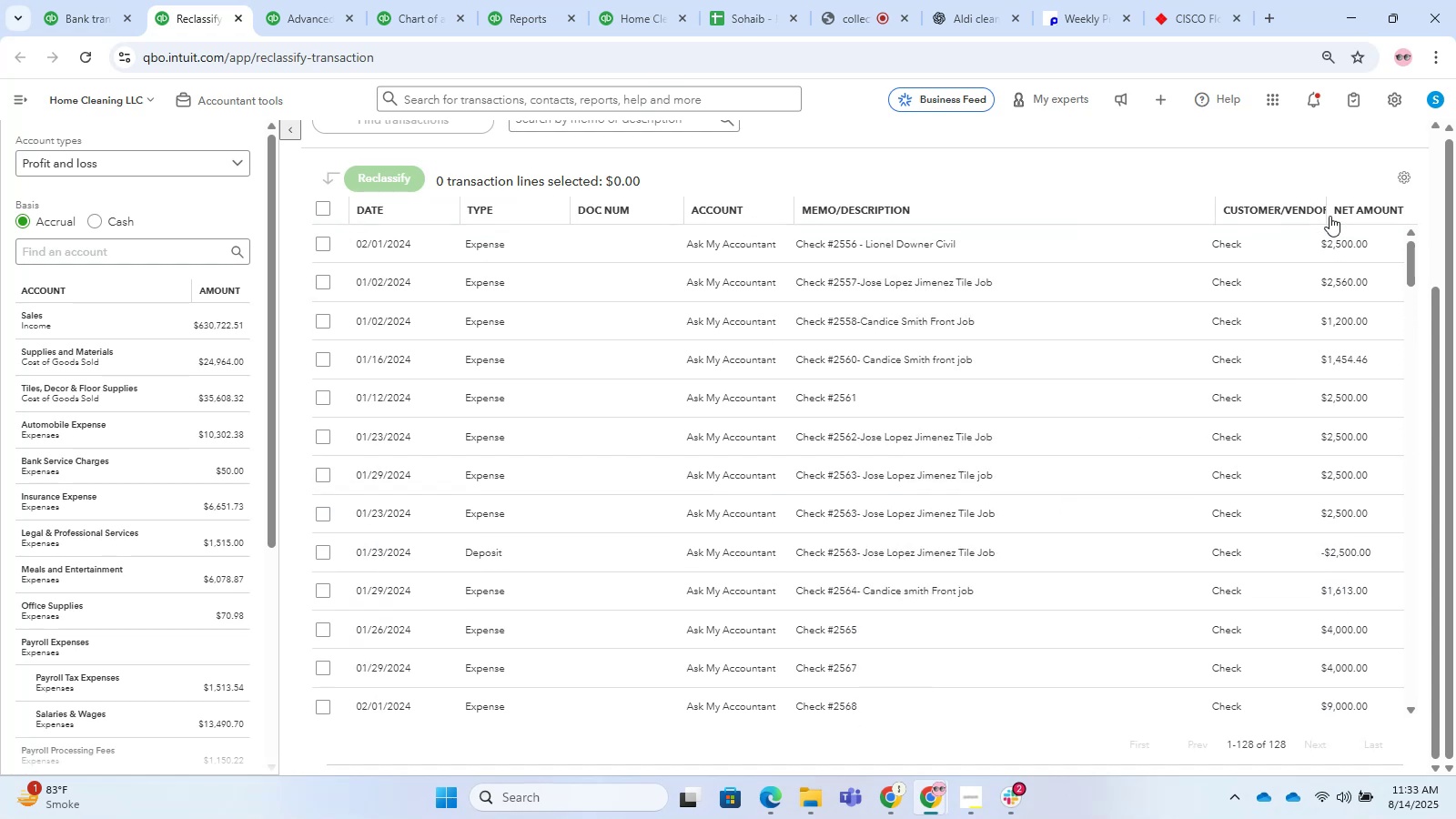 
left_click([1360, 210])
 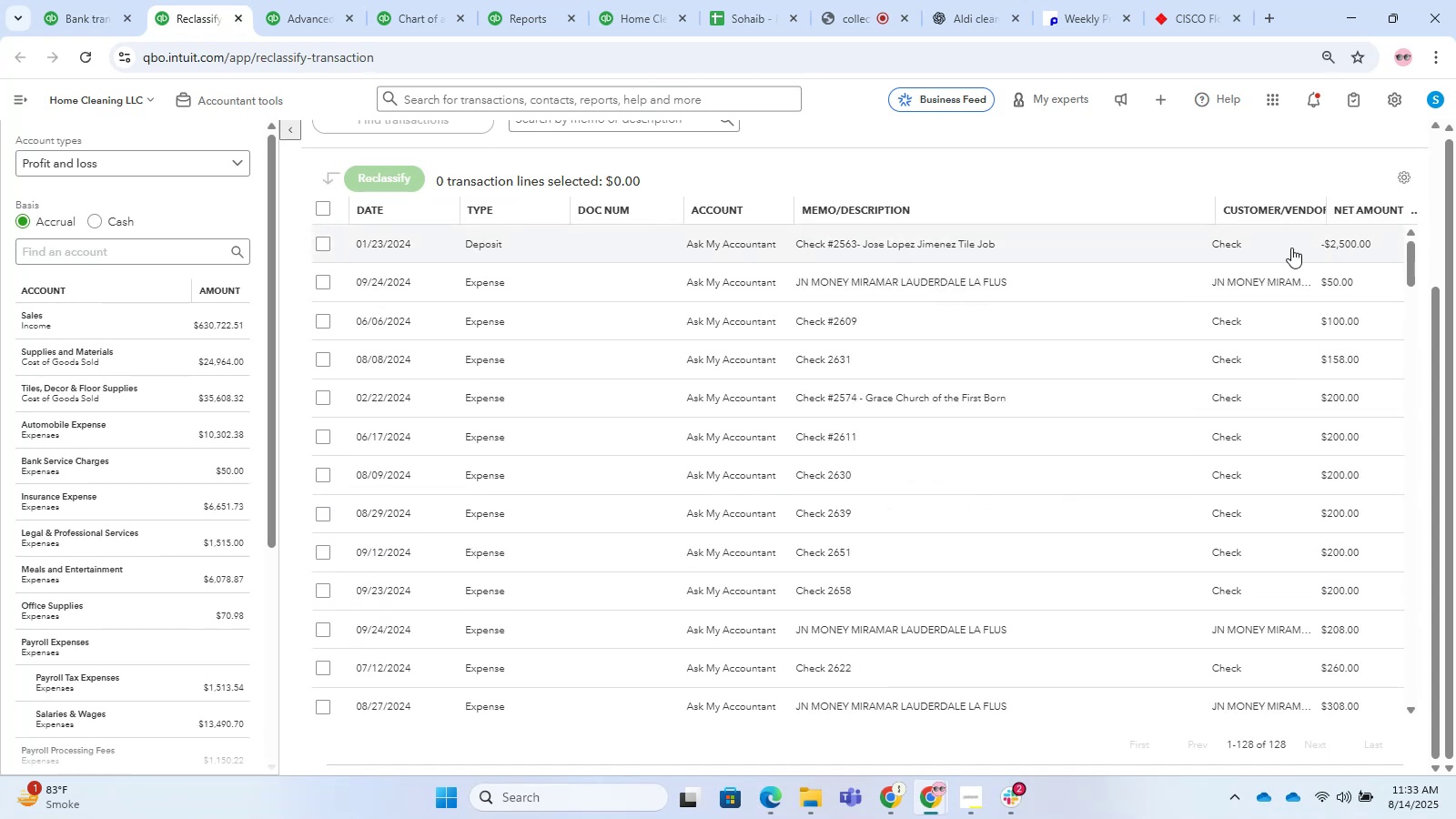 
scroll: coordinate [858, 380], scroll_direction: down, amount: 3.0
 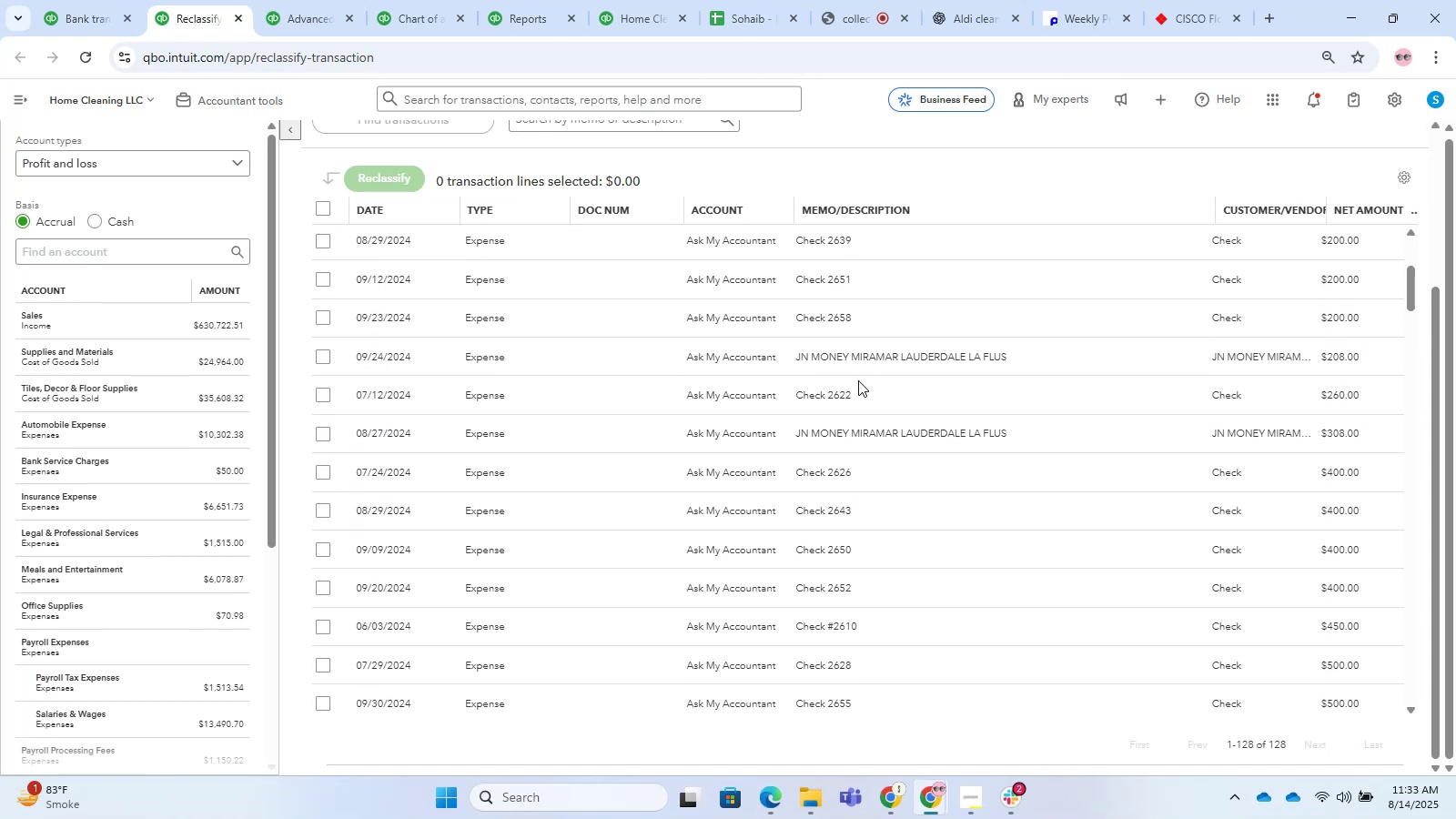 
scroll: coordinate [858, 380], scroll_direction: up, amount: 6.0
 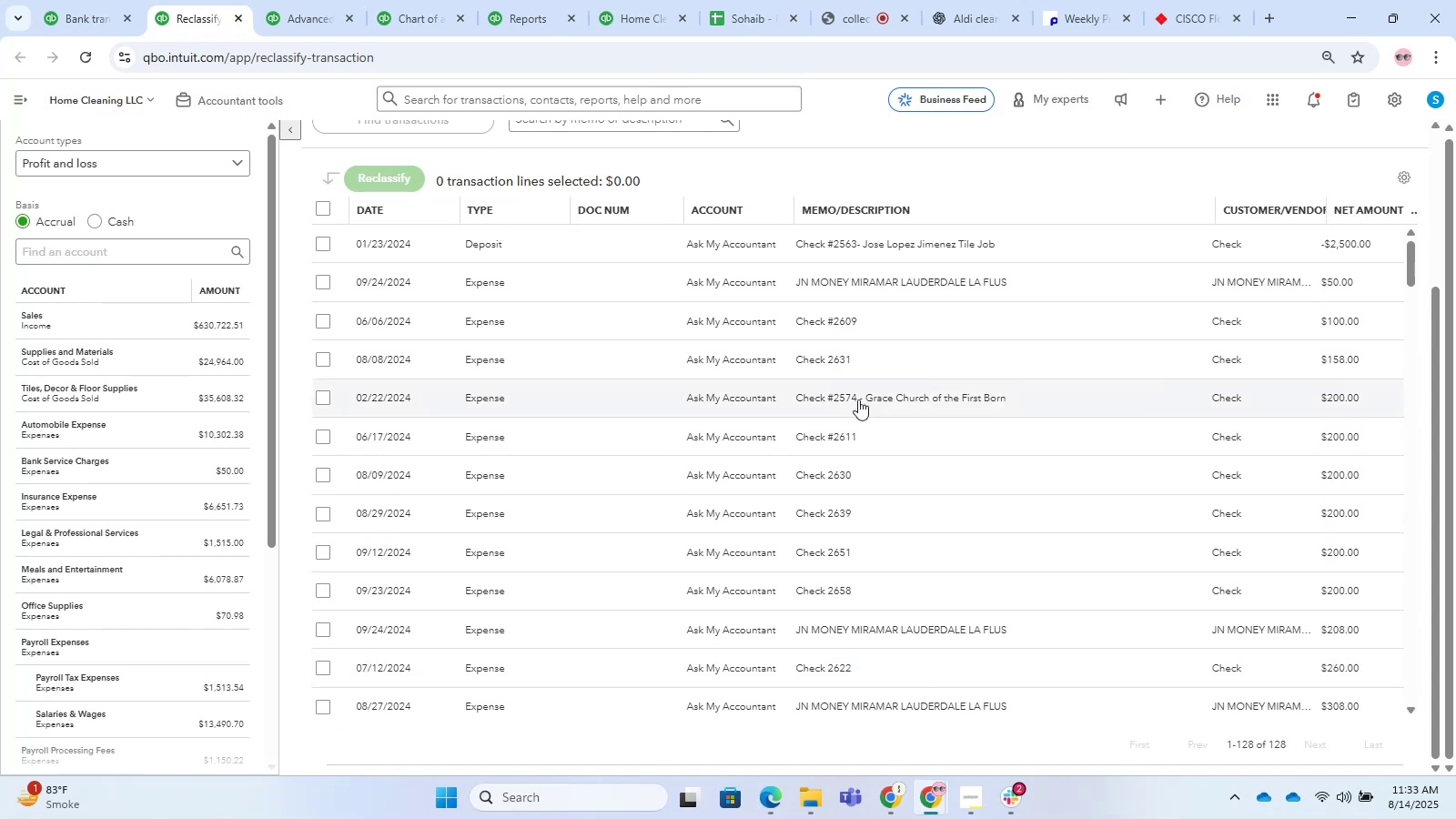 
scroll: coordinate [926, 468], scroll_direction: down, amount: 38.0
 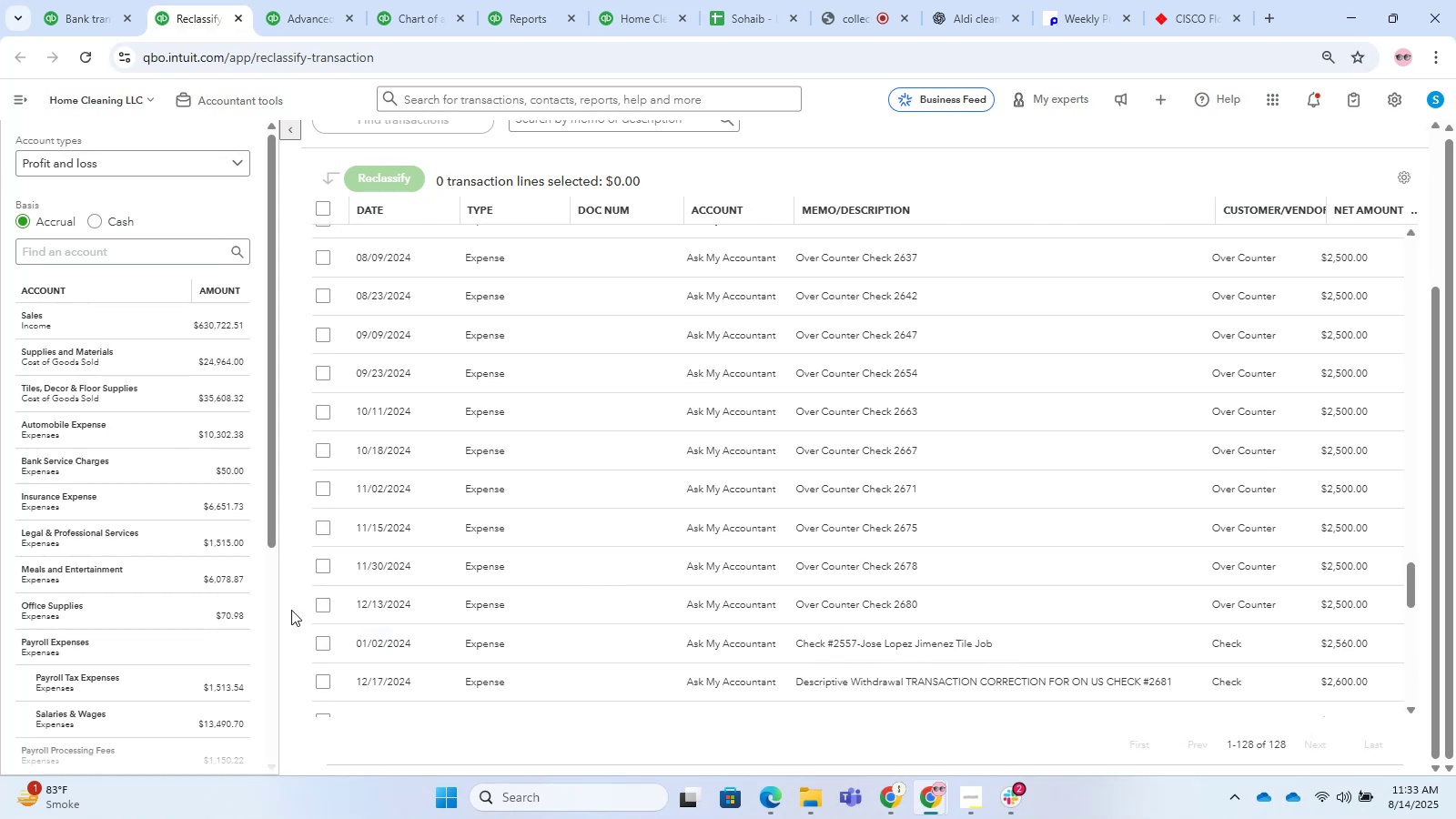 
left_click([318, 609])
 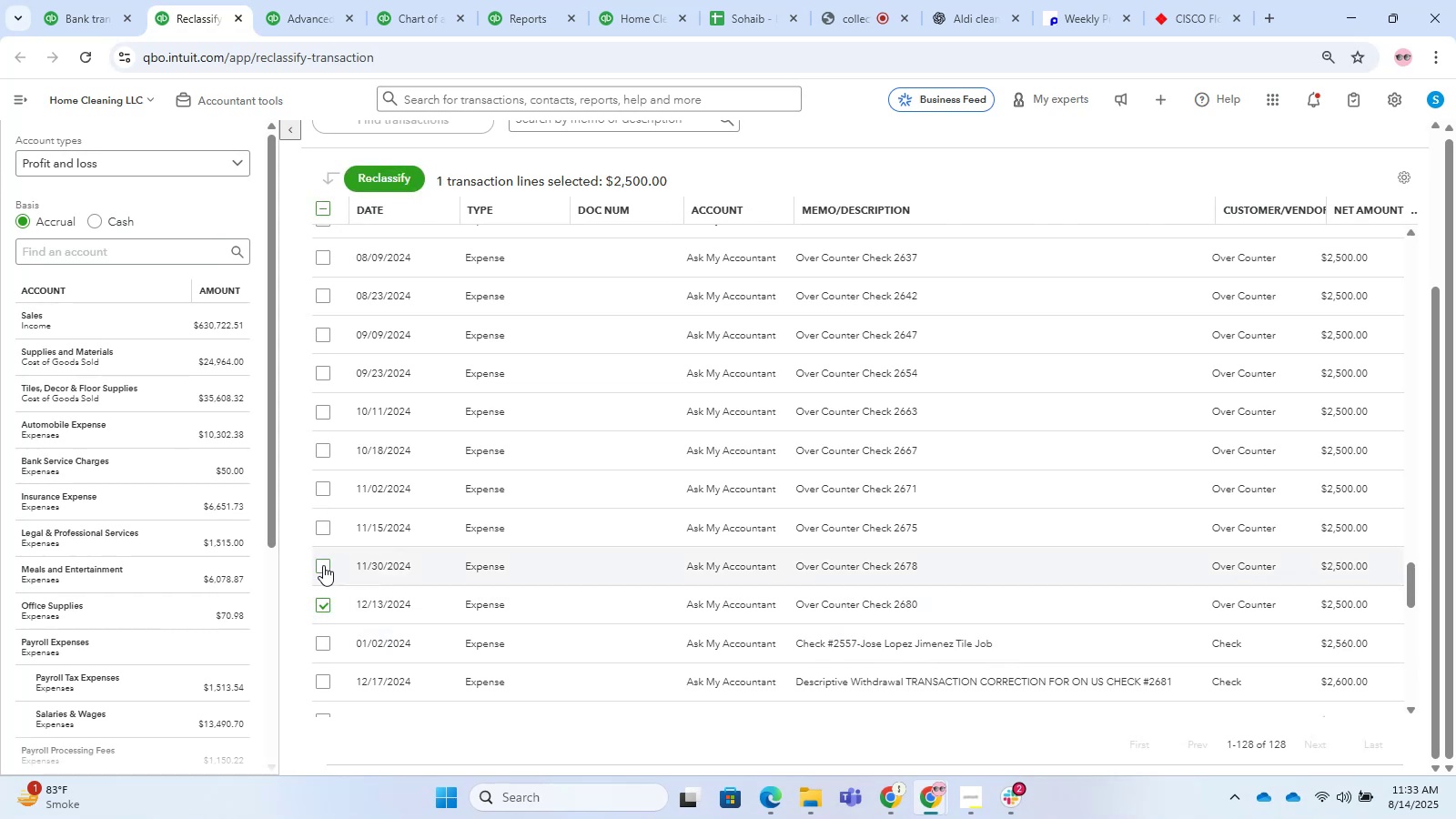 
left_click([319, 563])
 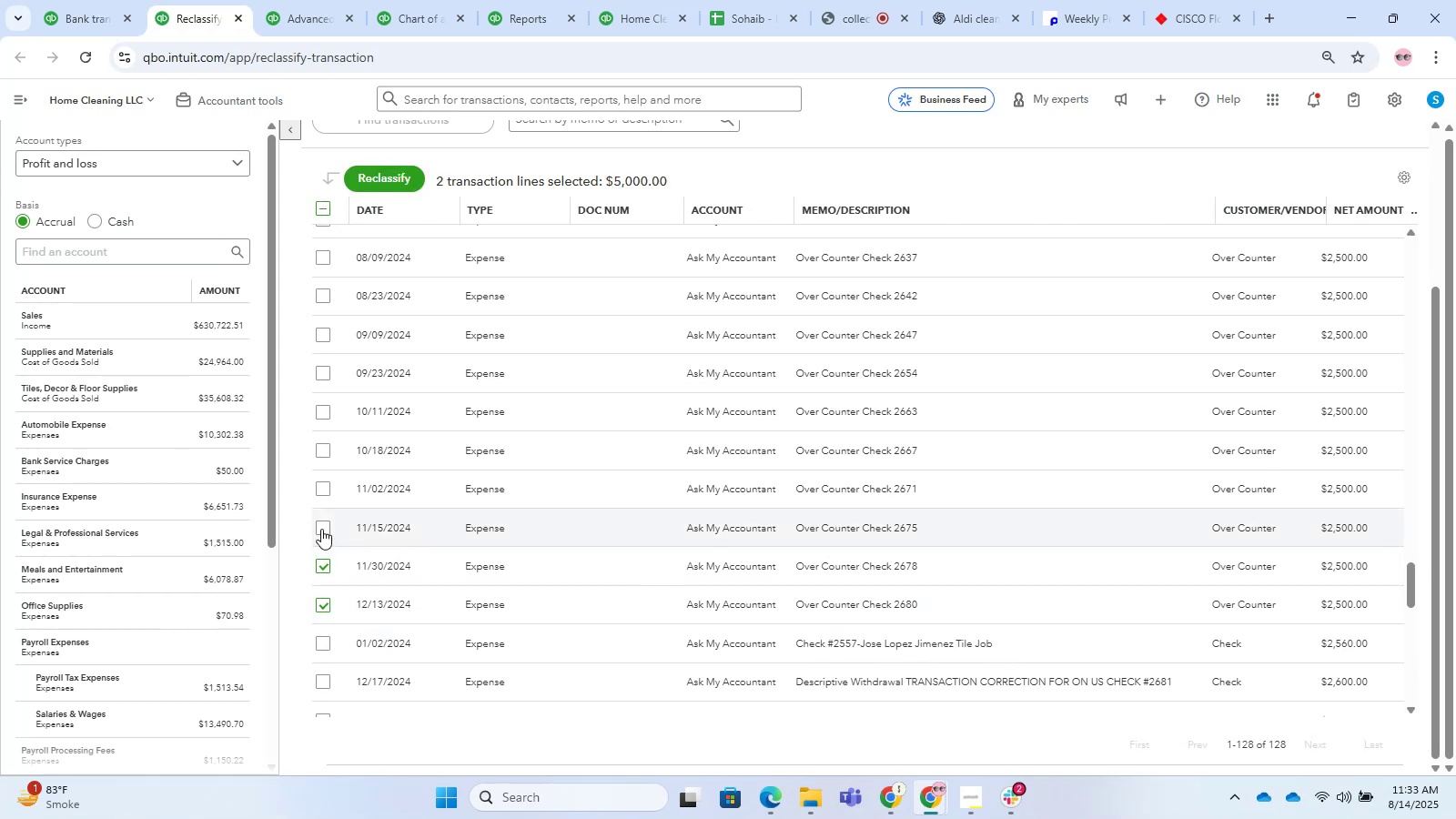 
left_click([321, 529])
 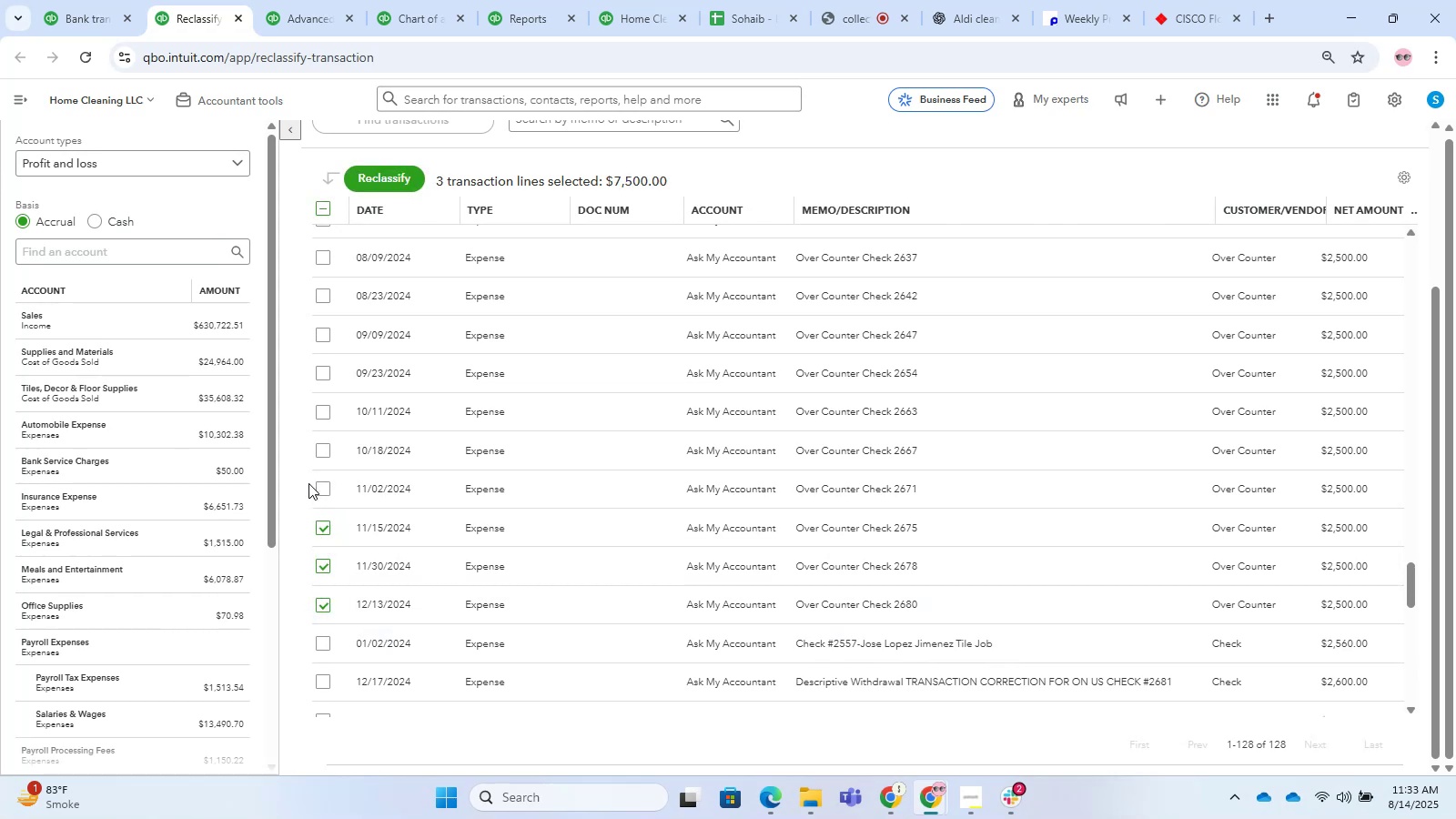 
double_click([314, 489])
 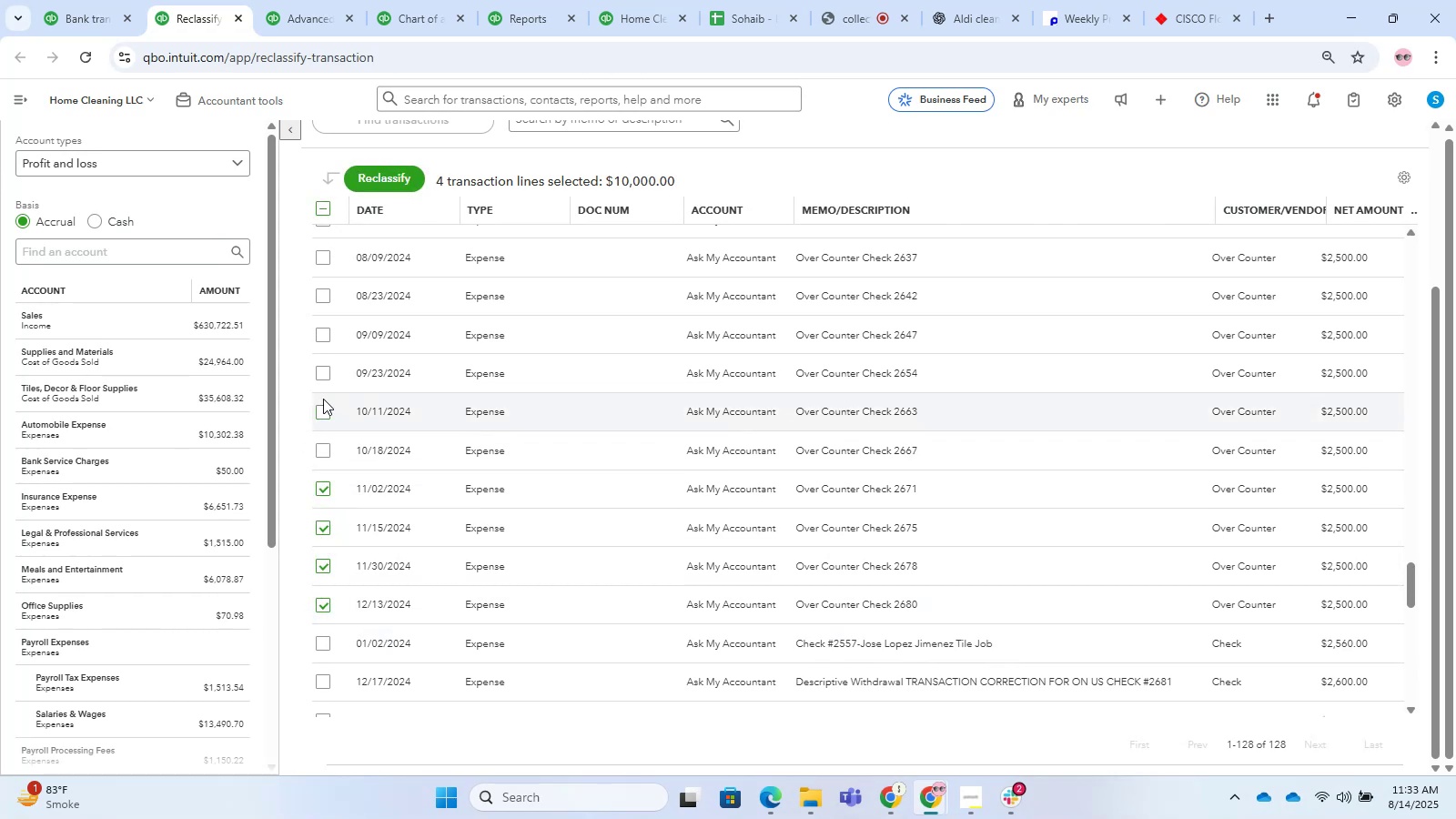 
scroll: coordinate [651, 405], scroll_direction: up, amount: 3.0
 